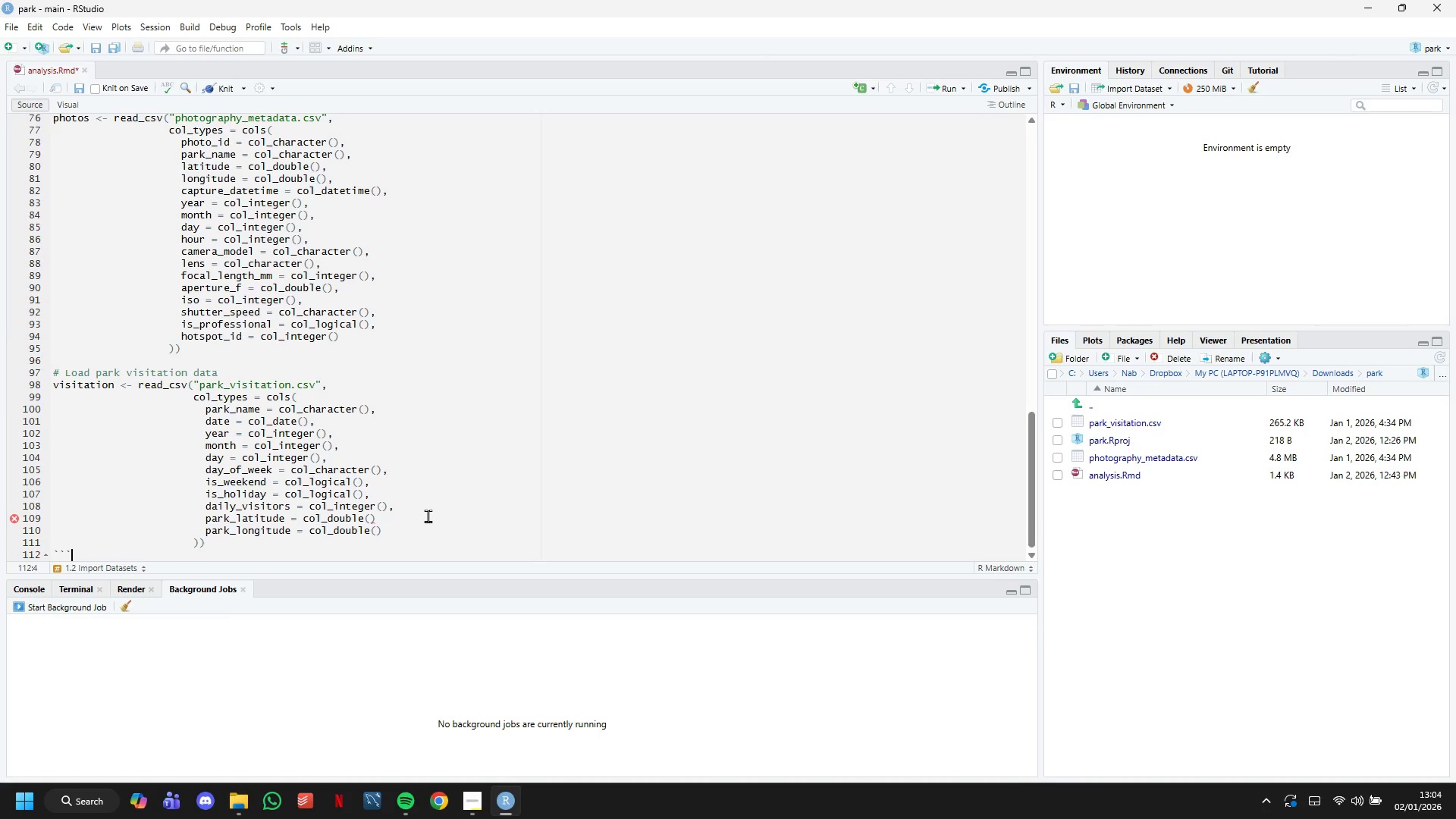 
key(ArrowDown)
 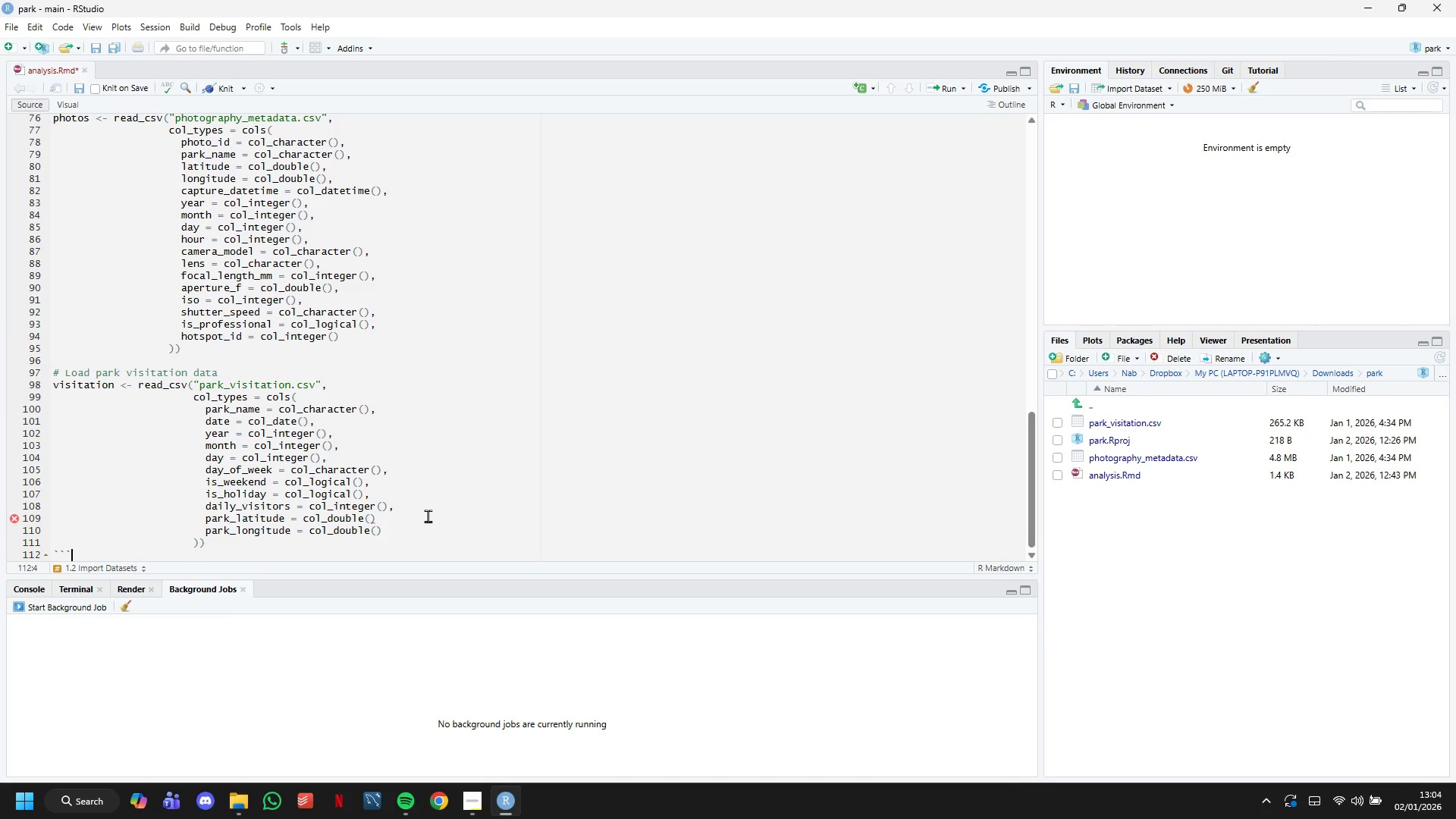 
key(ArrowLeft)
 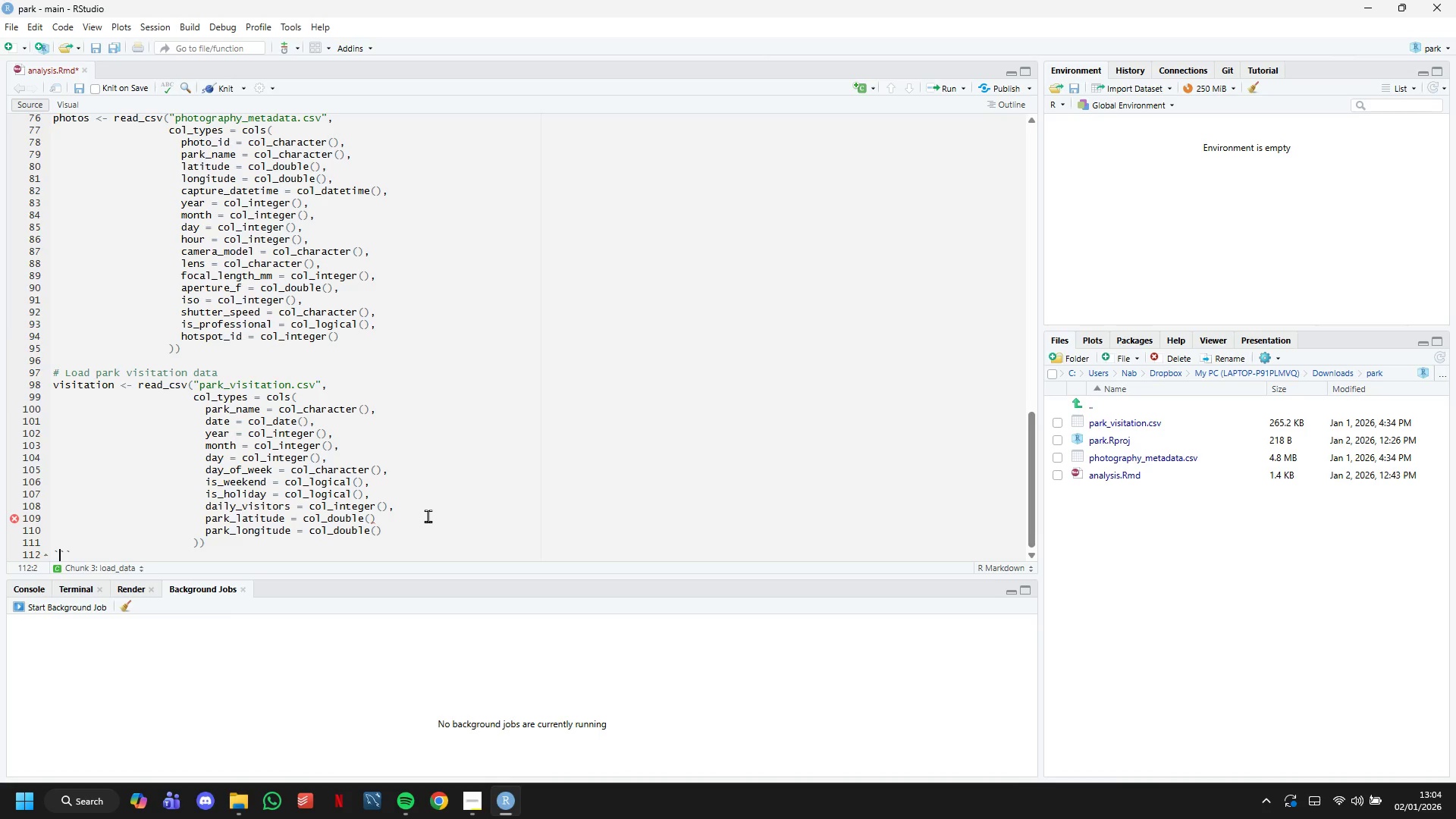 
key(ArrowLeft)
 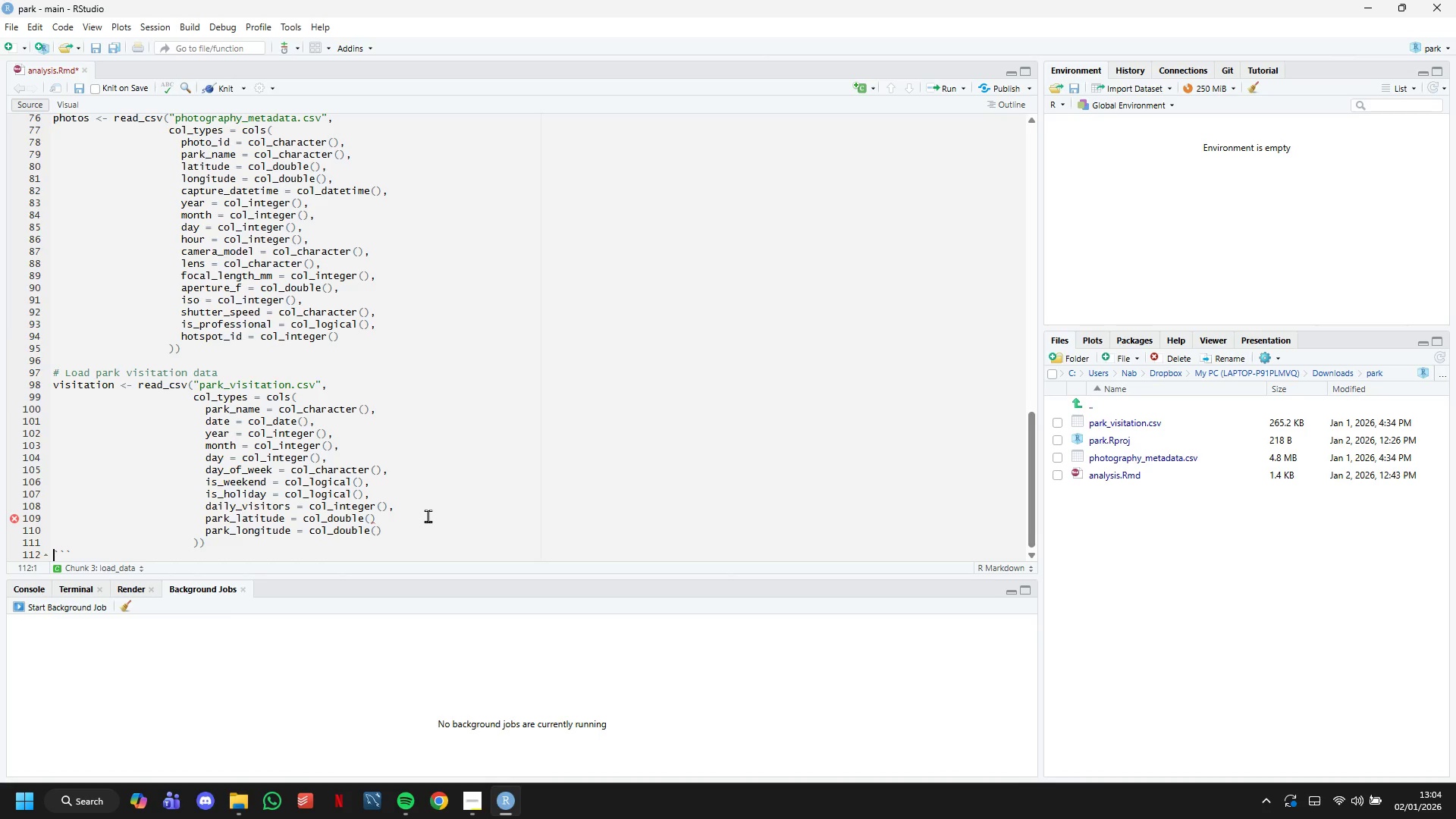 
key(ArrowLeft)
 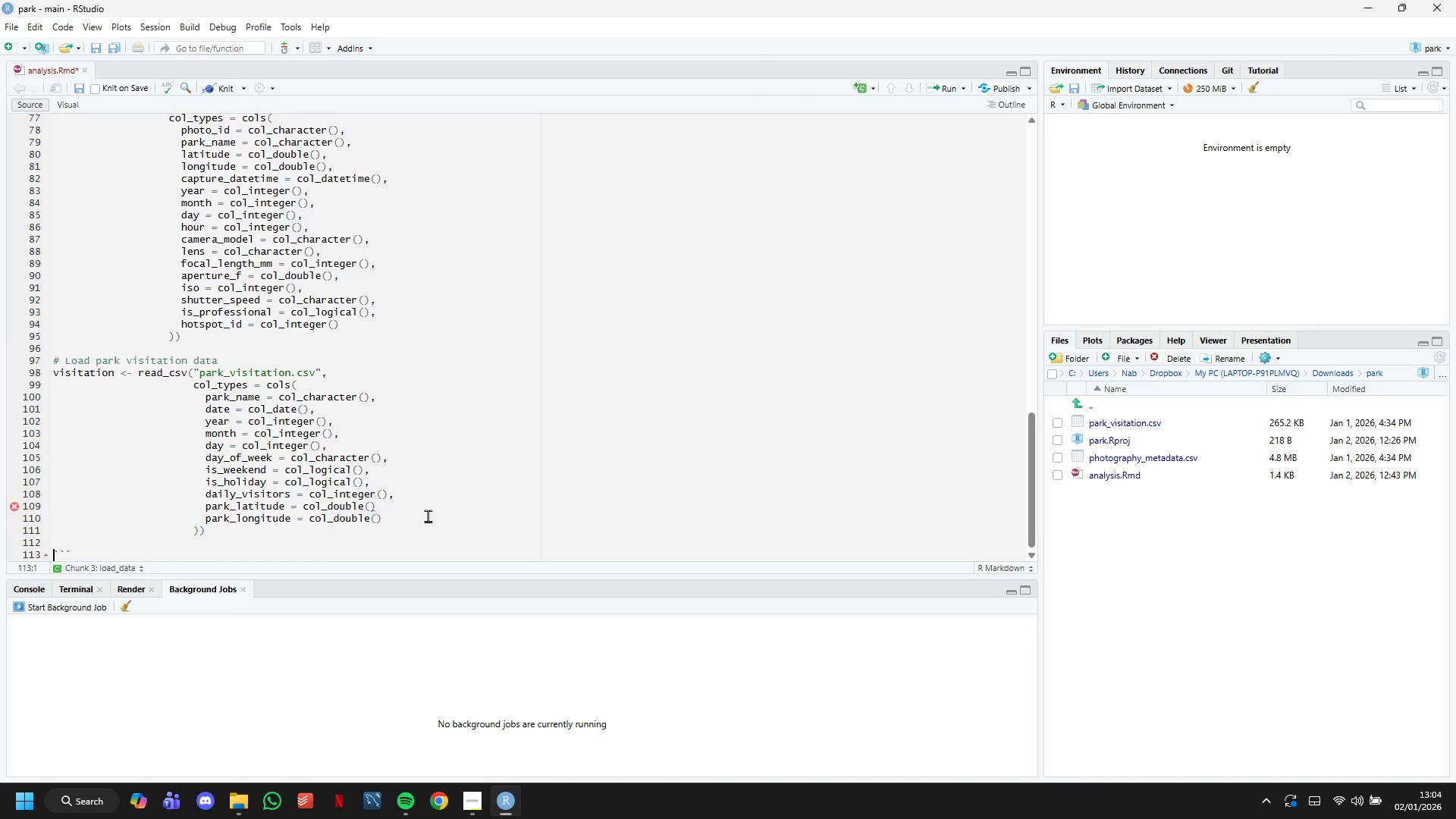 
key(Enter)
 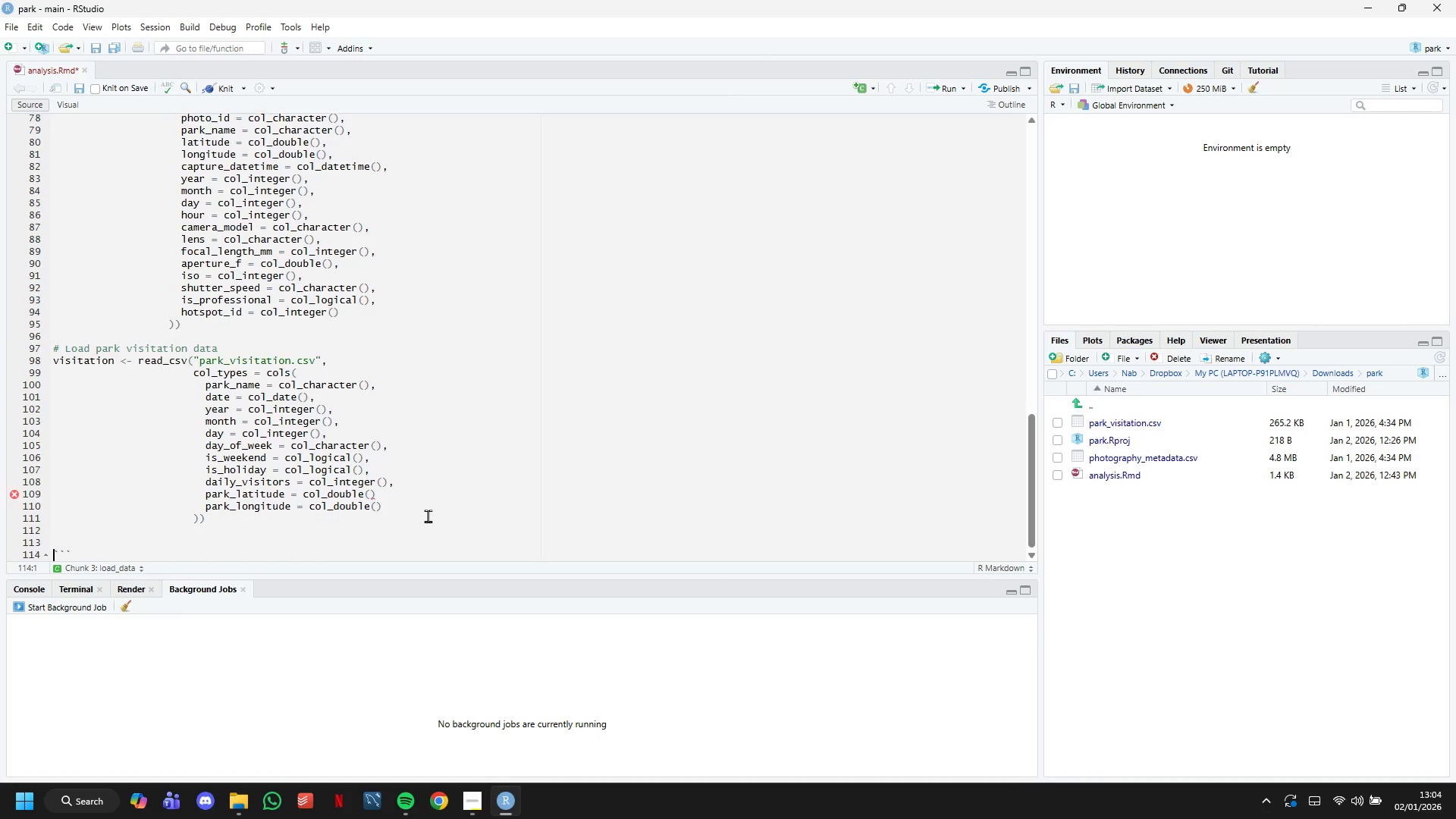 
key(Enter)
 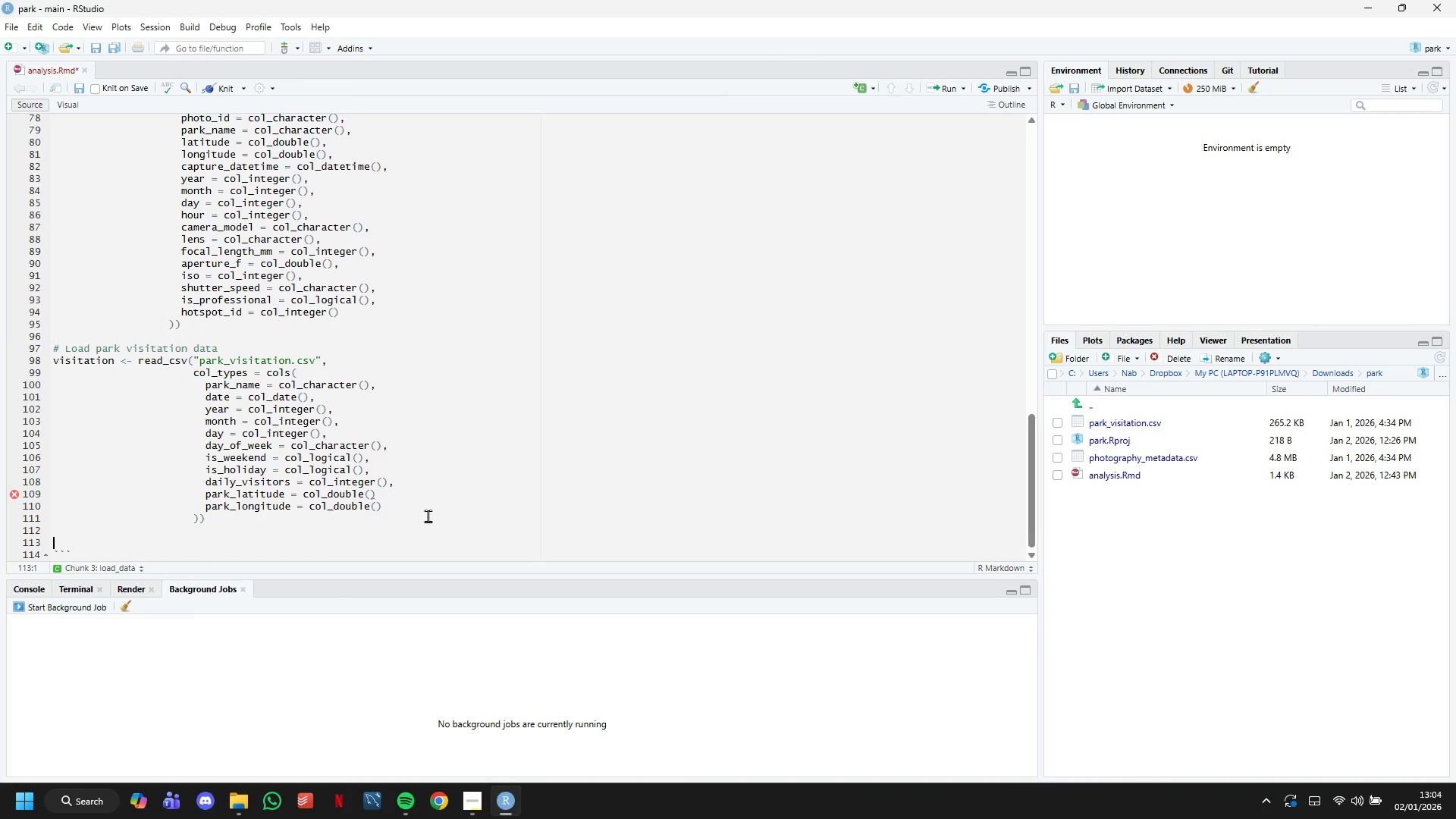 
key(ArrowUp)
 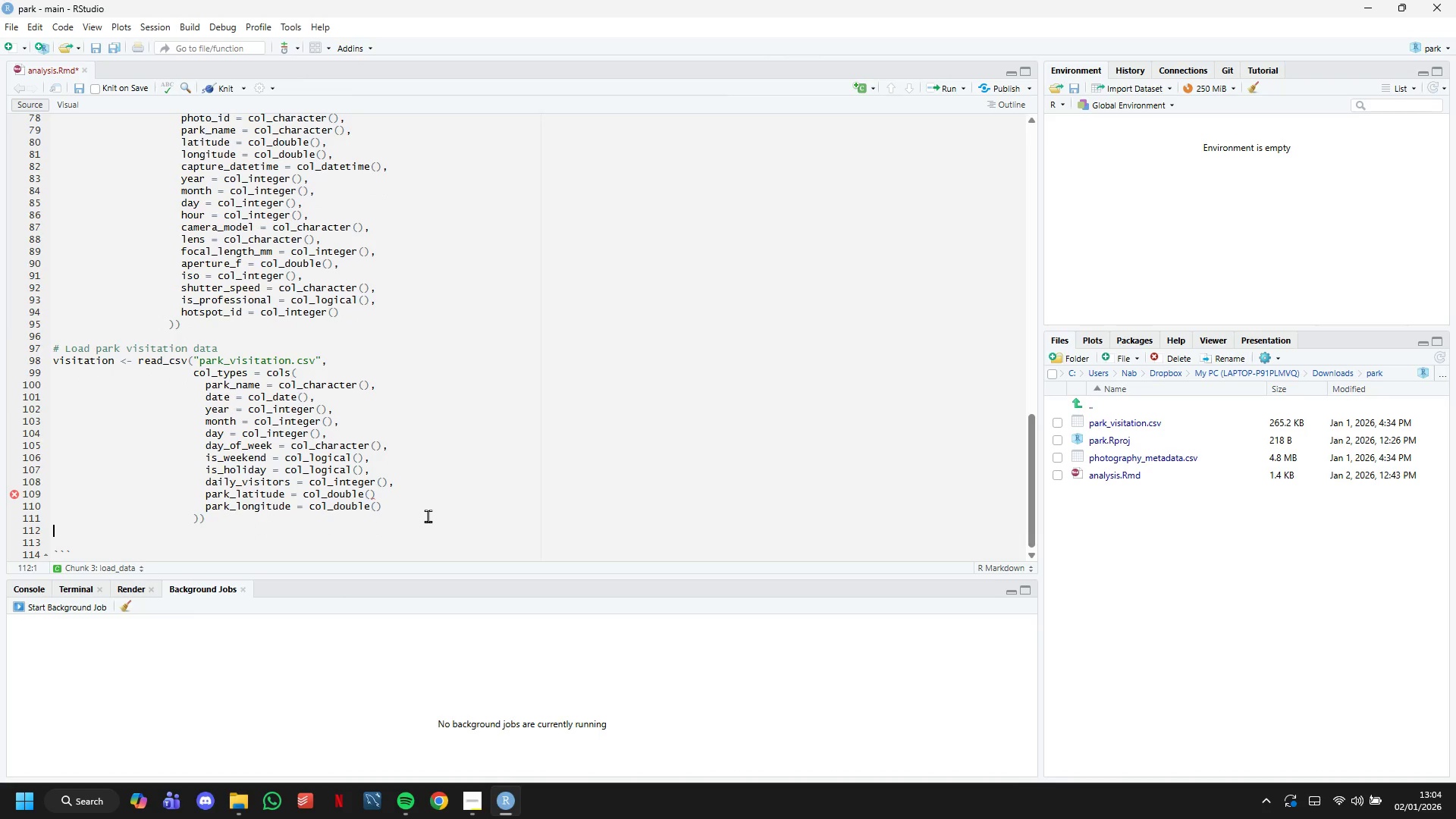 
key(ArrowUp)
 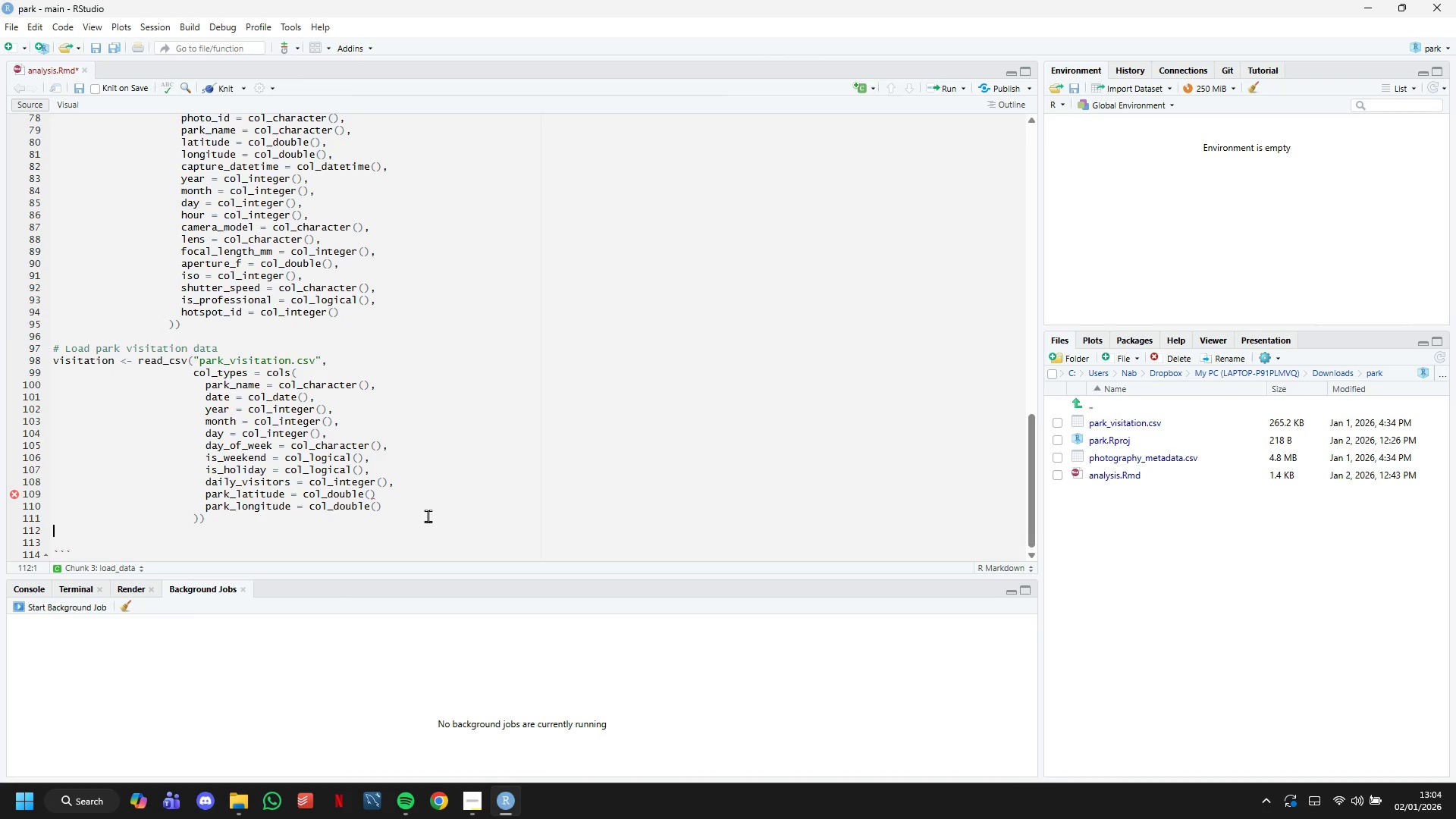 
type(# Display data summaries)
 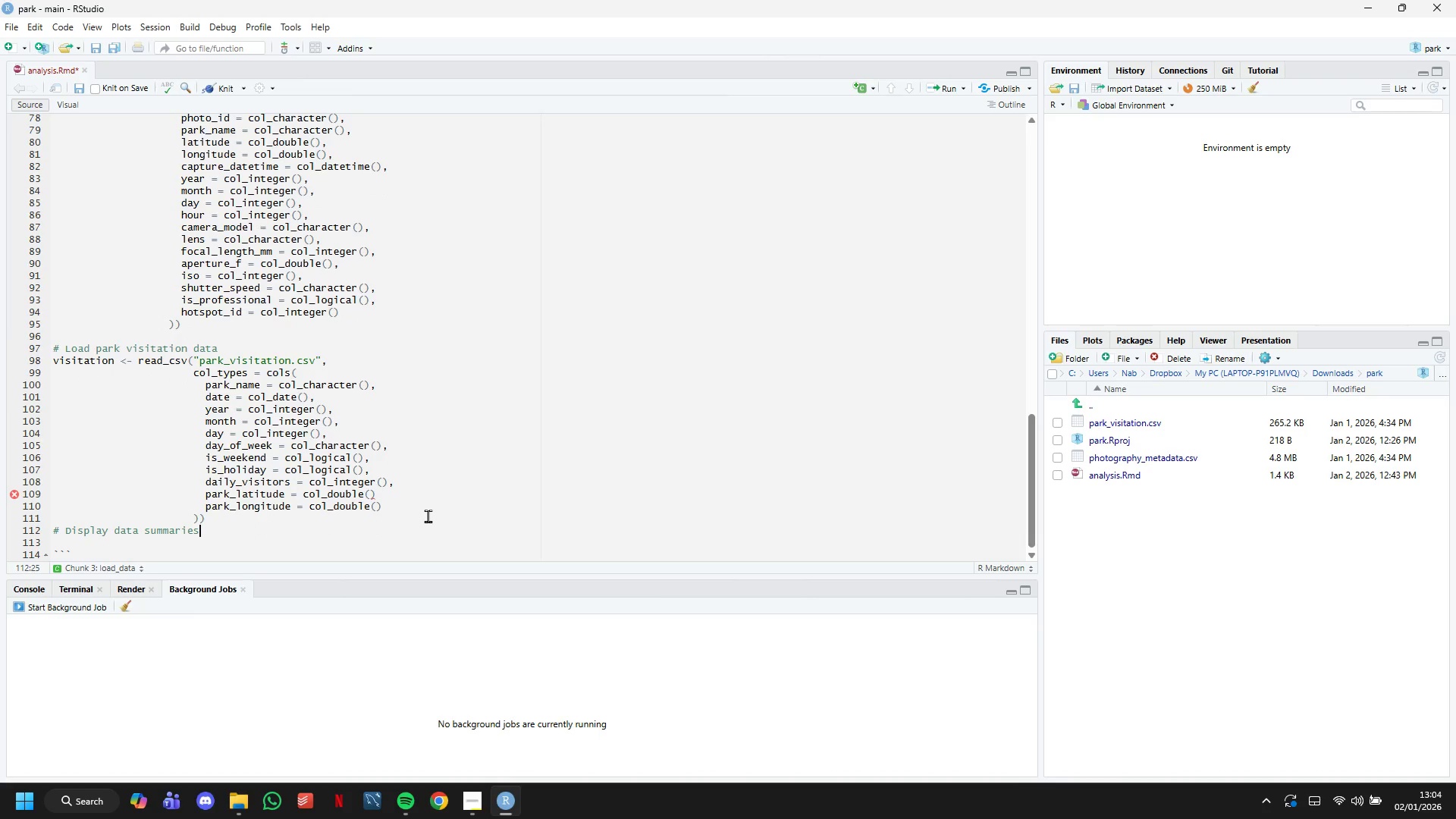 
key(Enter)
 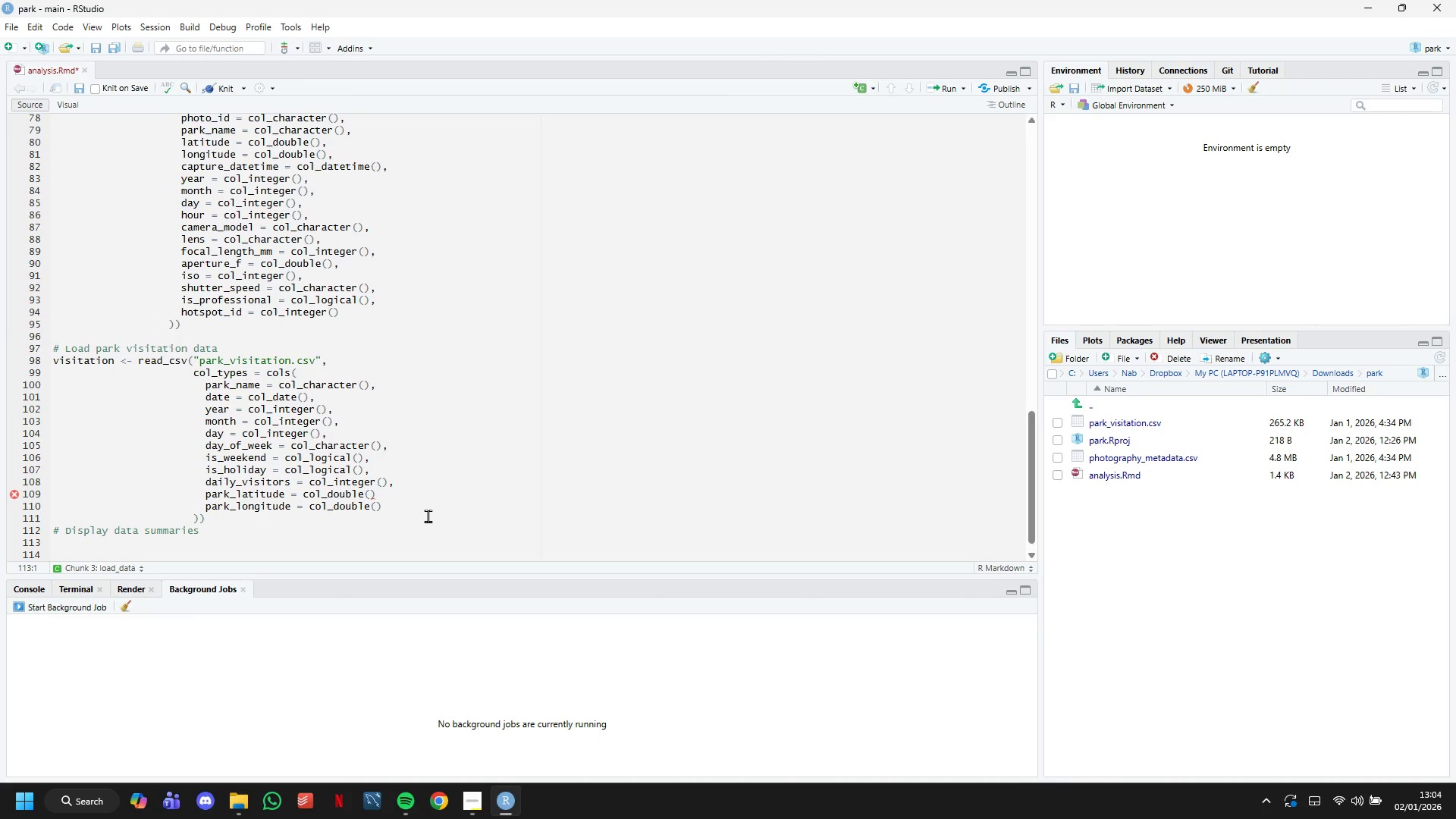 
type(cat("Photography MetdataL)
 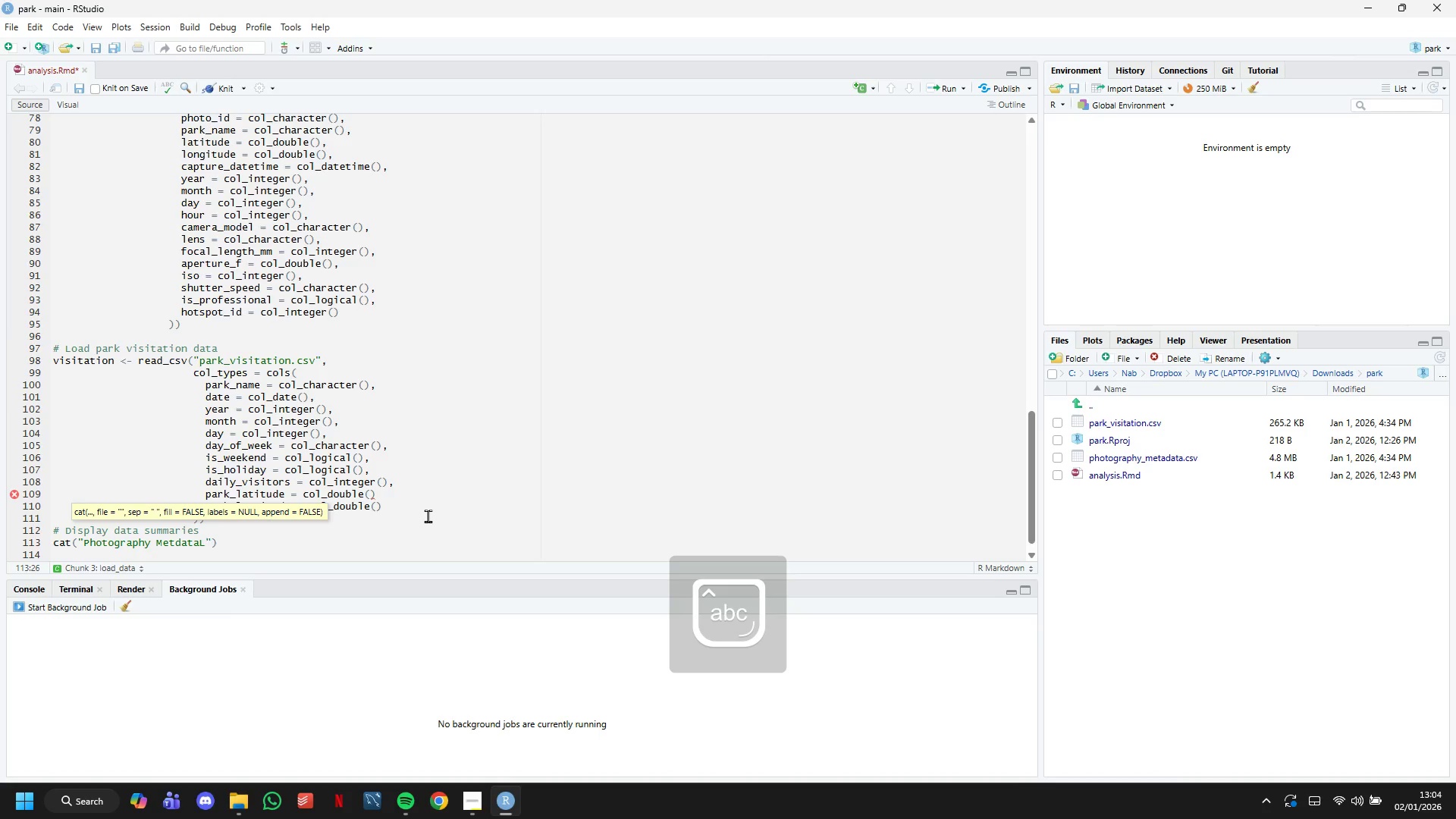 
key(ArrowLeft)
 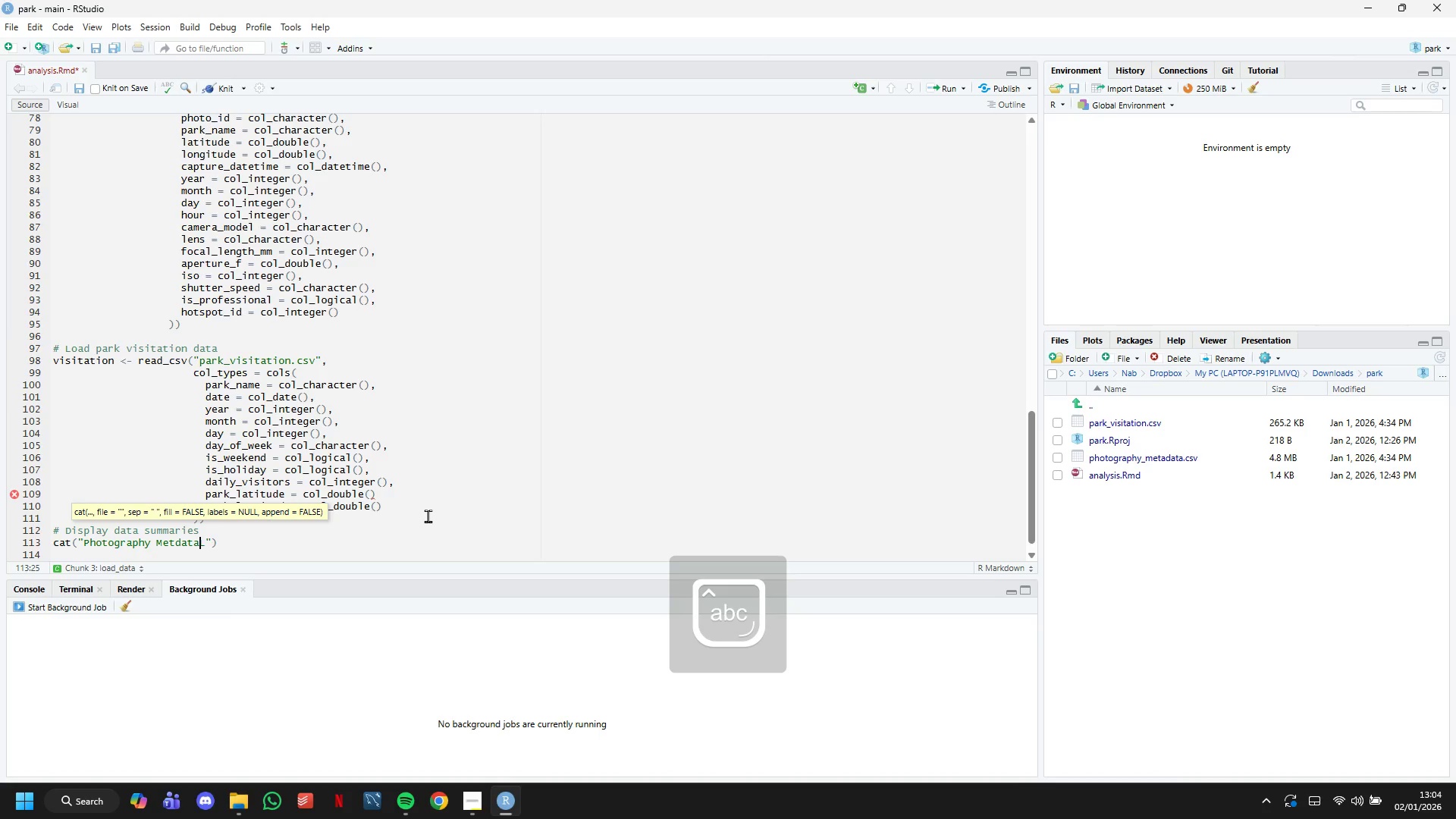 
key(ArrowLeft)
 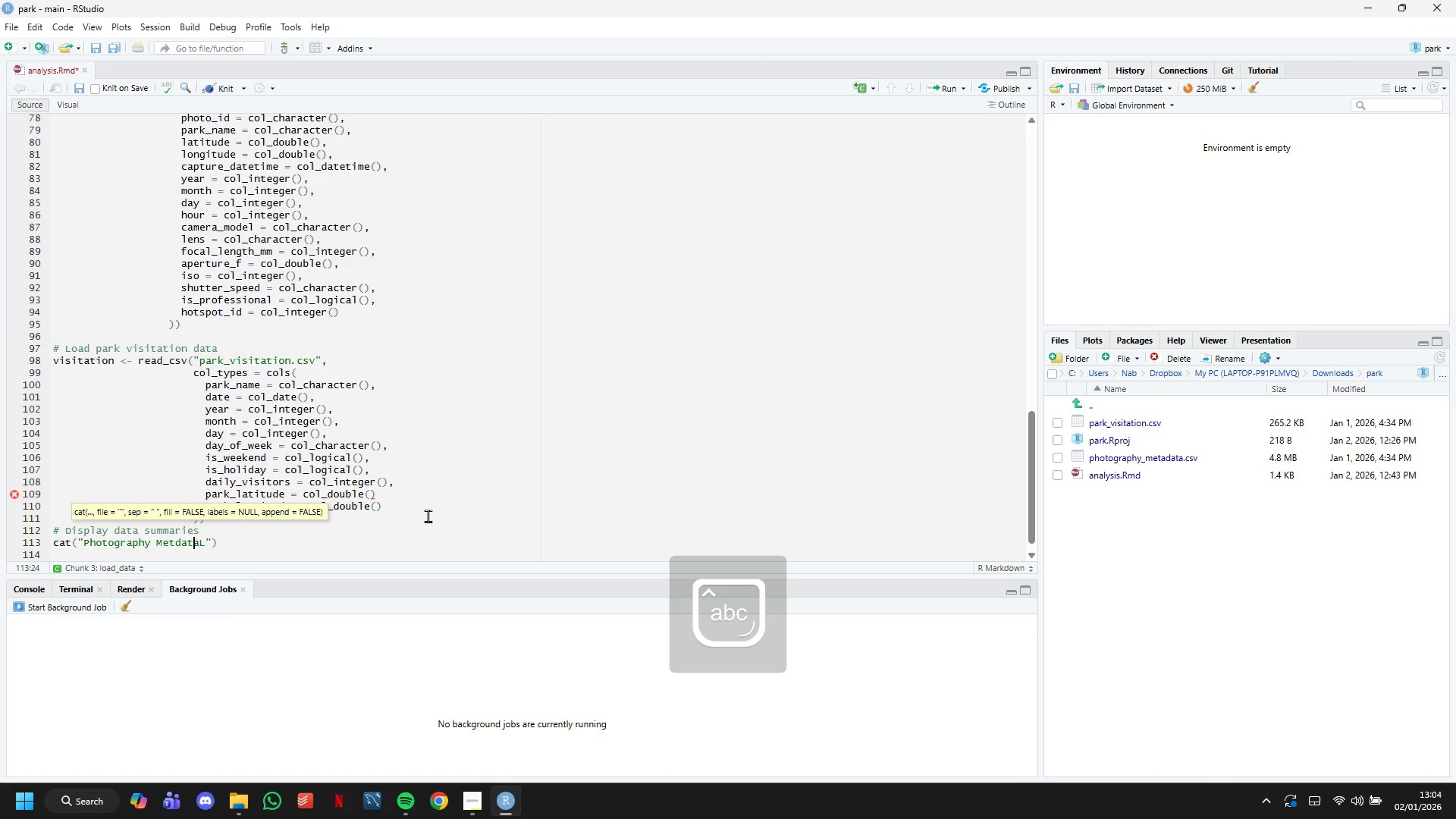 
key(ArrowLeft)
 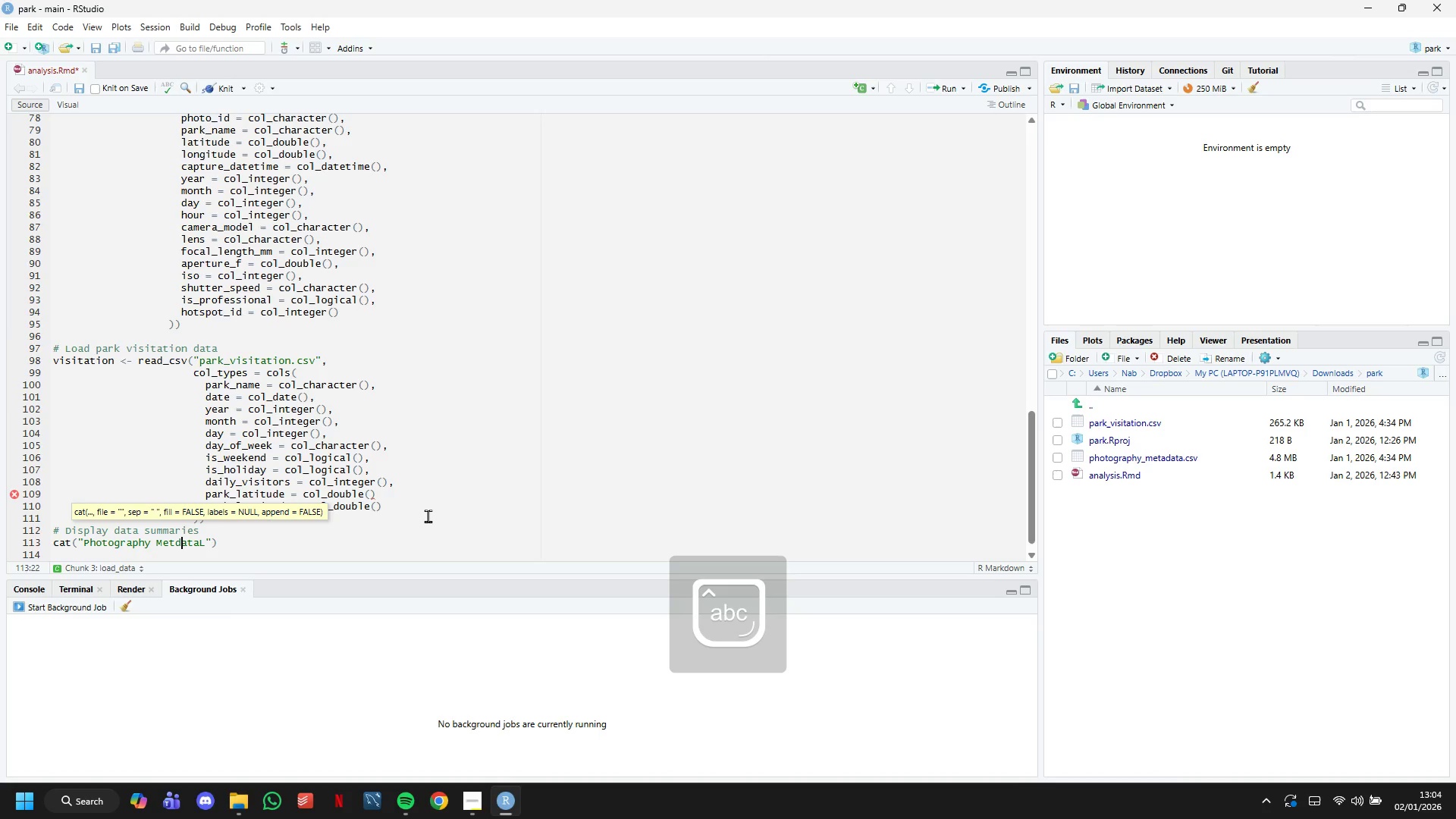 
key(ArrowLeft)
 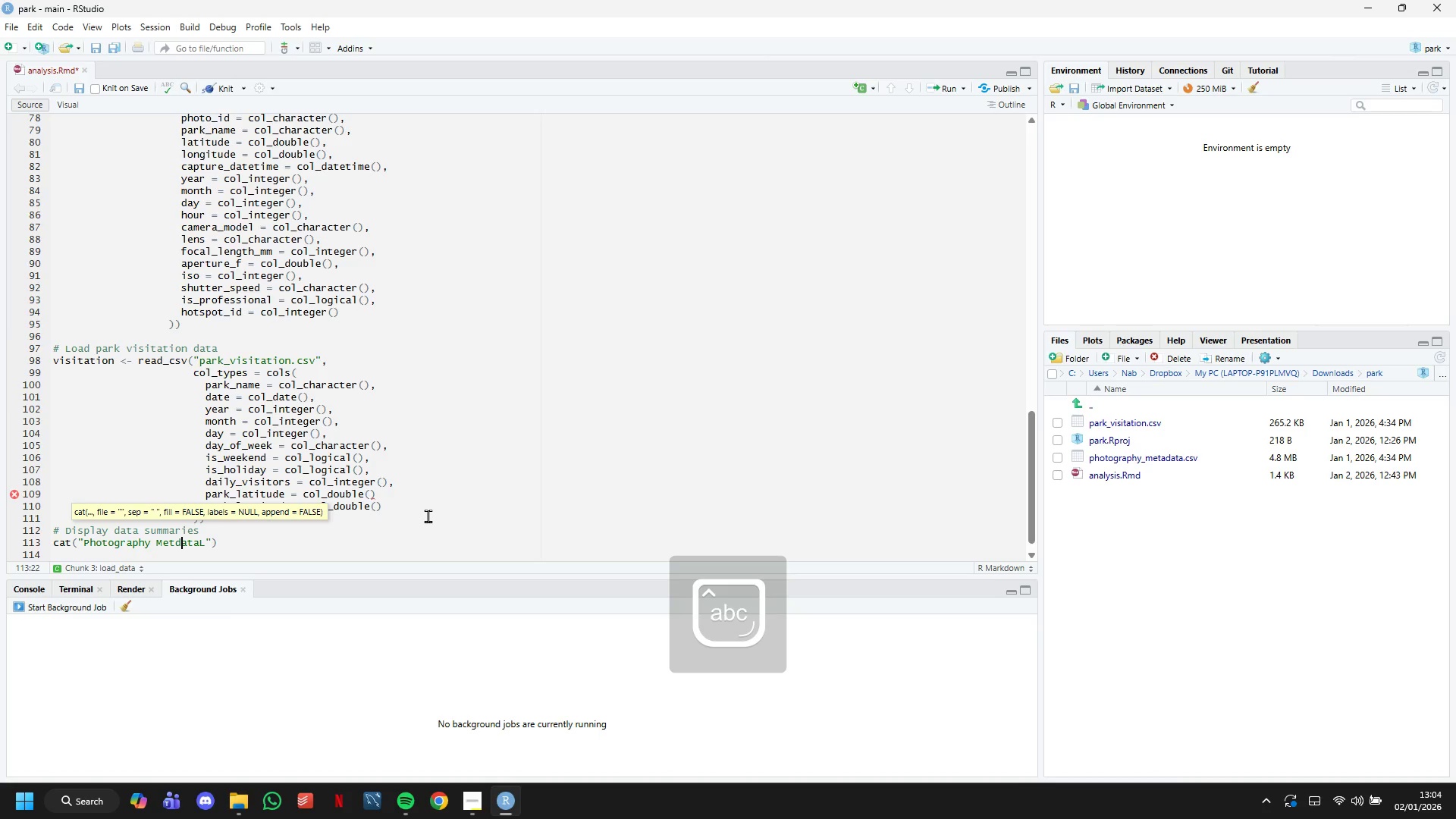 
key(ArrowLeft)
 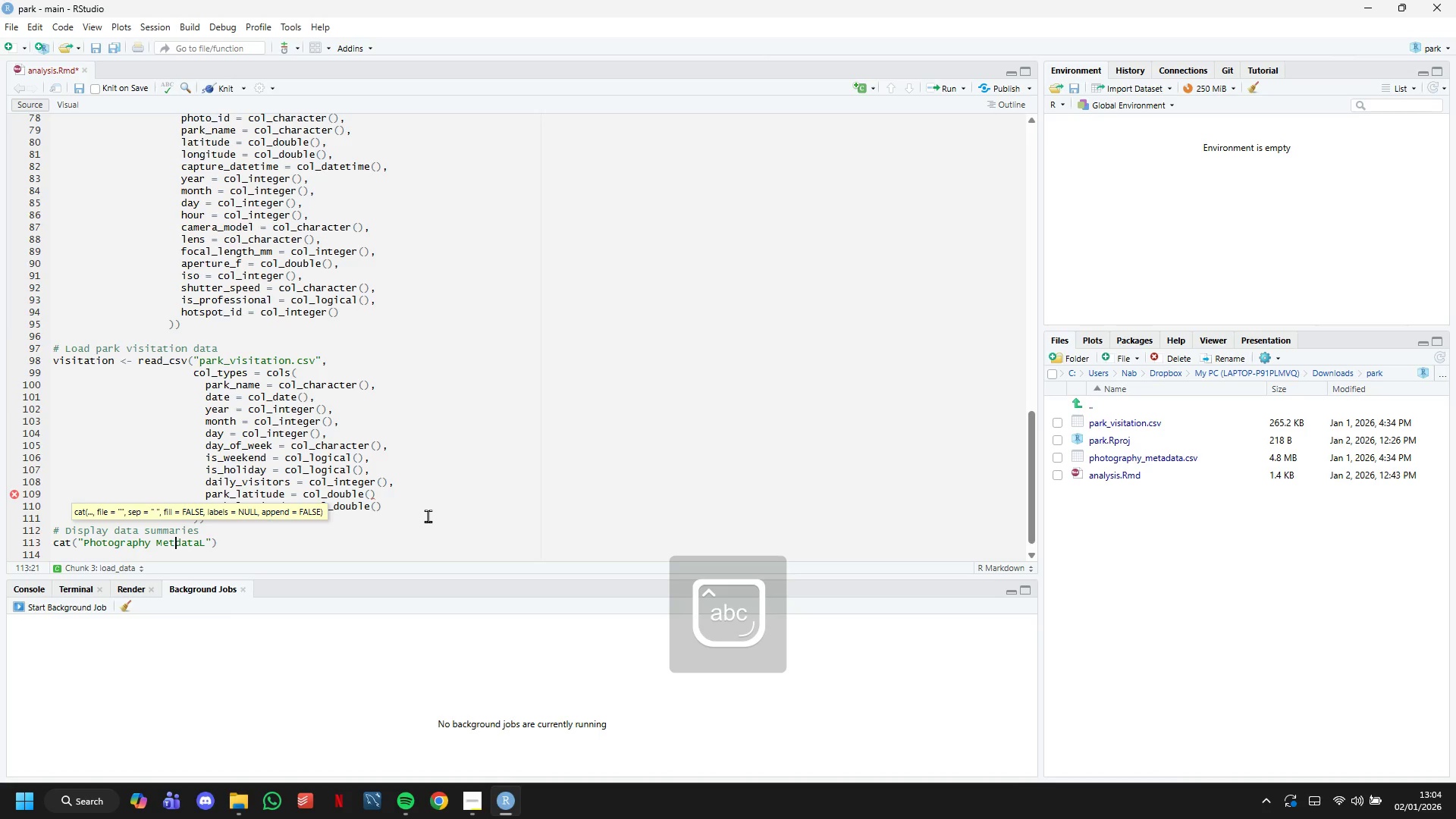 
key(A)
 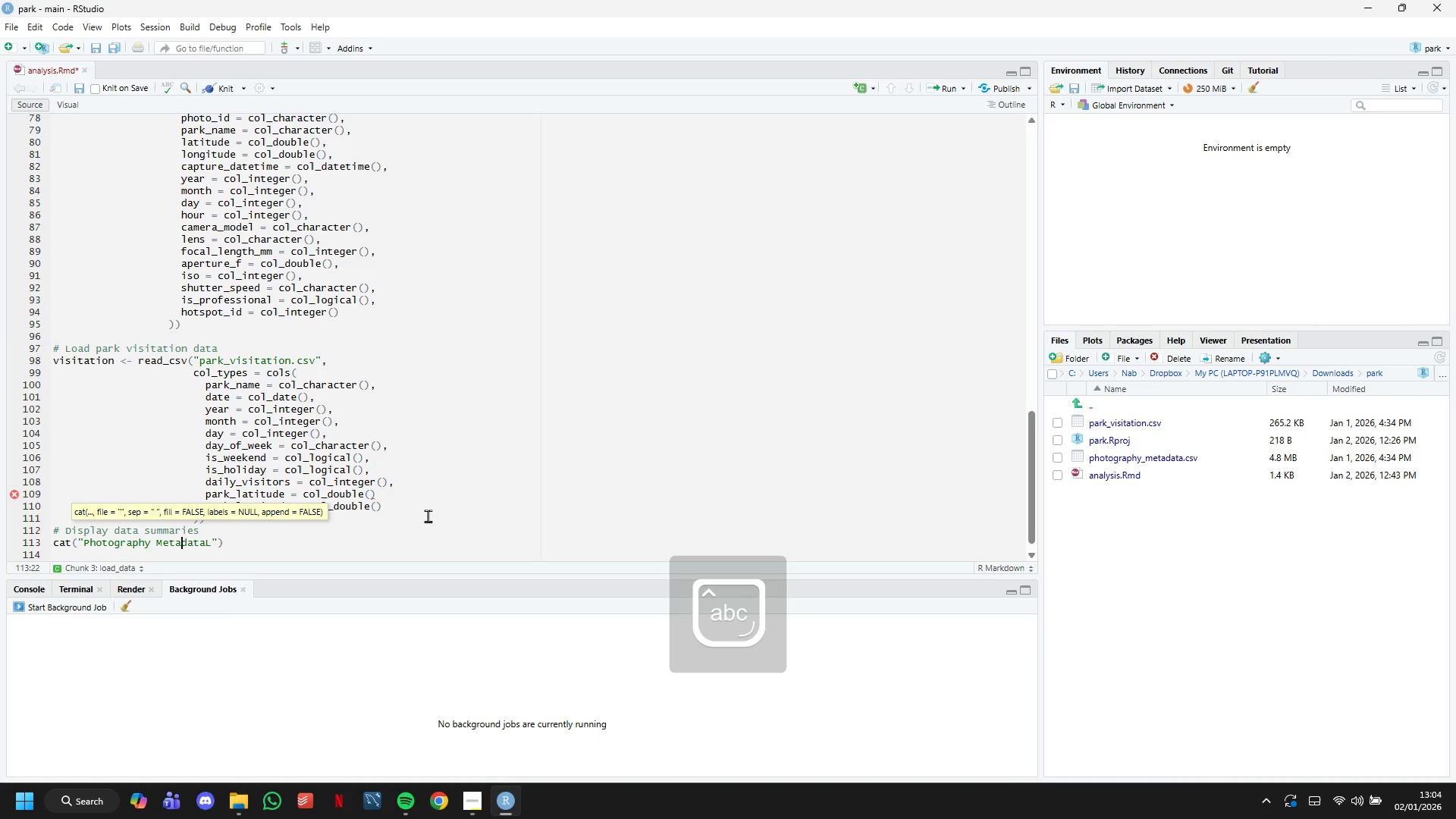 
key(ArrowRight)
 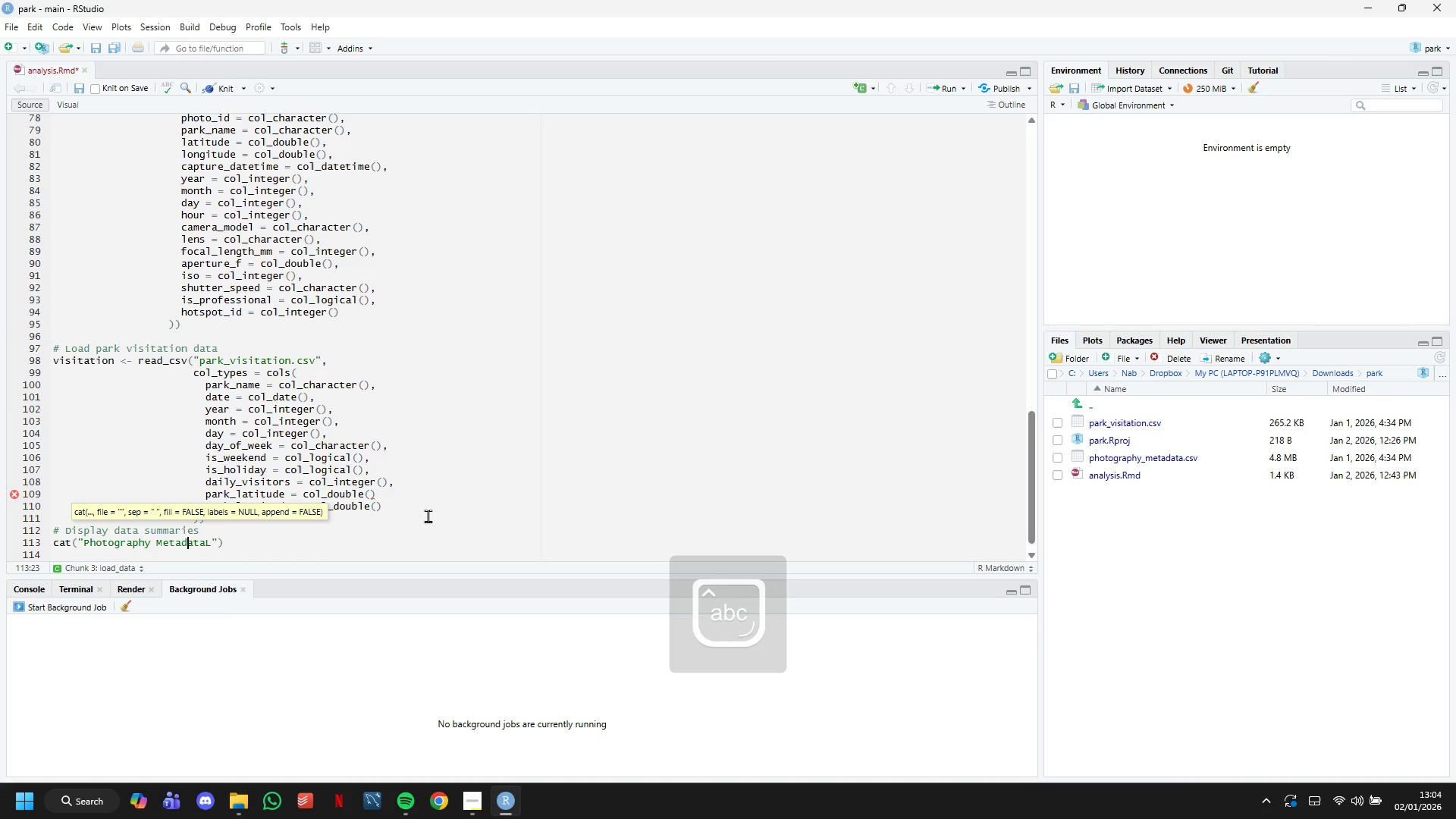 
key(ArrowRight)
 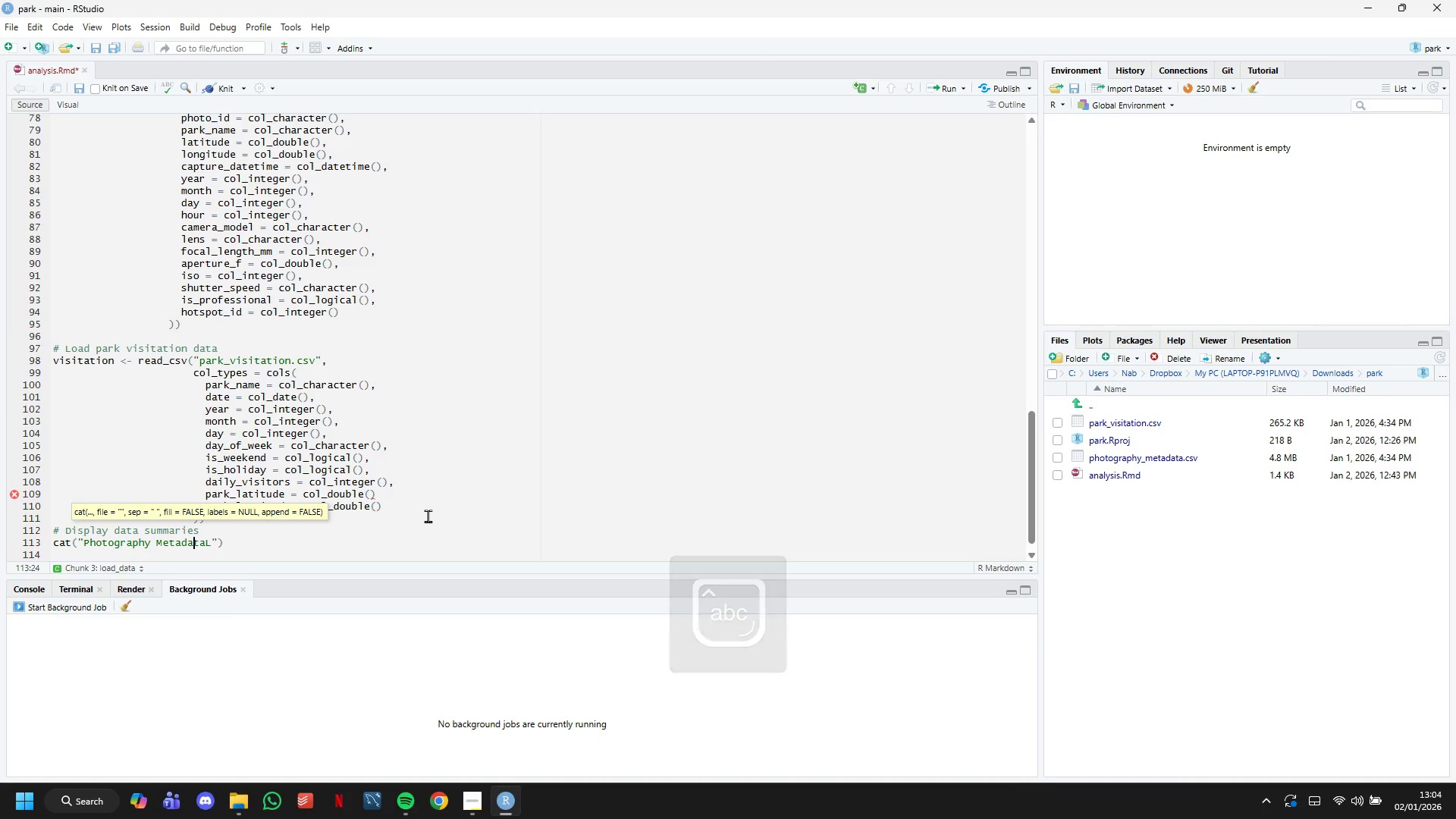 
key(ArrowRight)
 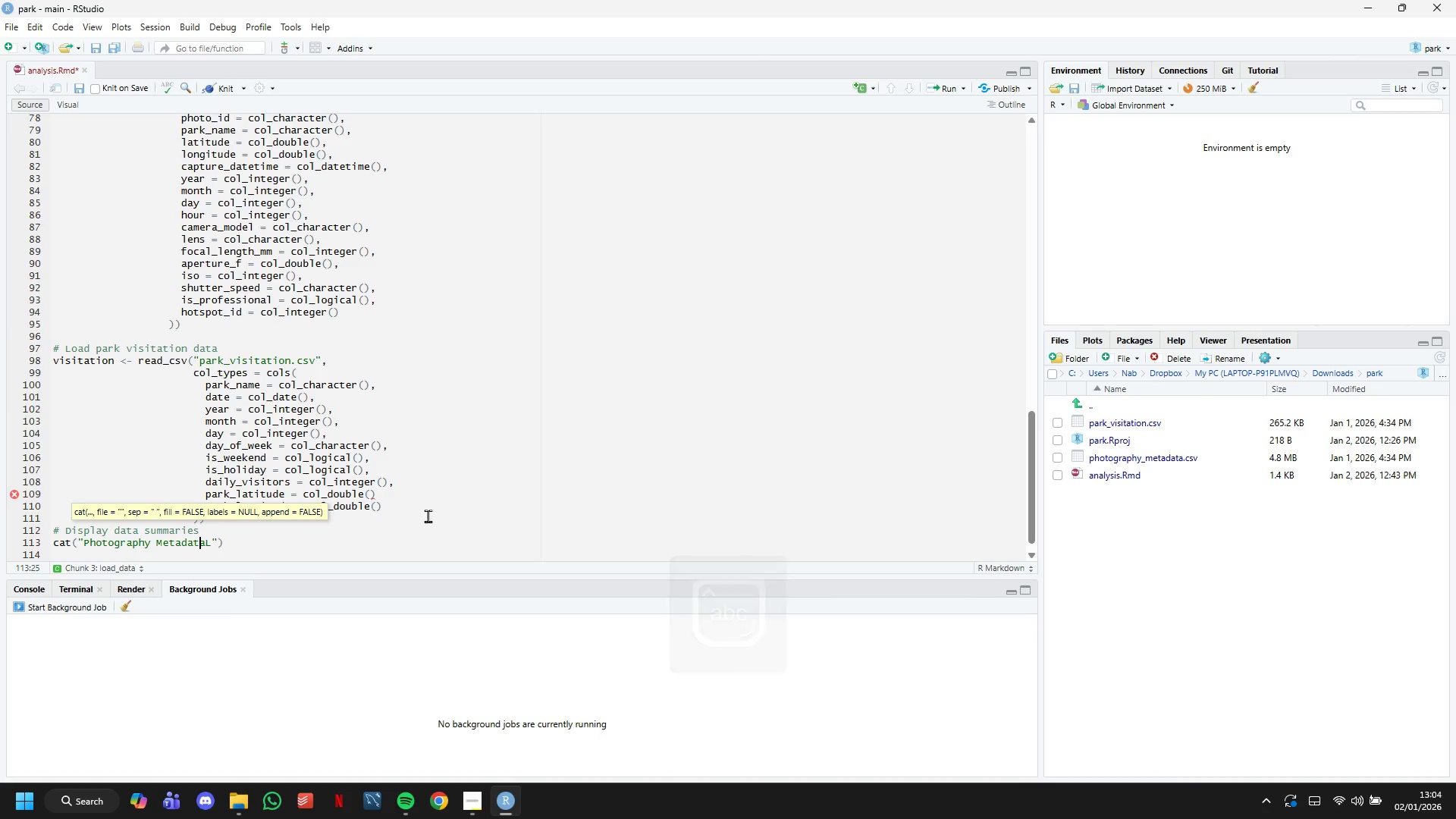 
key(ArrowRight)
 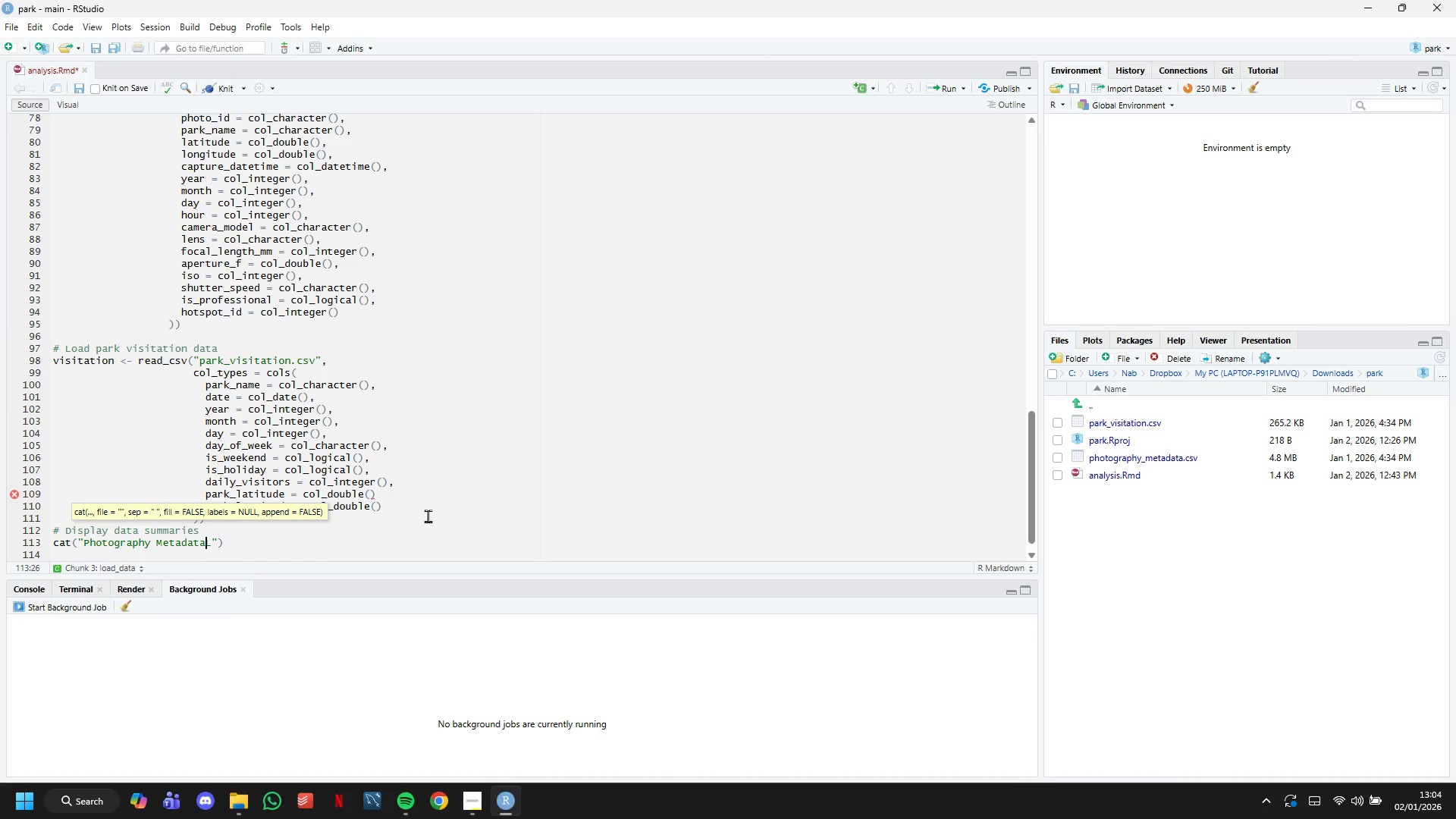 
key(ArrowRight)
 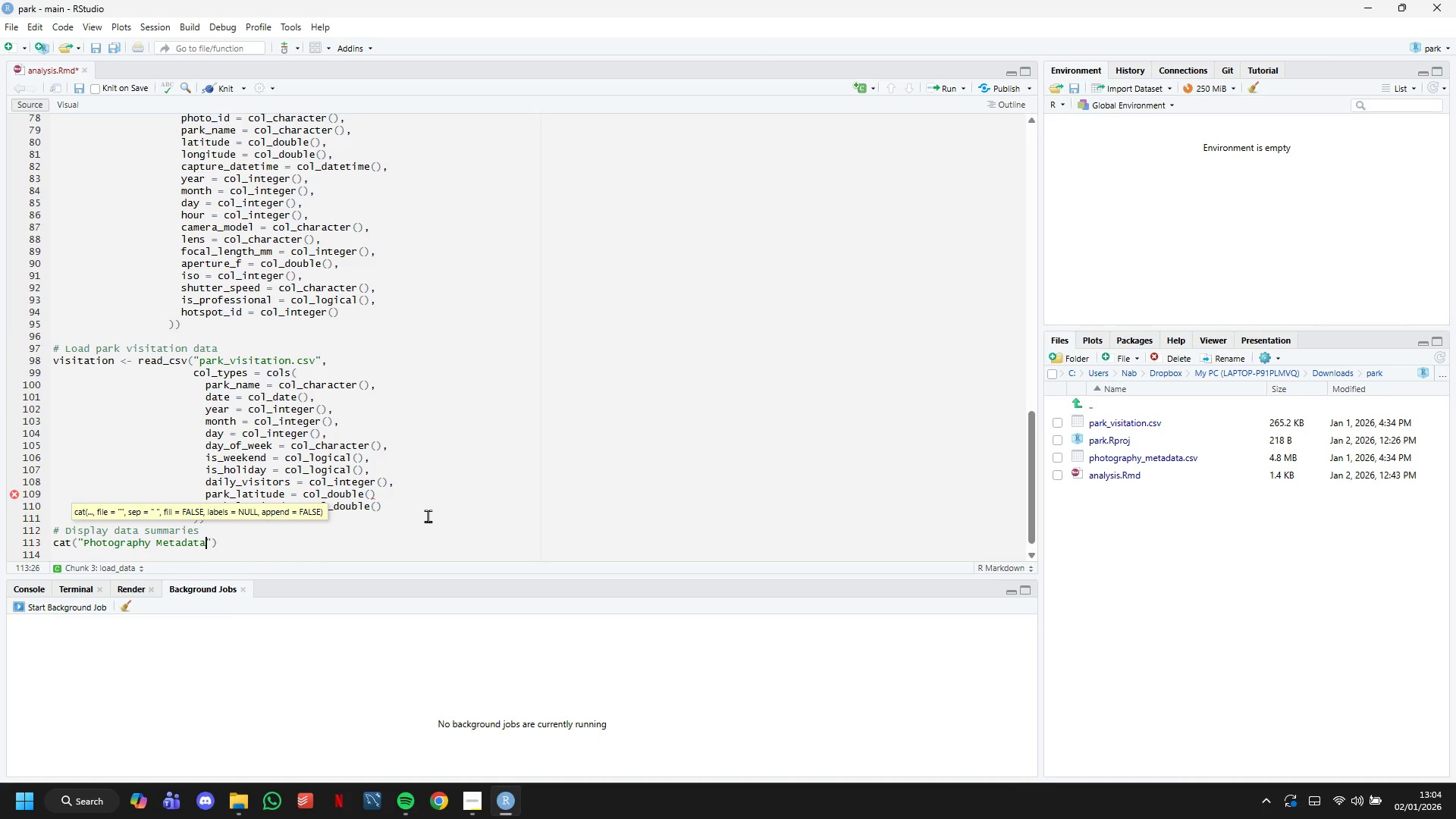 
key(Backspace)
 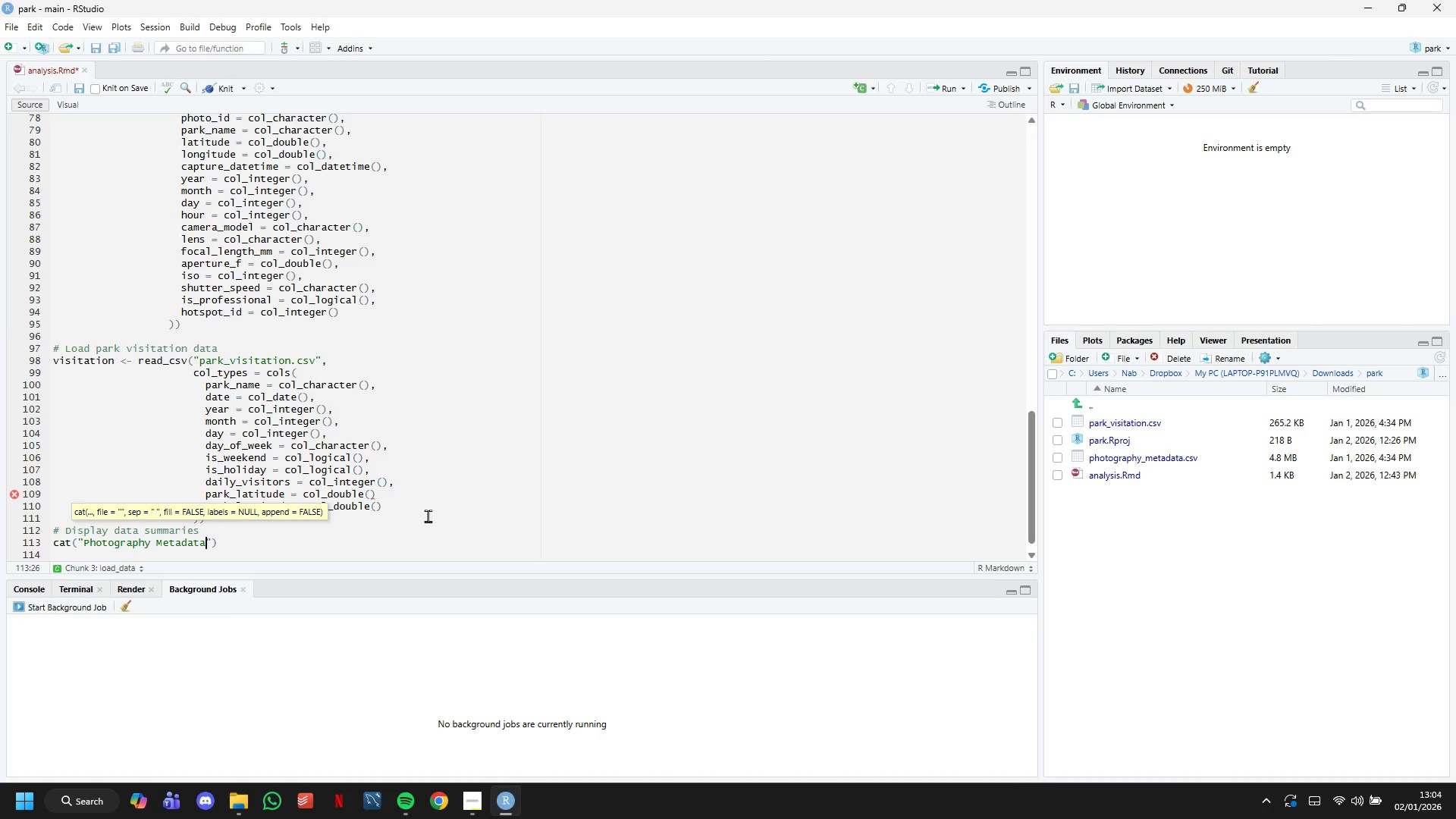 
key(Shift+Semicolon)
 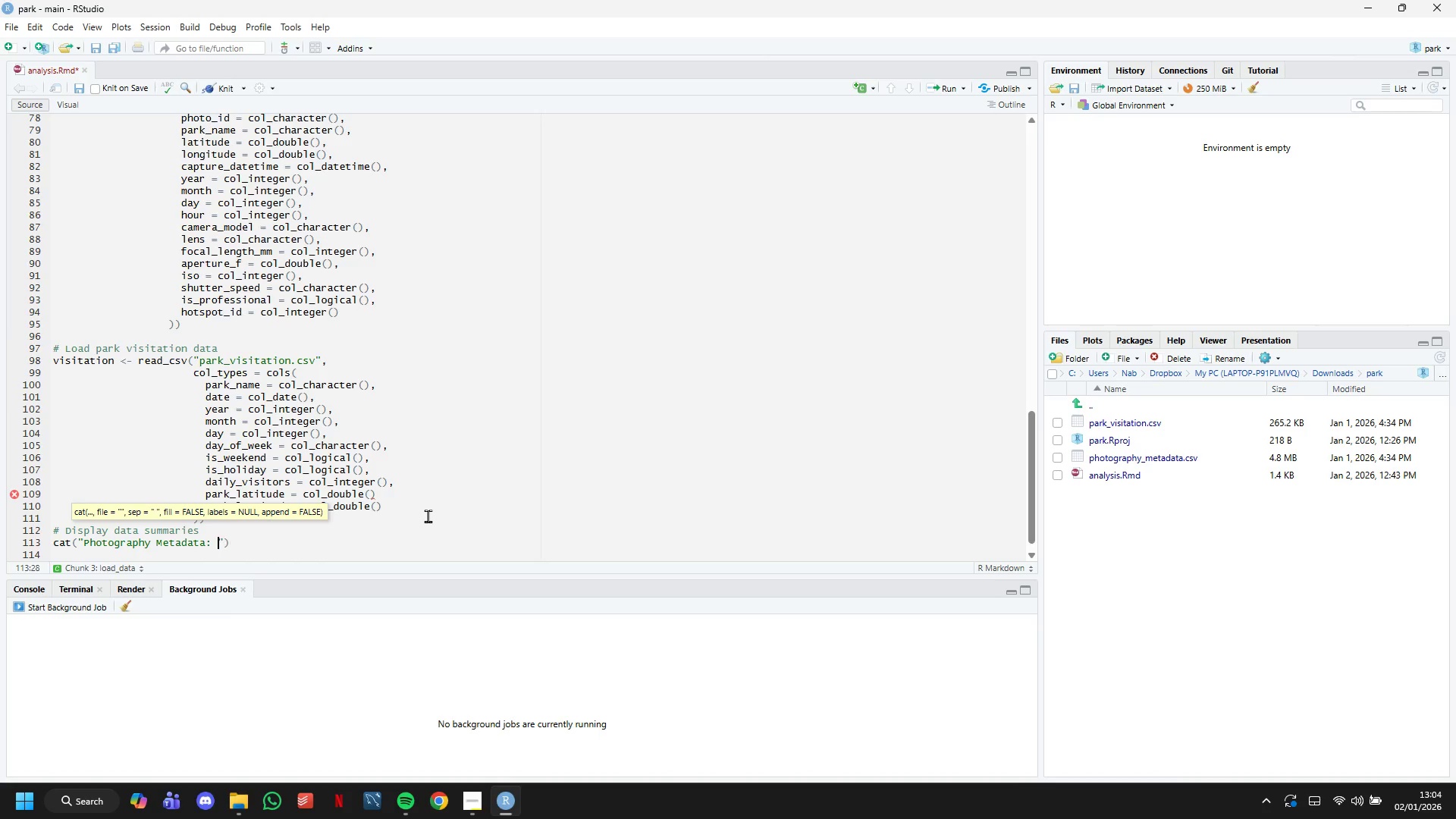 
key(Space)
 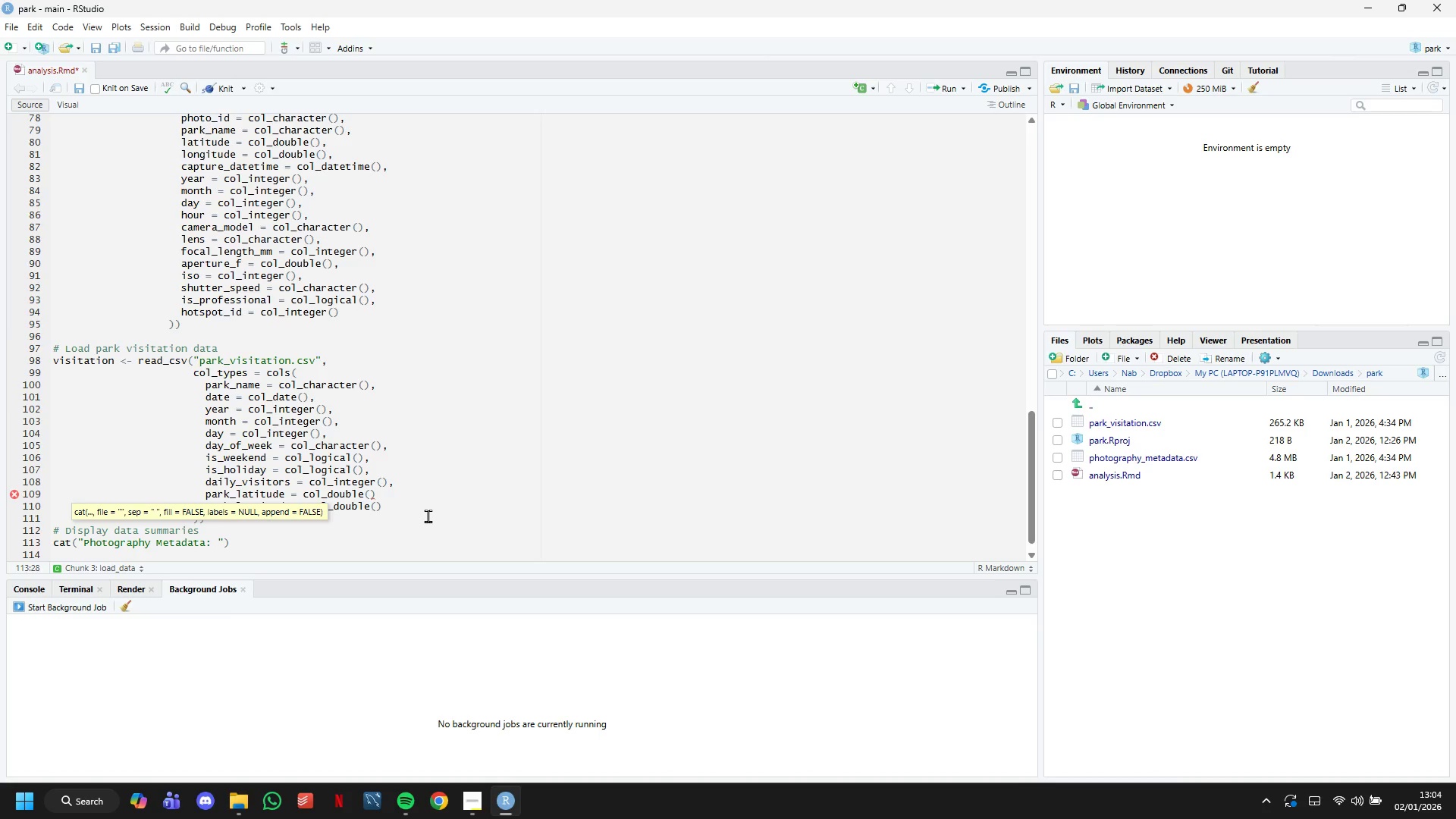 
key(Backslash)
 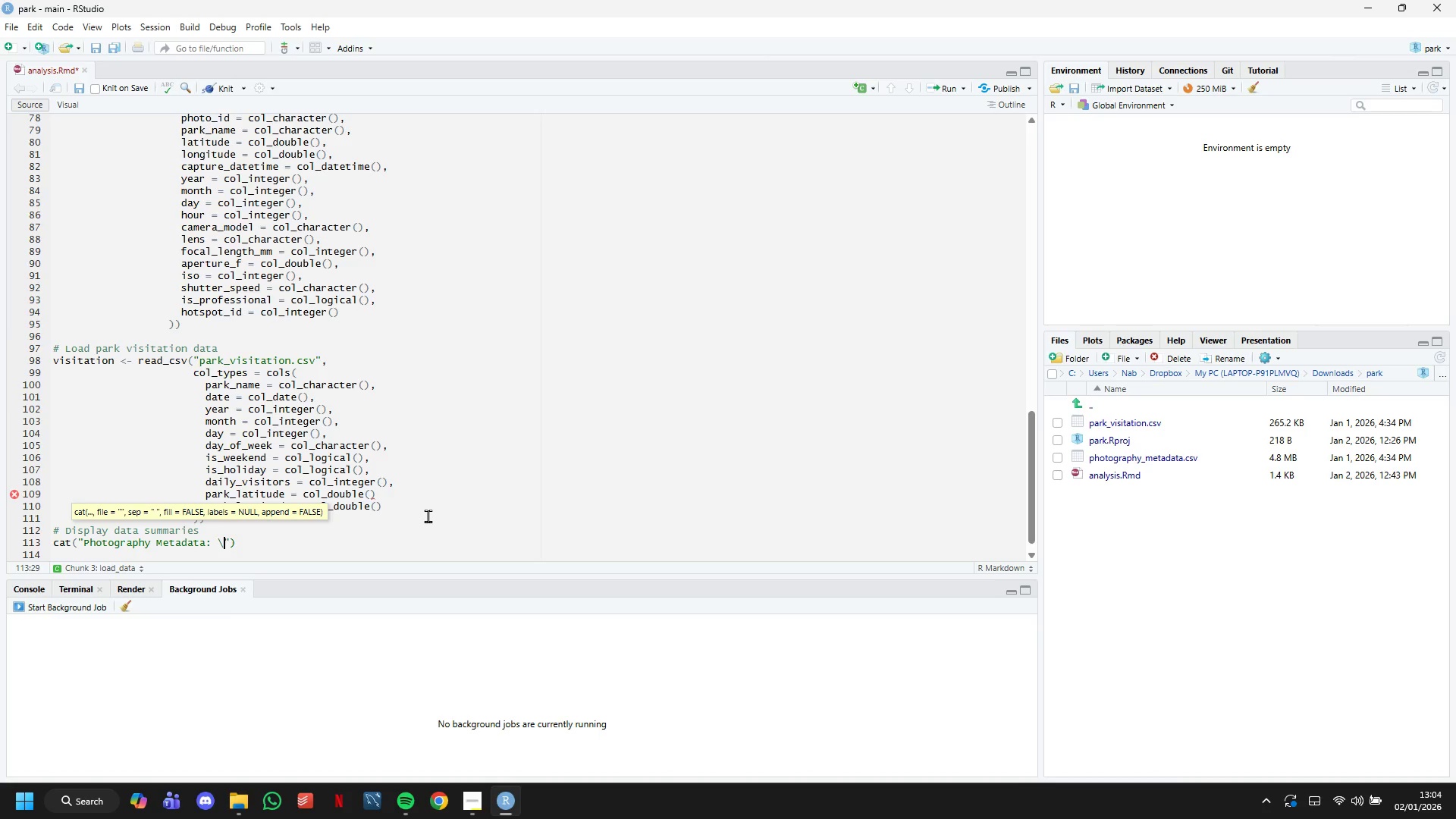 
key(N)
 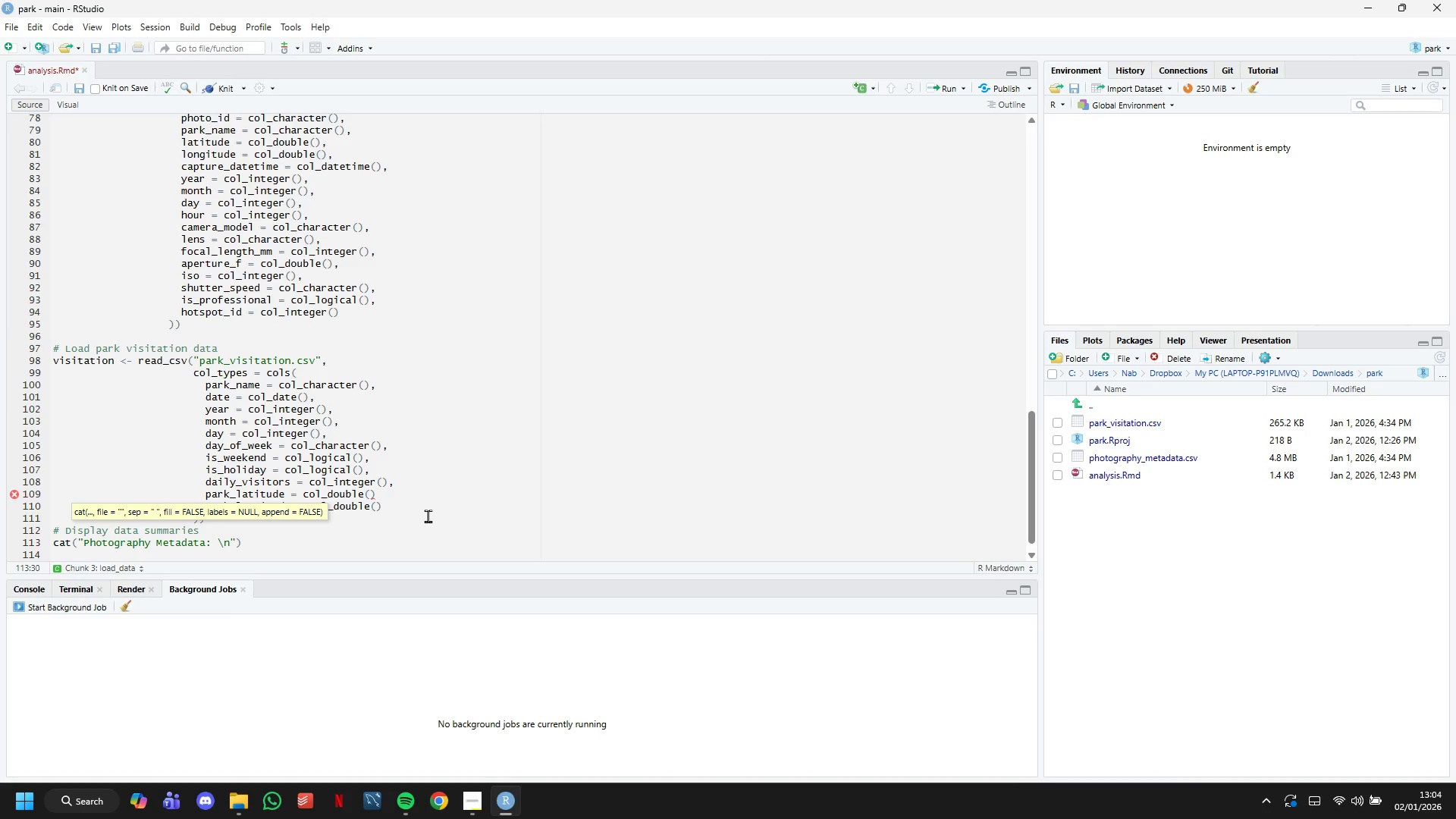 
key(ArrowLeft)
 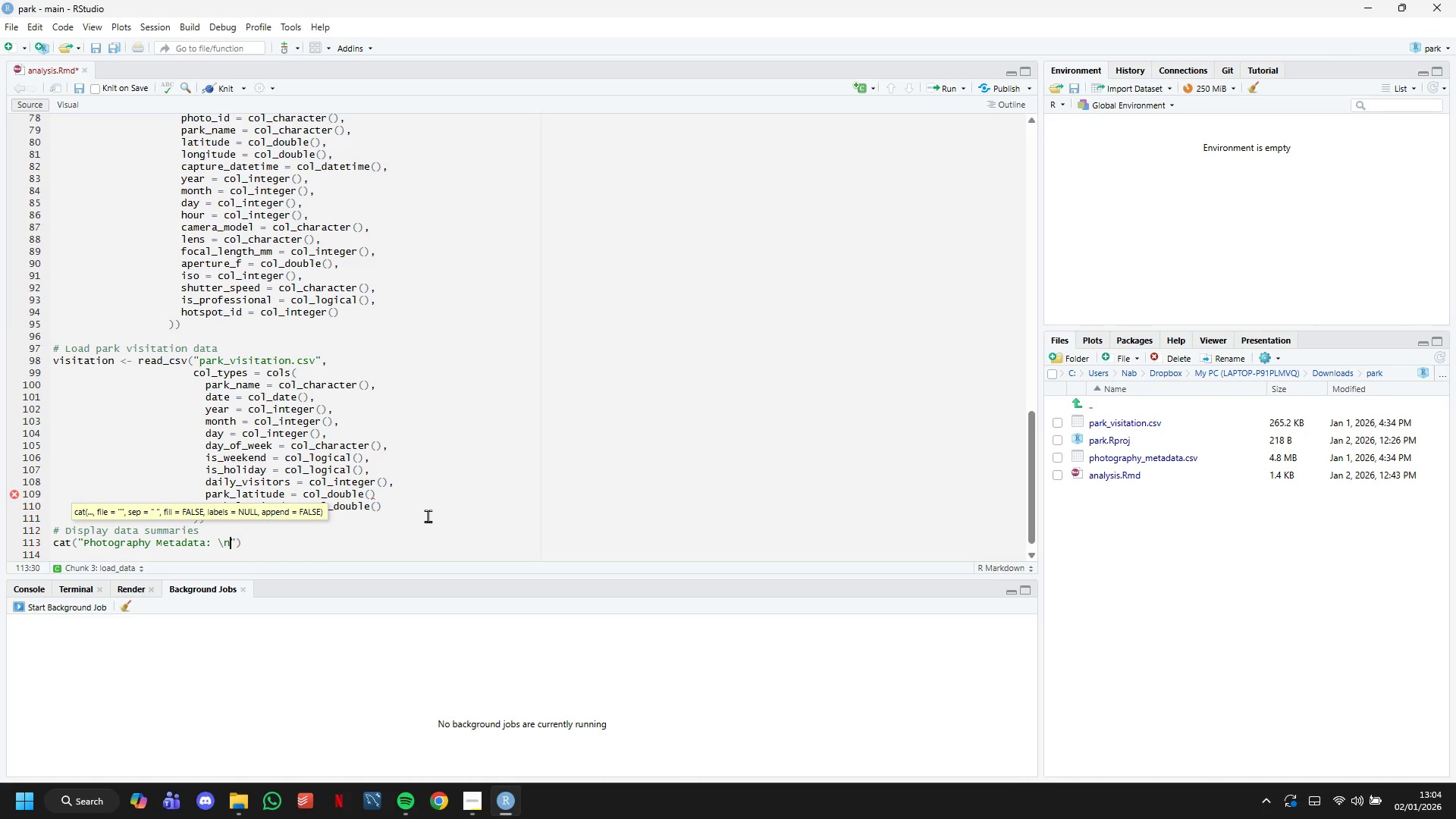 
key(ArrowRight)
 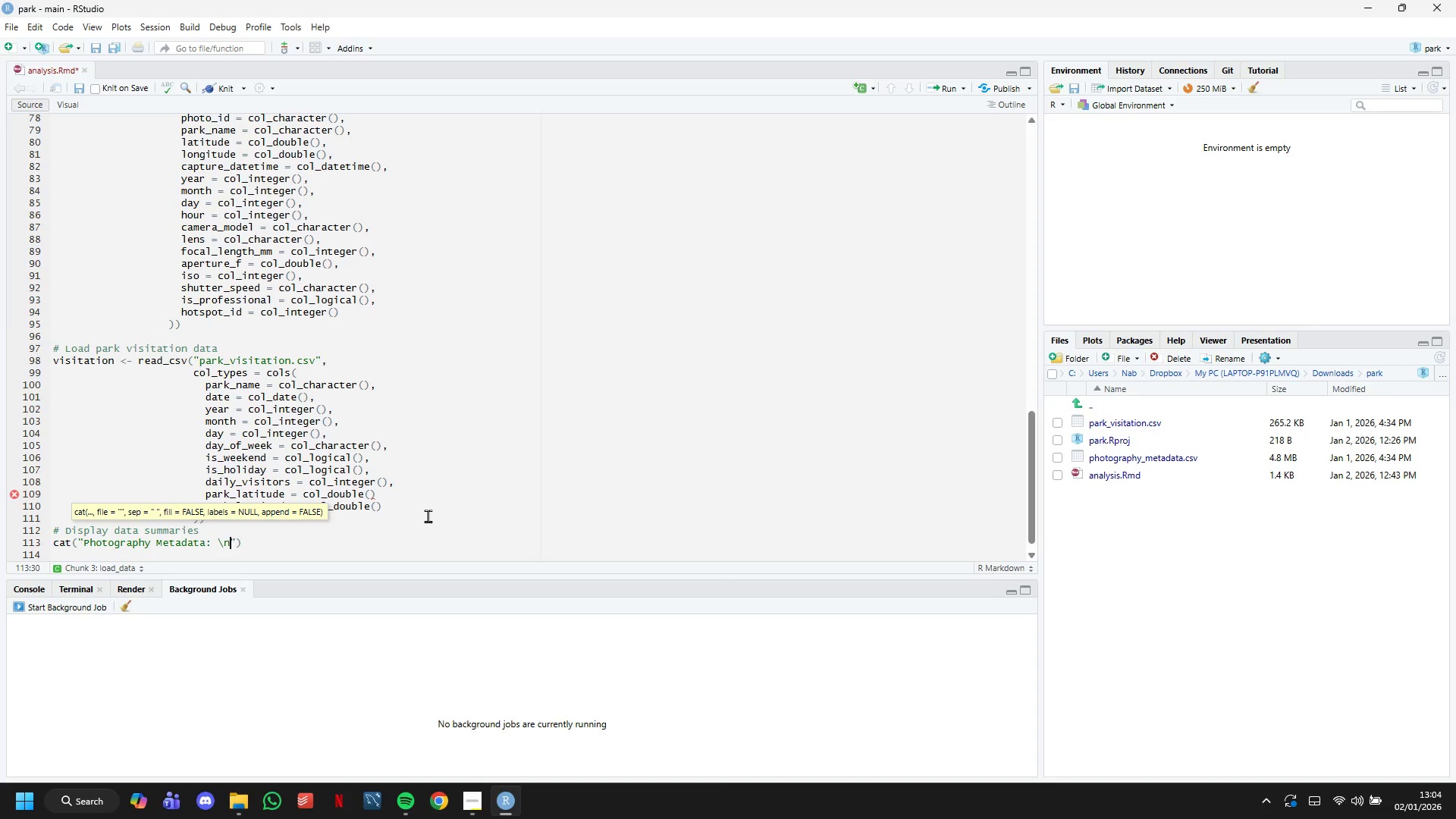 
key(ArrowRight)
 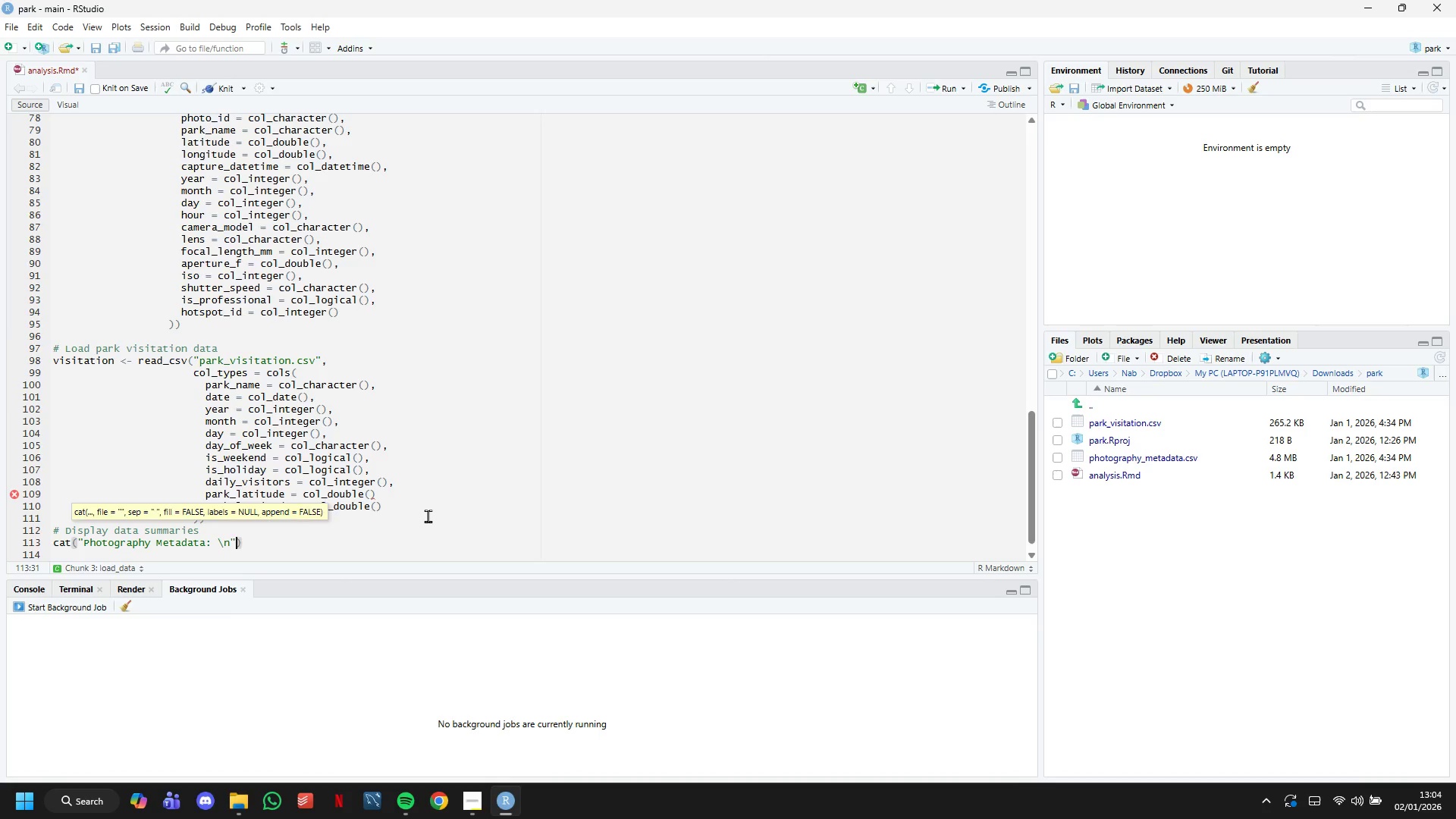 
key(ArrowRight)
 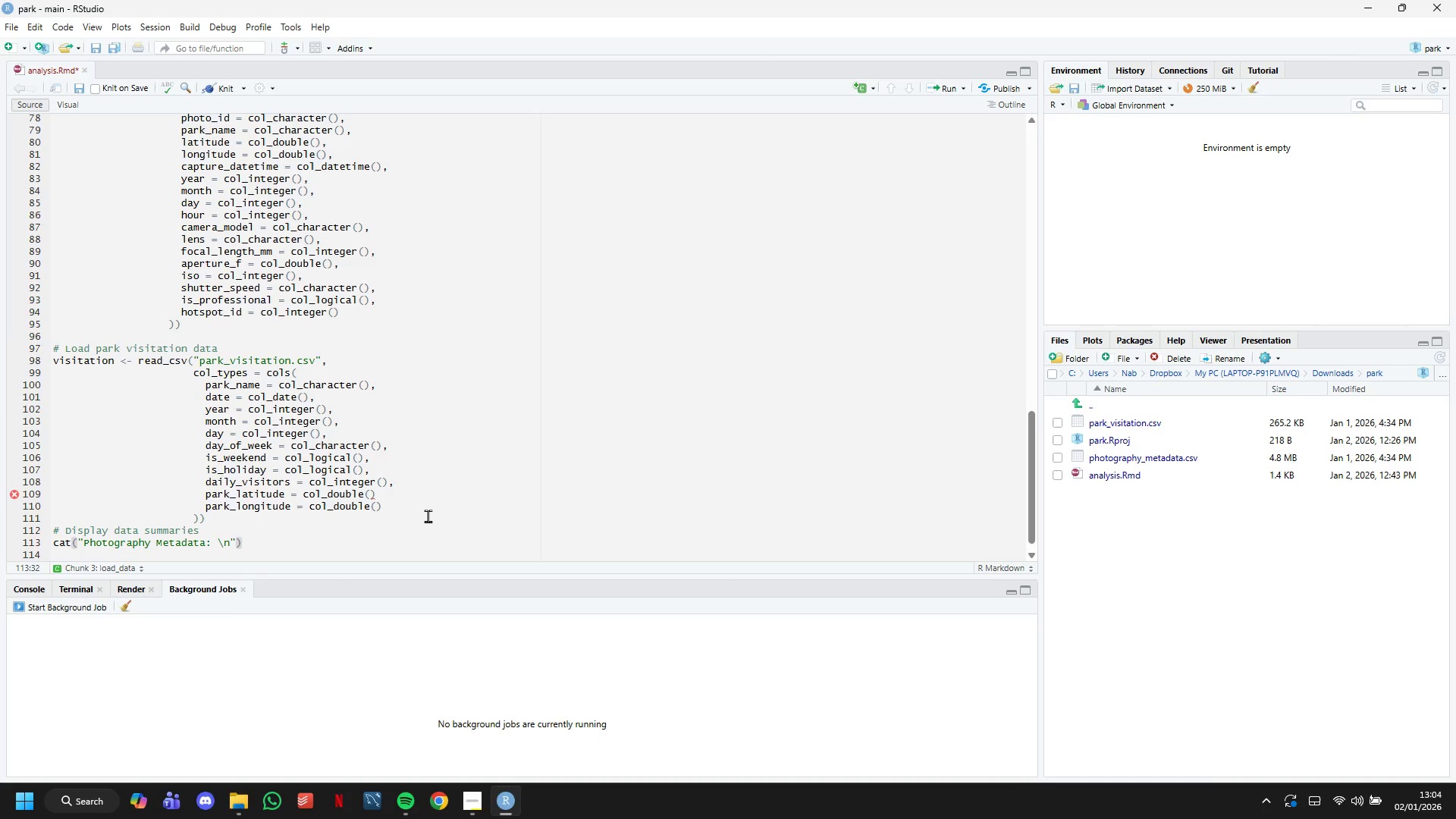 
key(Enter)
 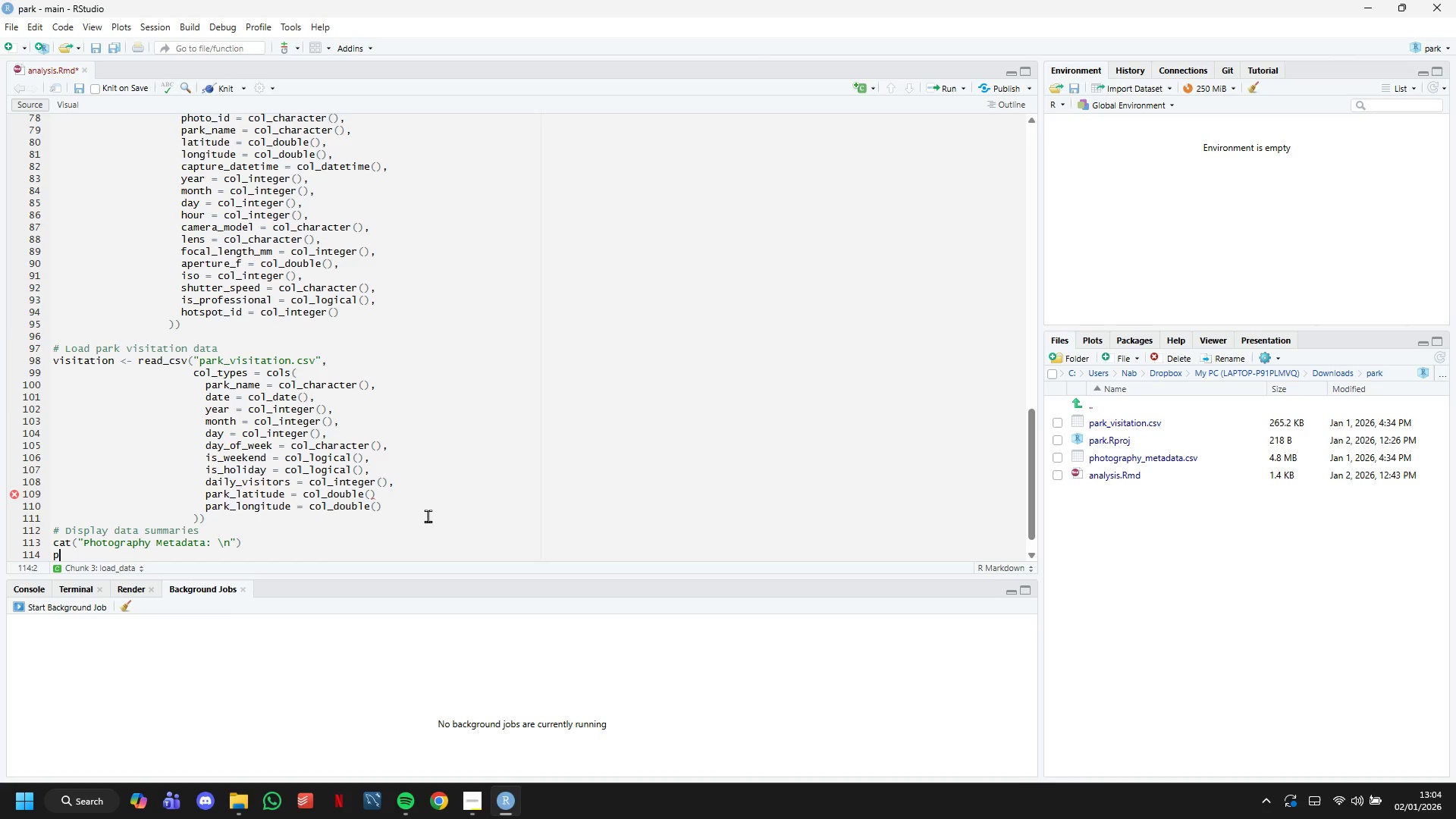 
type(print(glimpse(photos)
 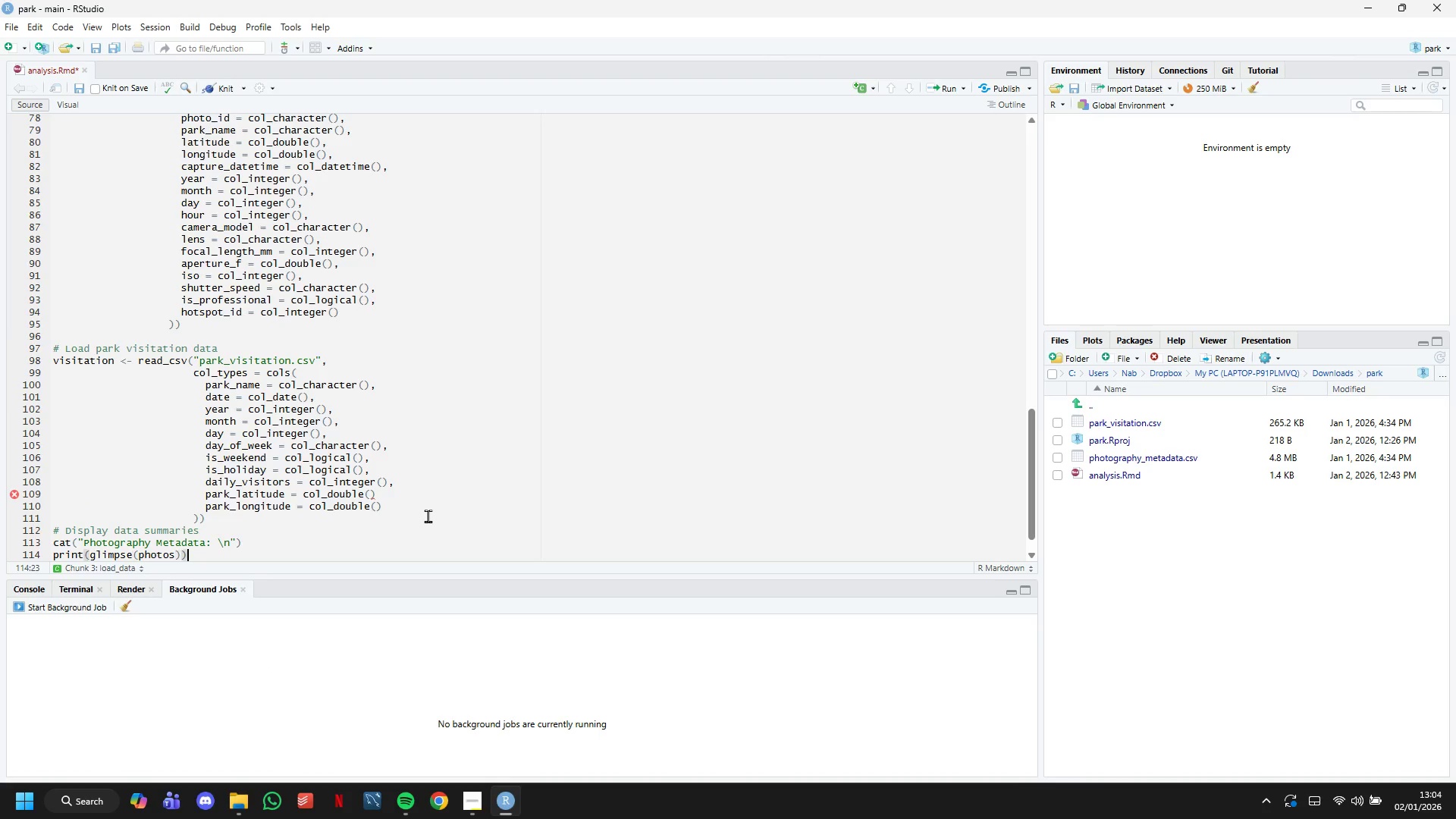 
 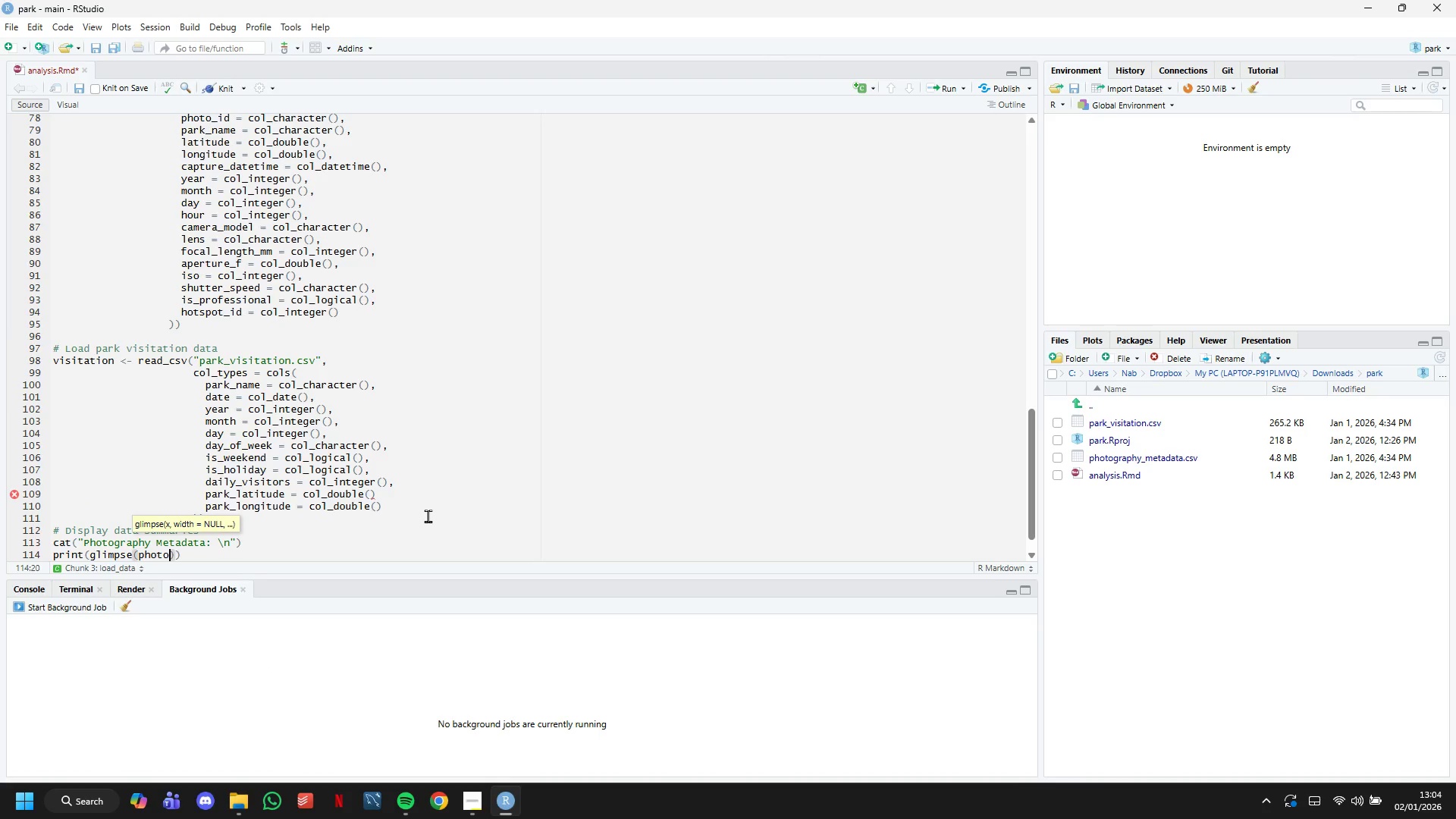 
key(ArrowRight)
 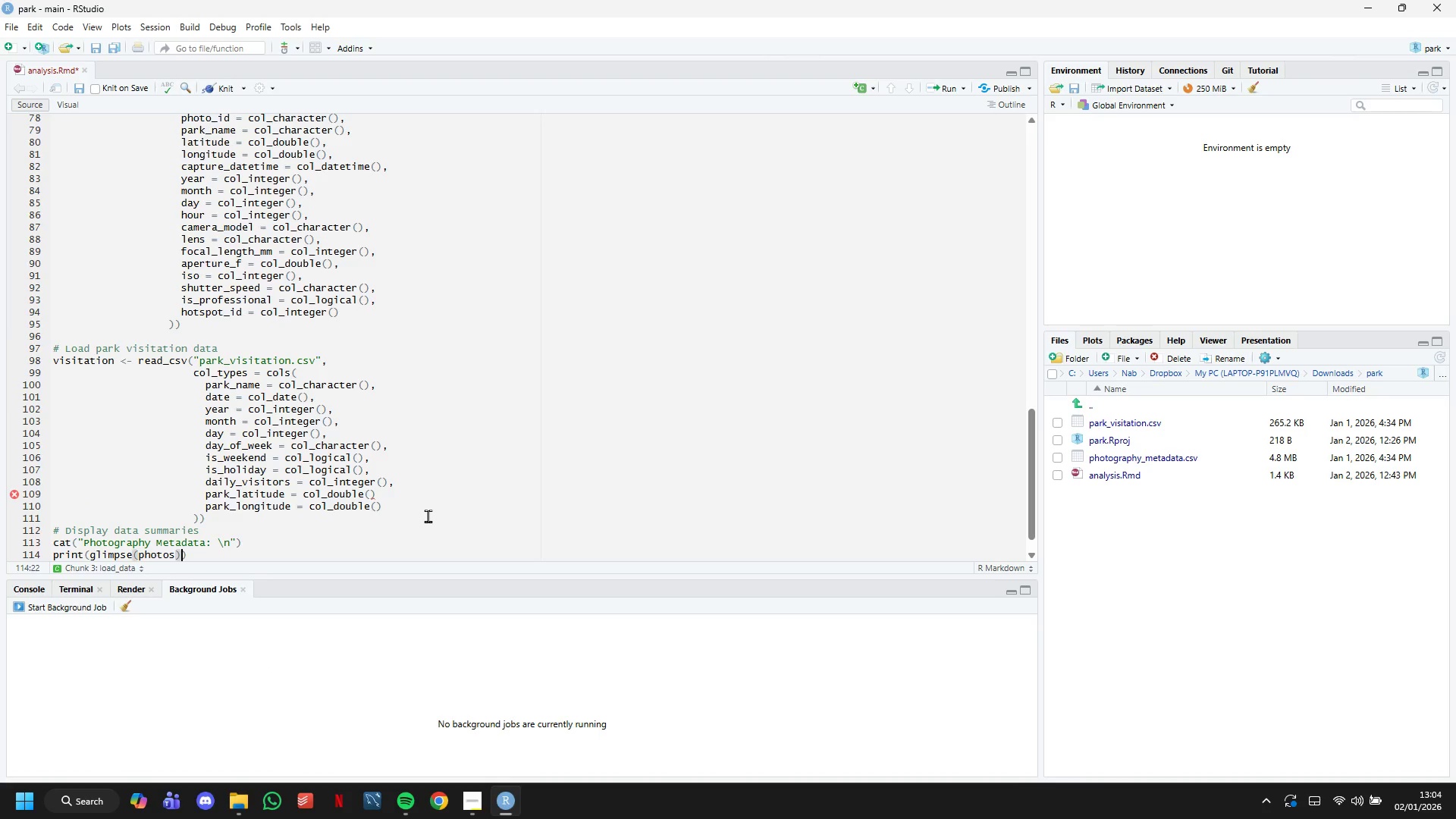 
key(ArrowRight)
 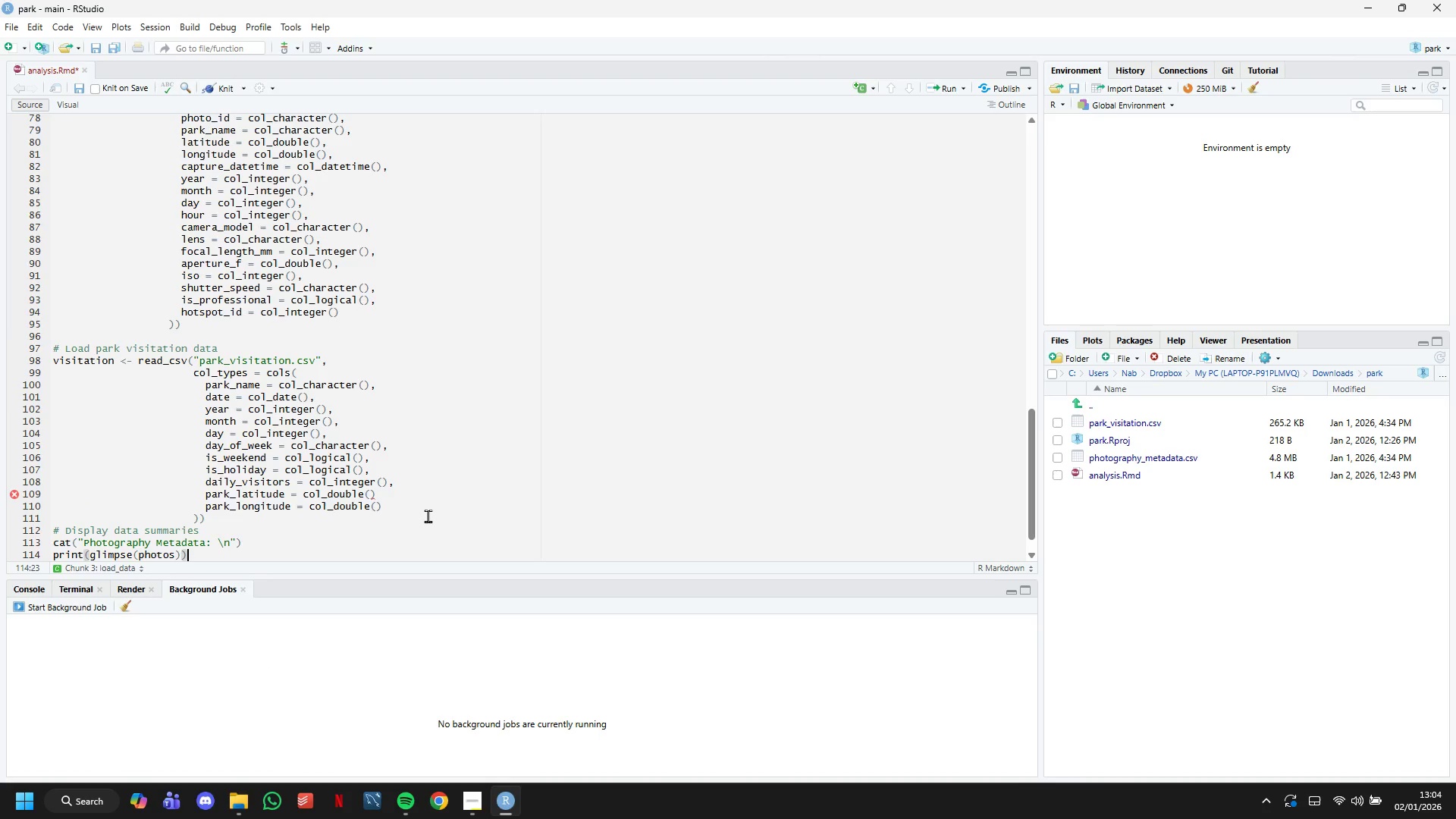 
scroll: coordinate [428, 516], scroll_direction: down, amount: 2.0
 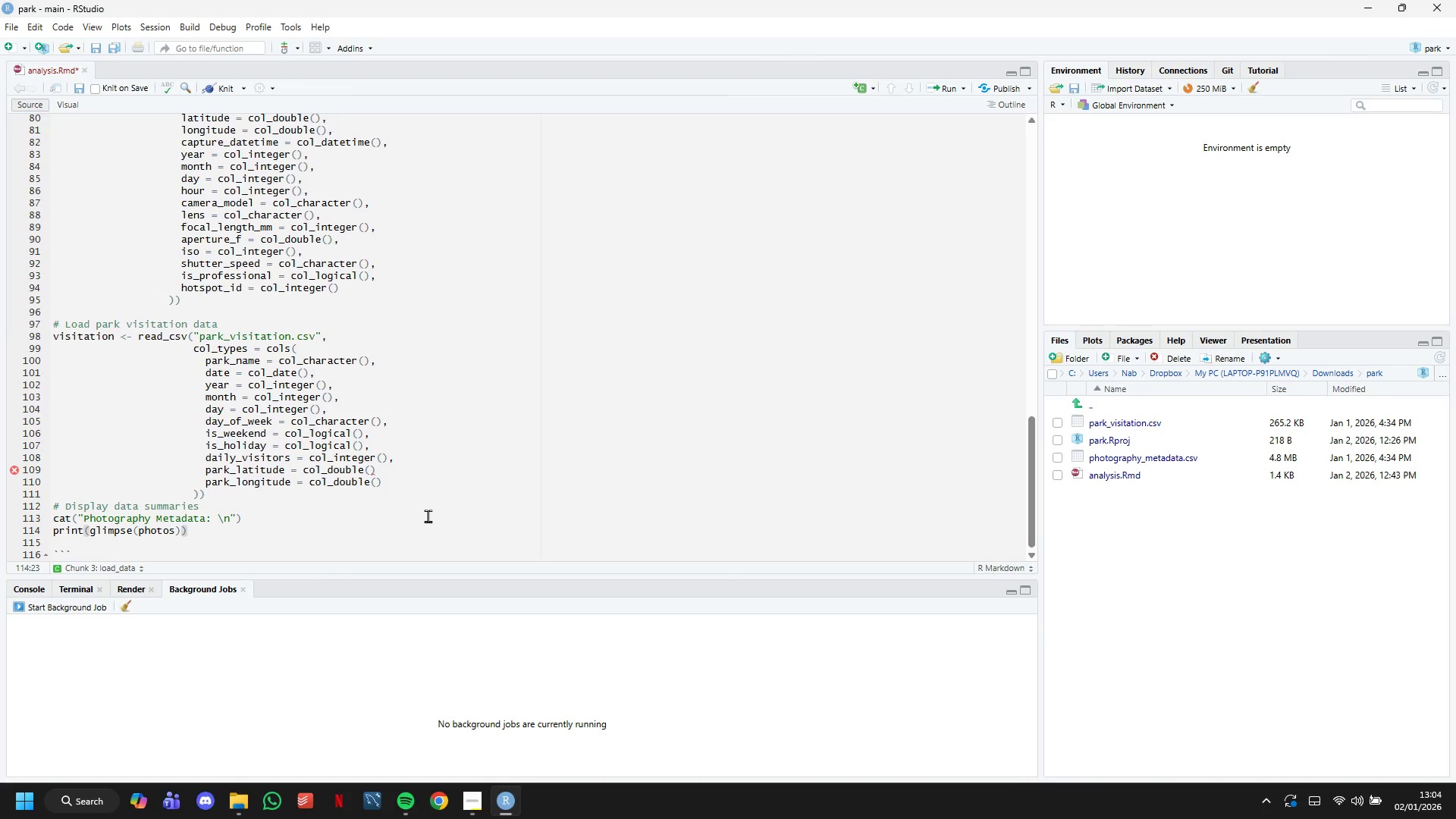 
key(Enter)
 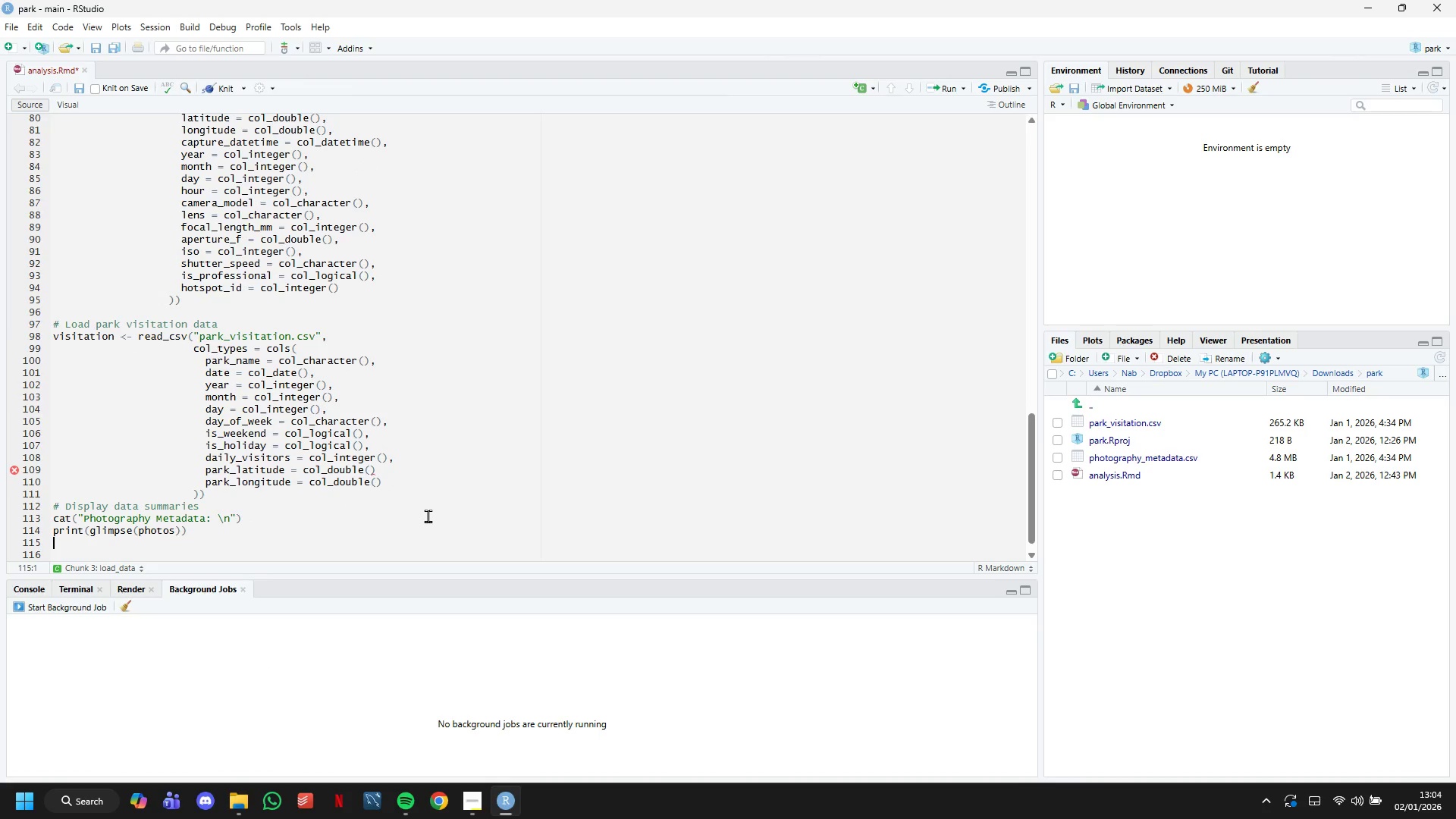 
key(Enter)
 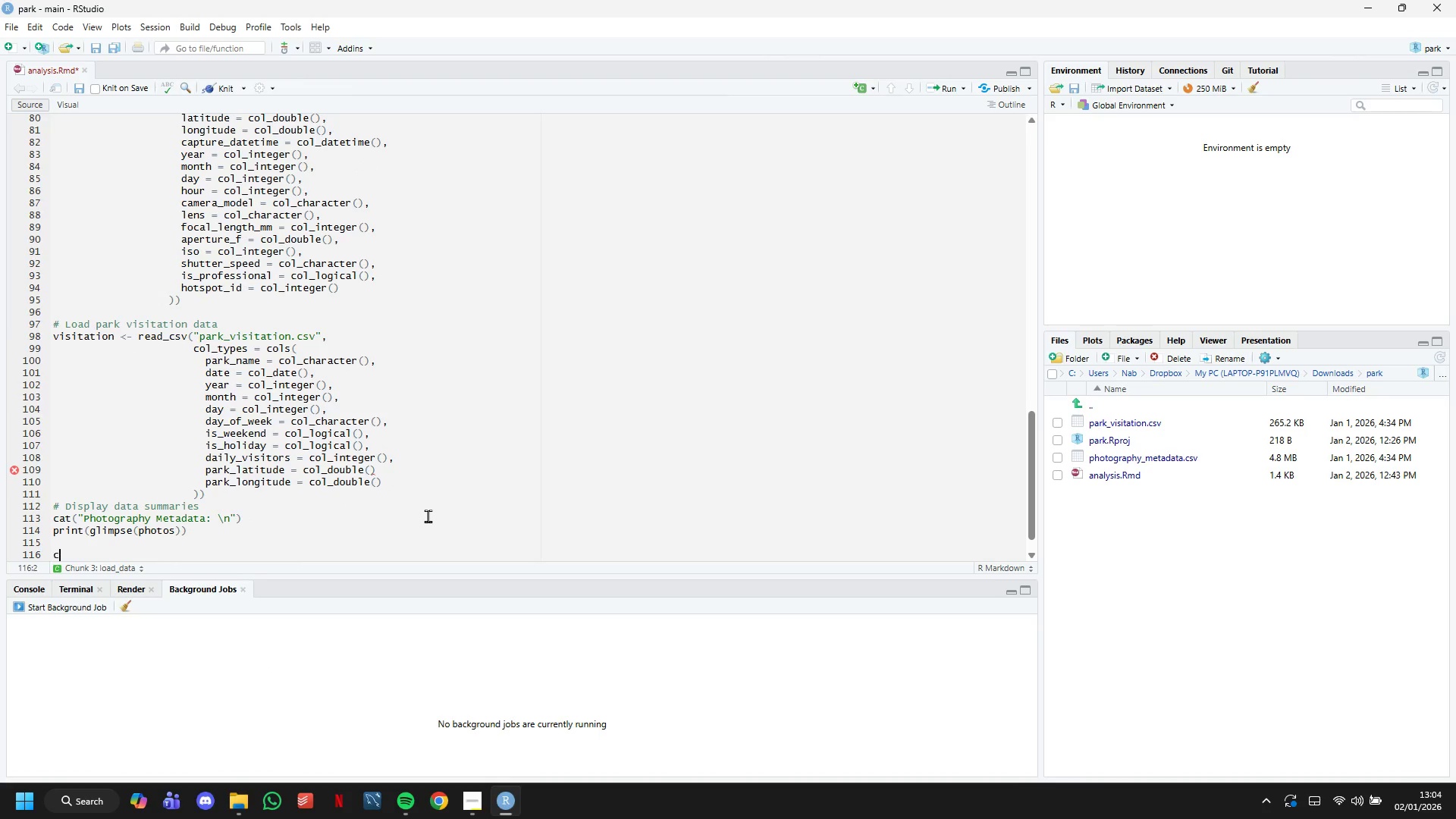 
type(cat()
 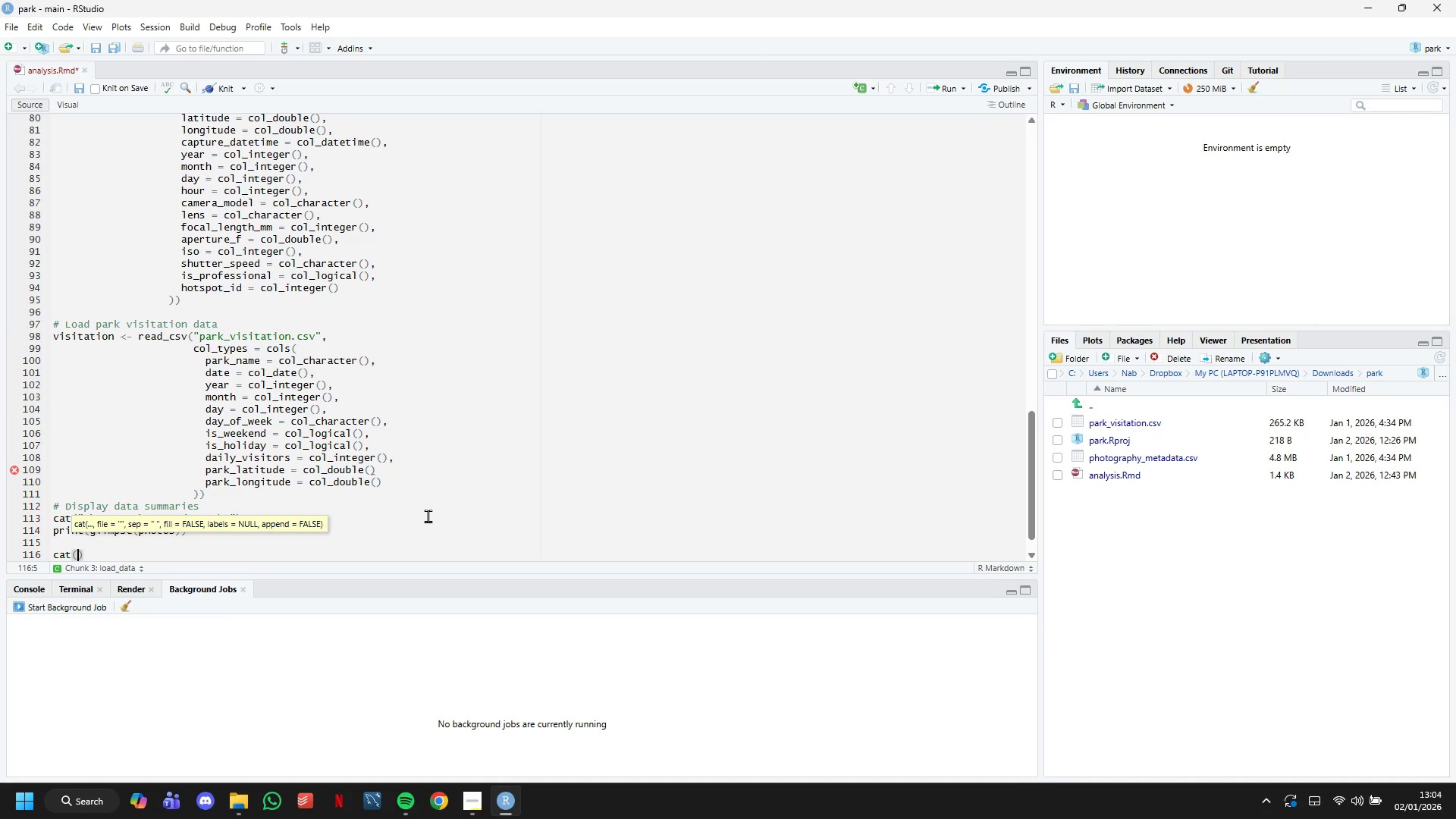 
wait(38.2)
 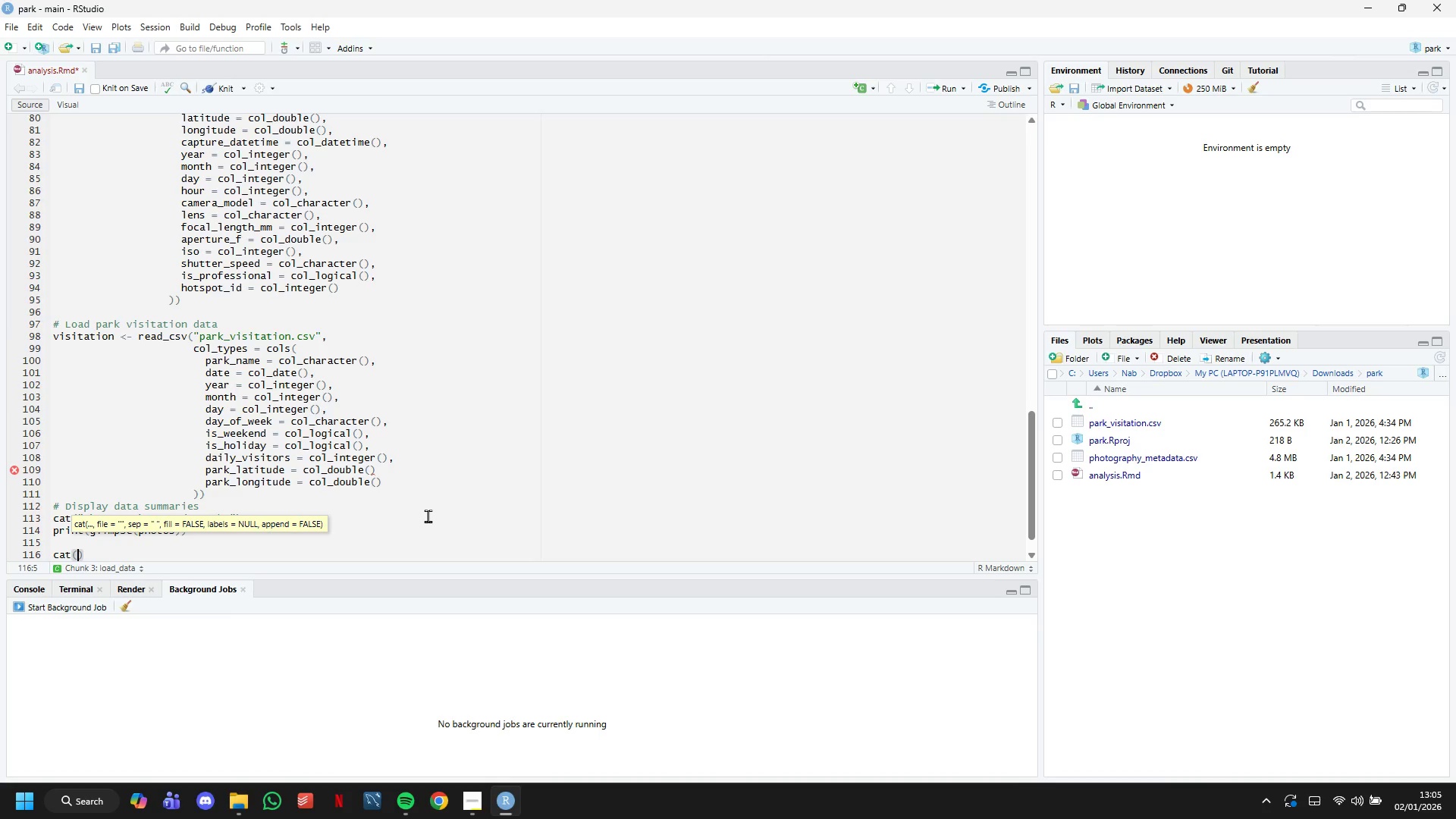 
type("Park Visitation Data:)
 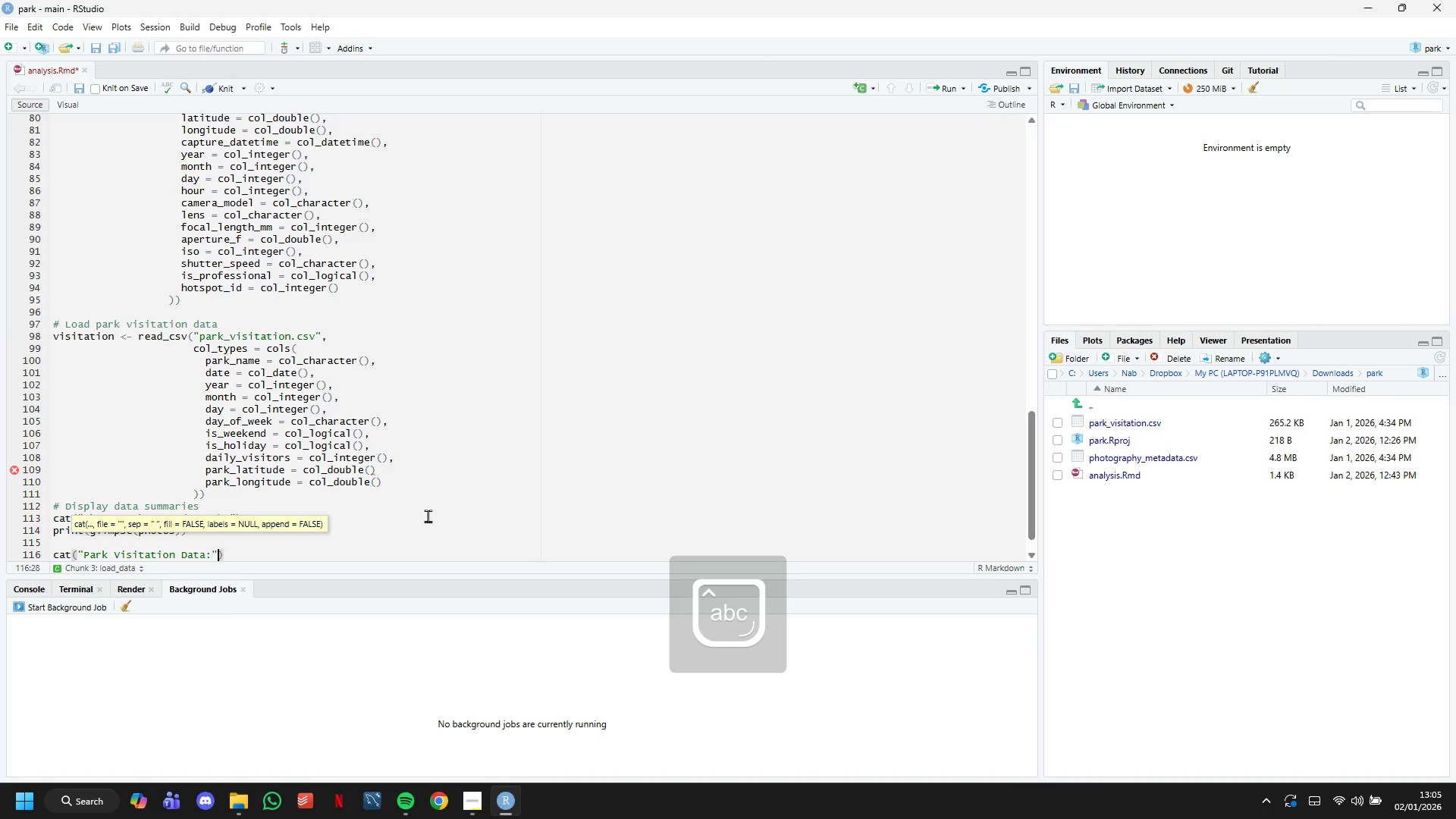 
 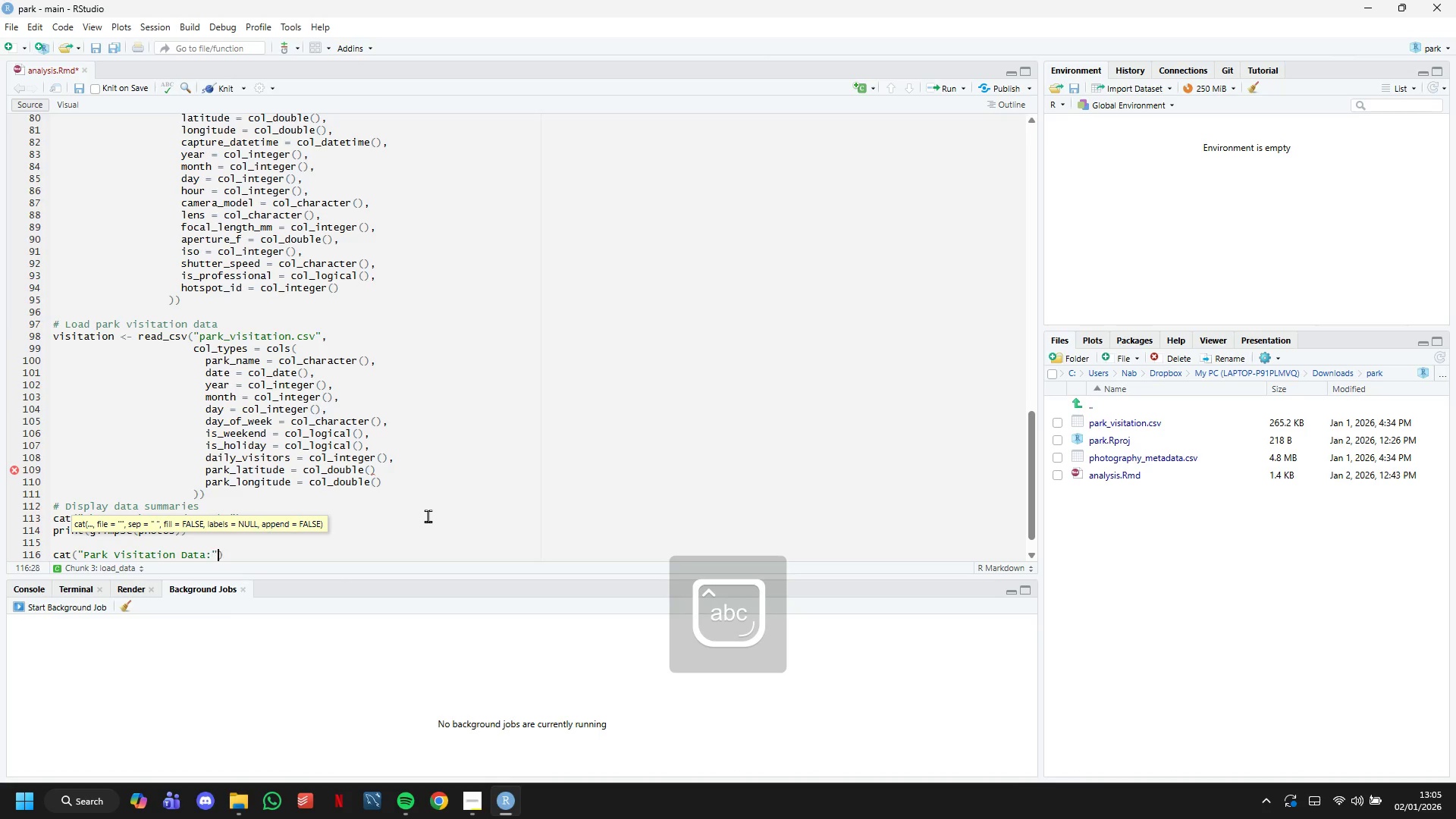 
key(ArrowRight)
 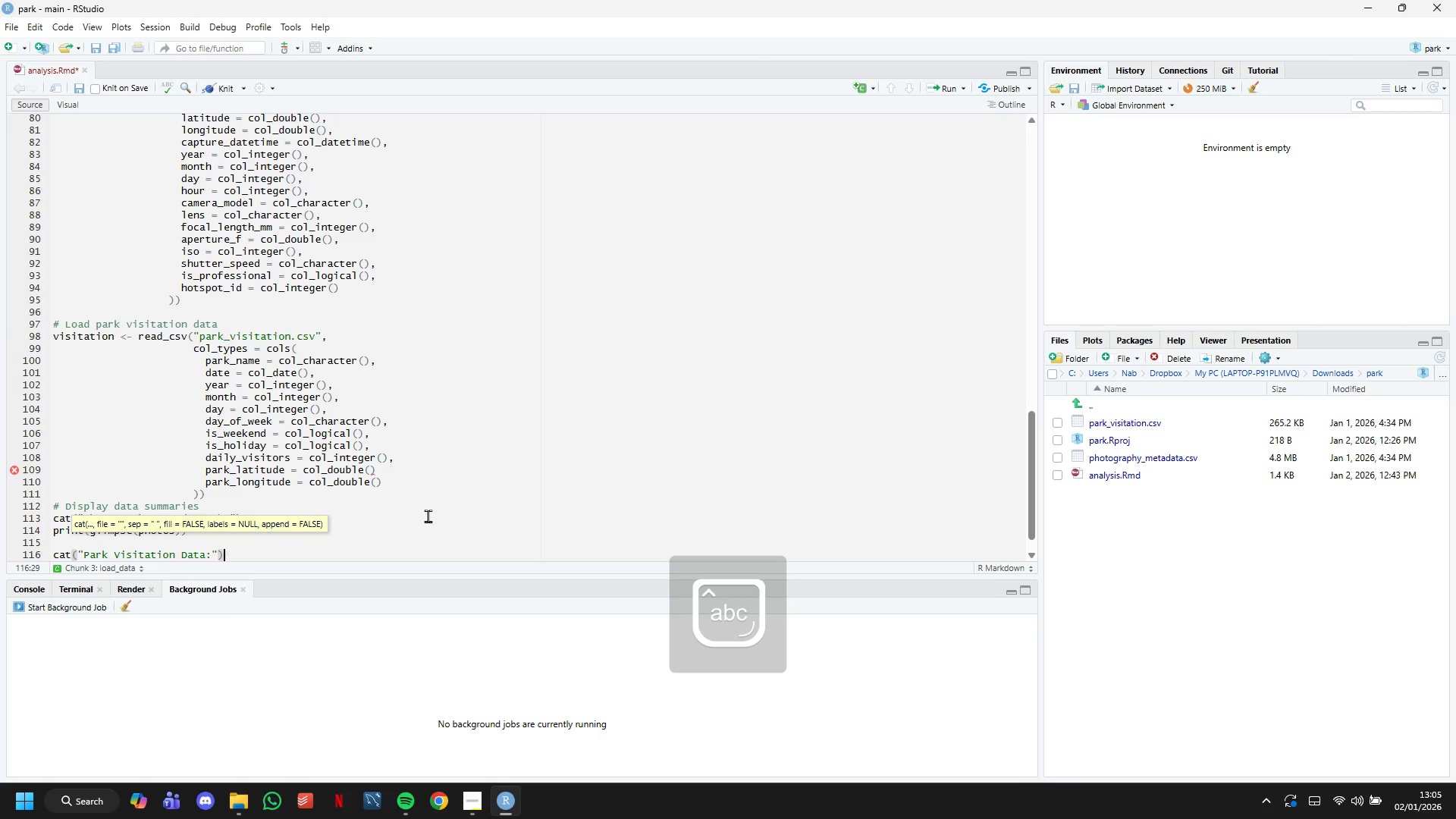 
key(ArrowRight)
 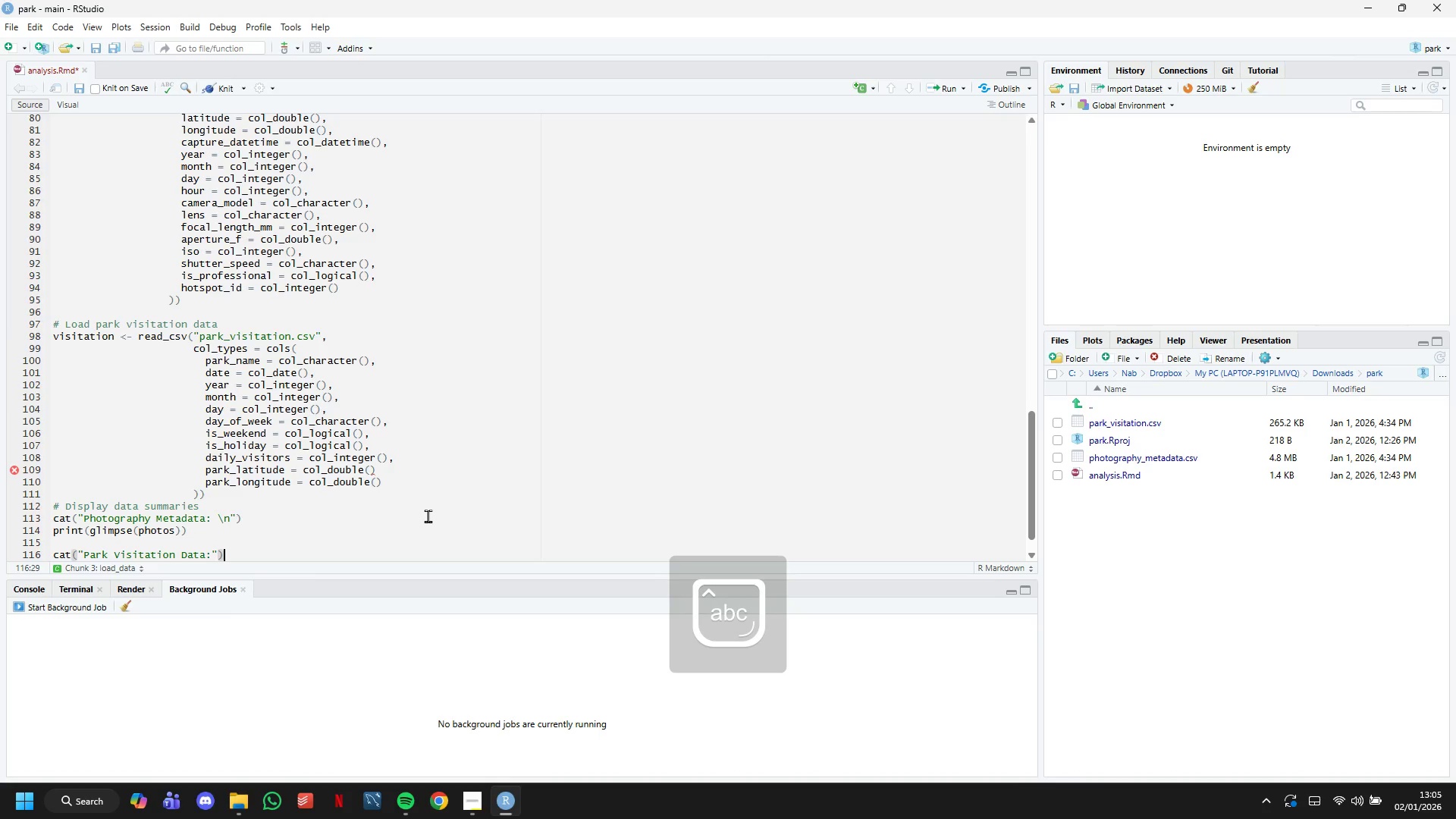 
key(Enter)
 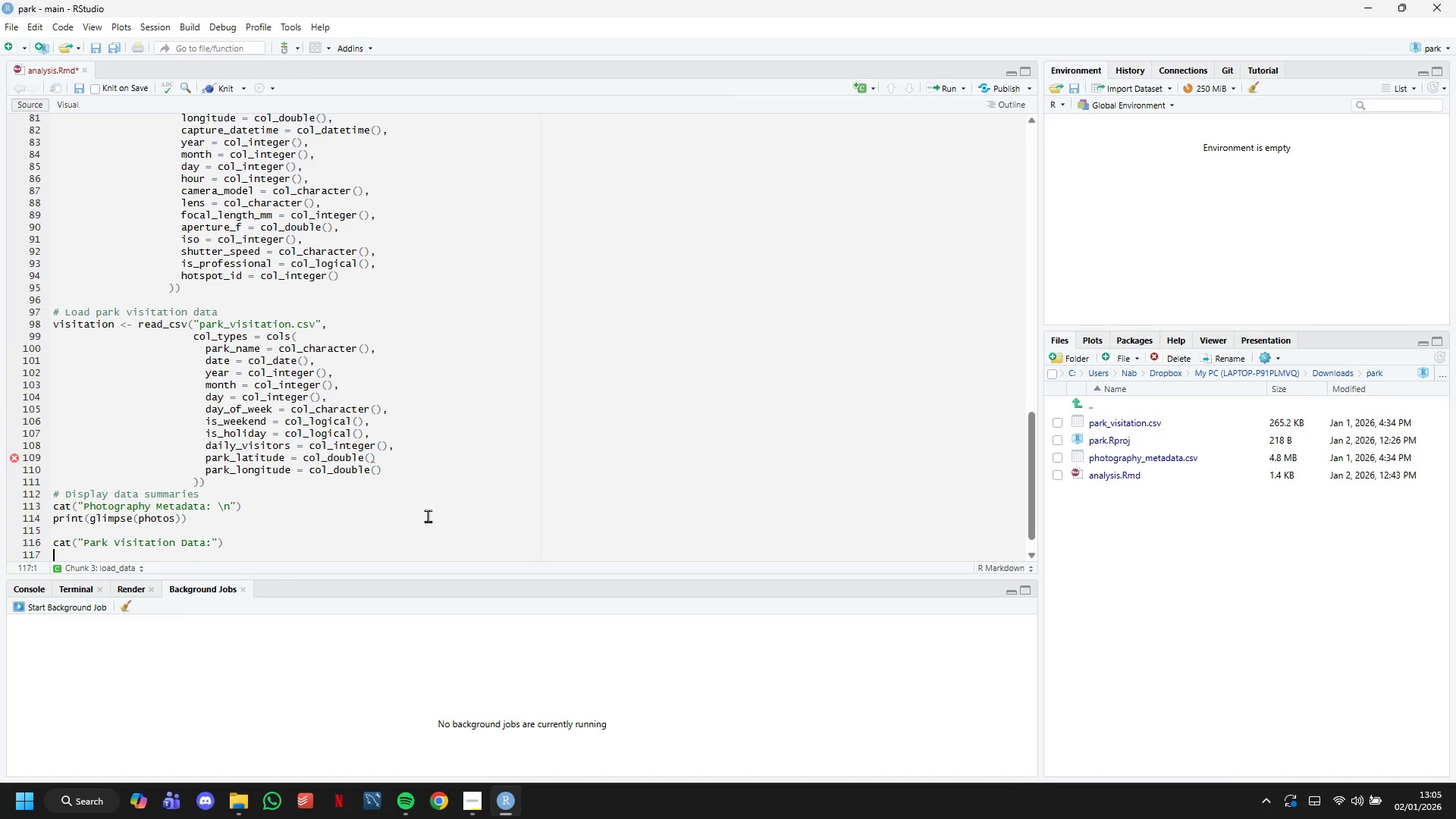 
scroll: coordinate [428, 516], scroll_direction: down, amount: 2.0
 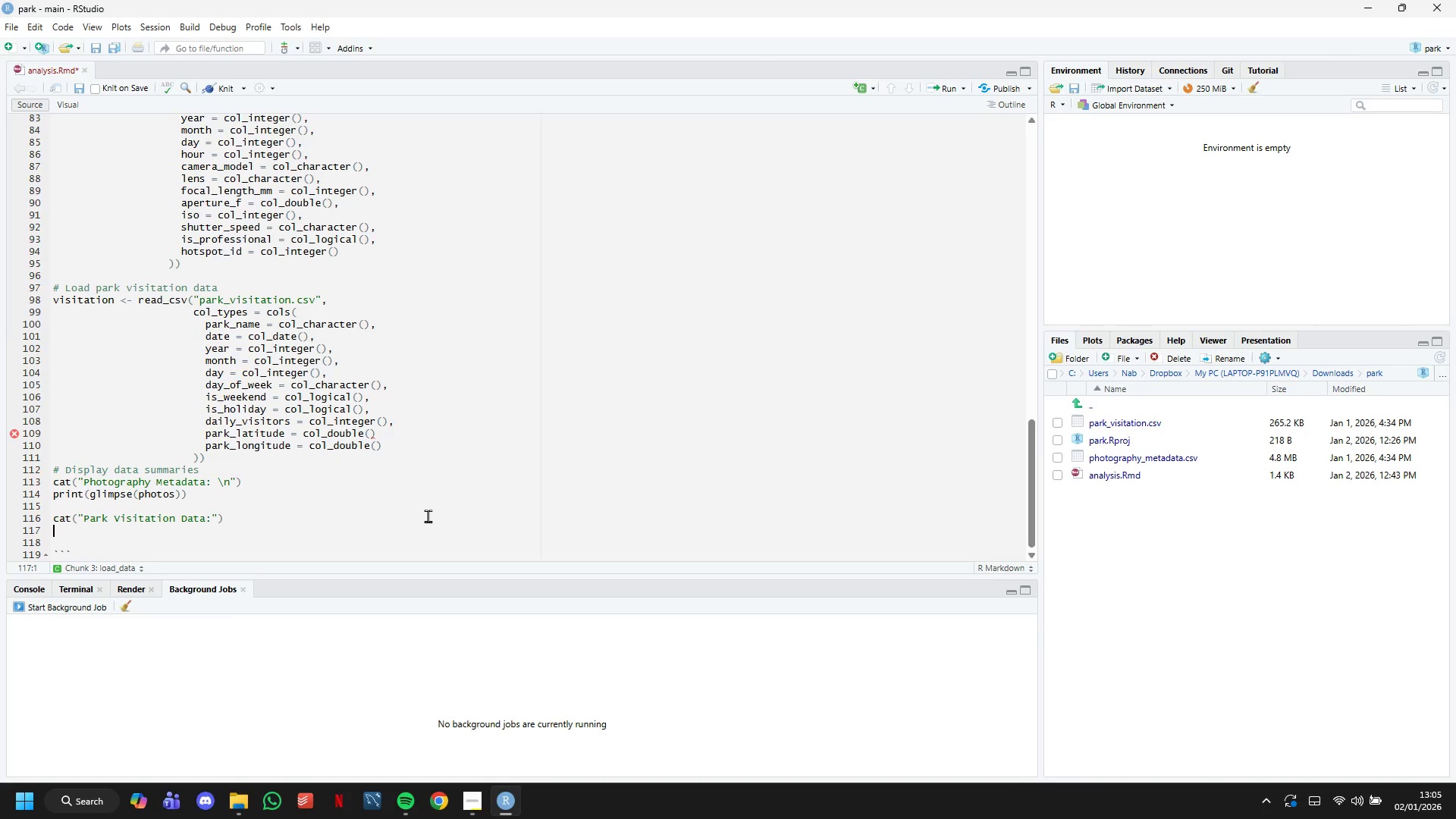 
wait(7.81)
 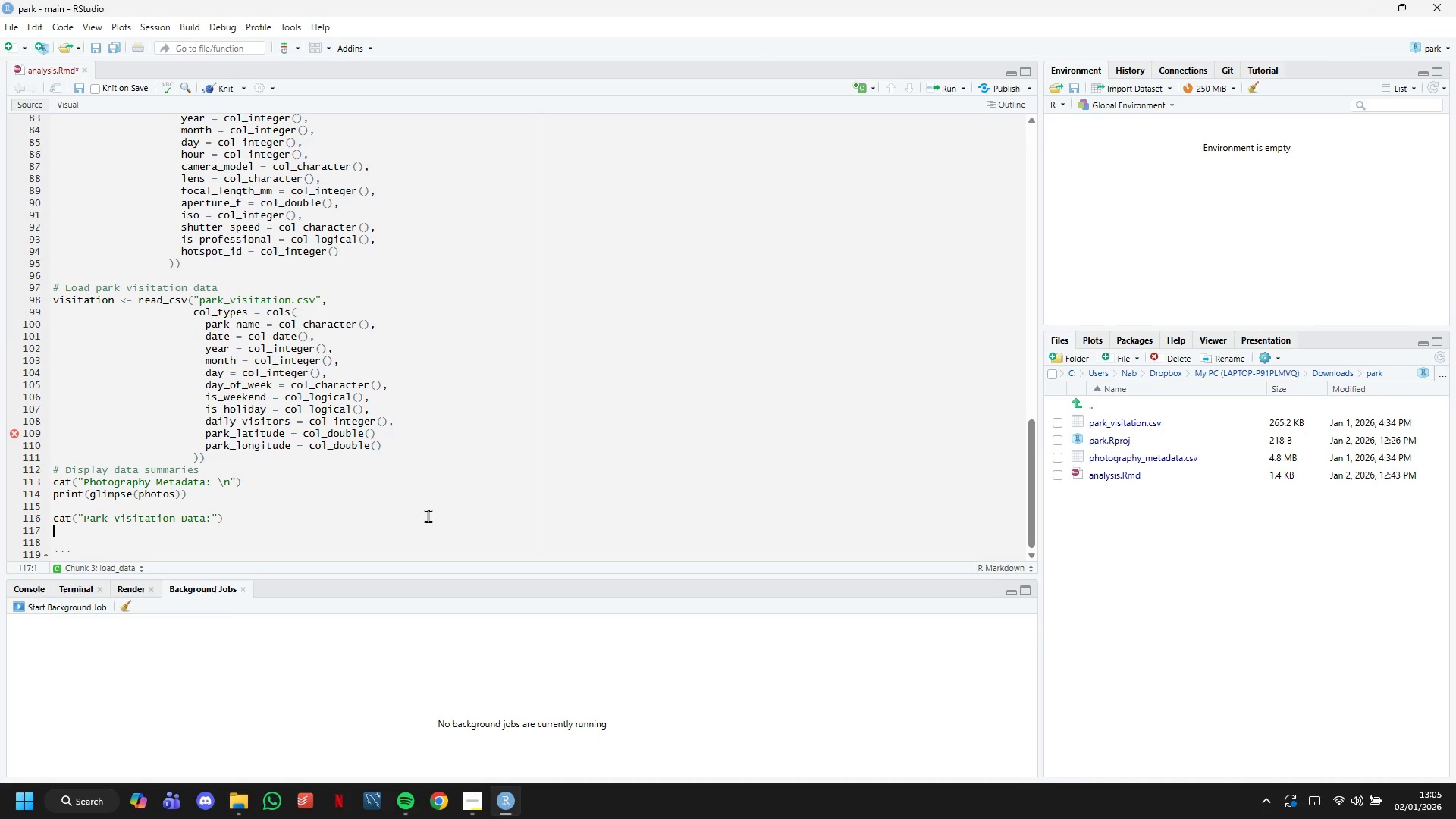 
type(print(fli)
key(Backspace)
key(Backspace)
key(Backspace)
type(glimpse(visist)
key(Backspace)
key(Backspace)
type(tation)
 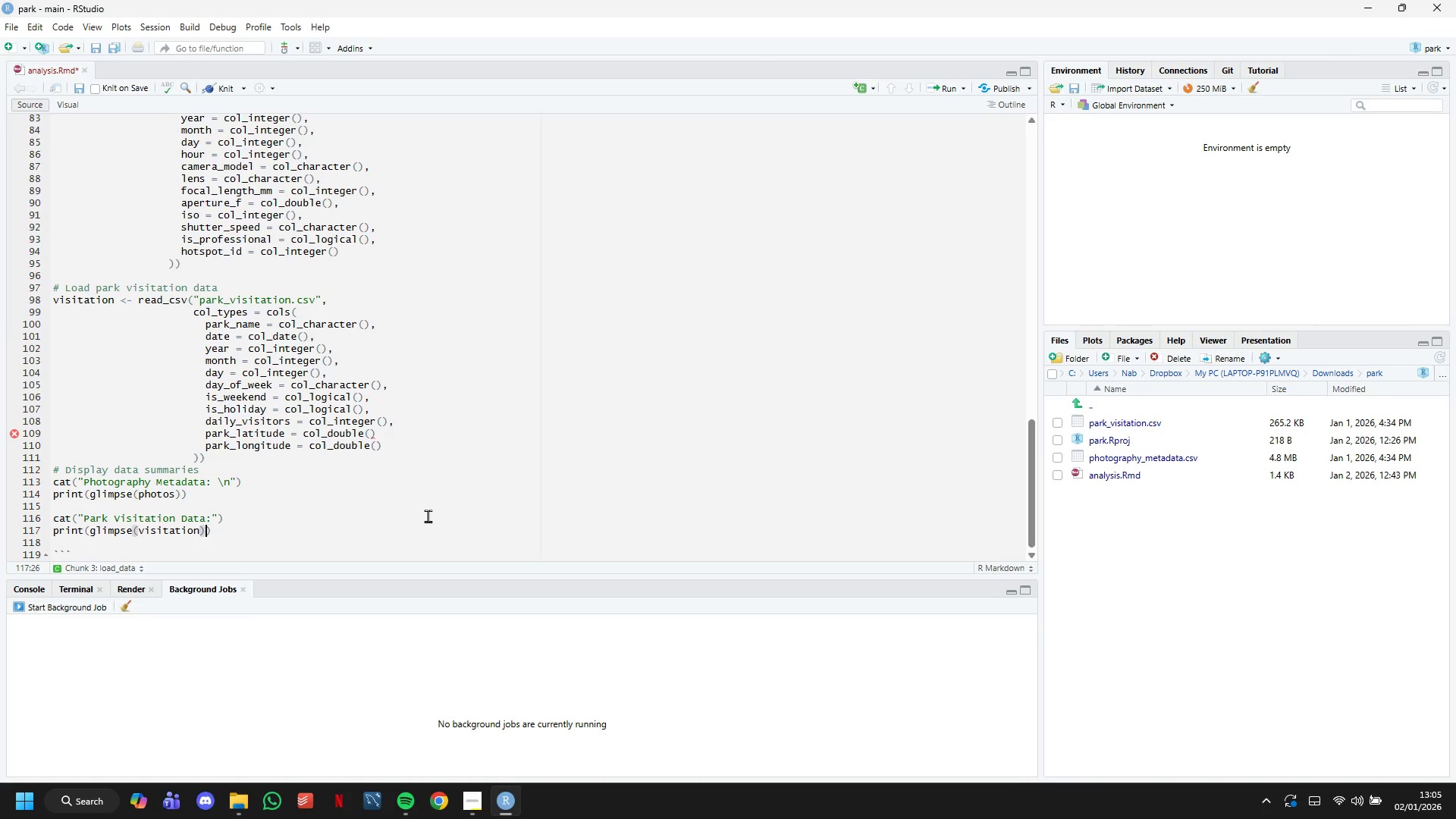 
 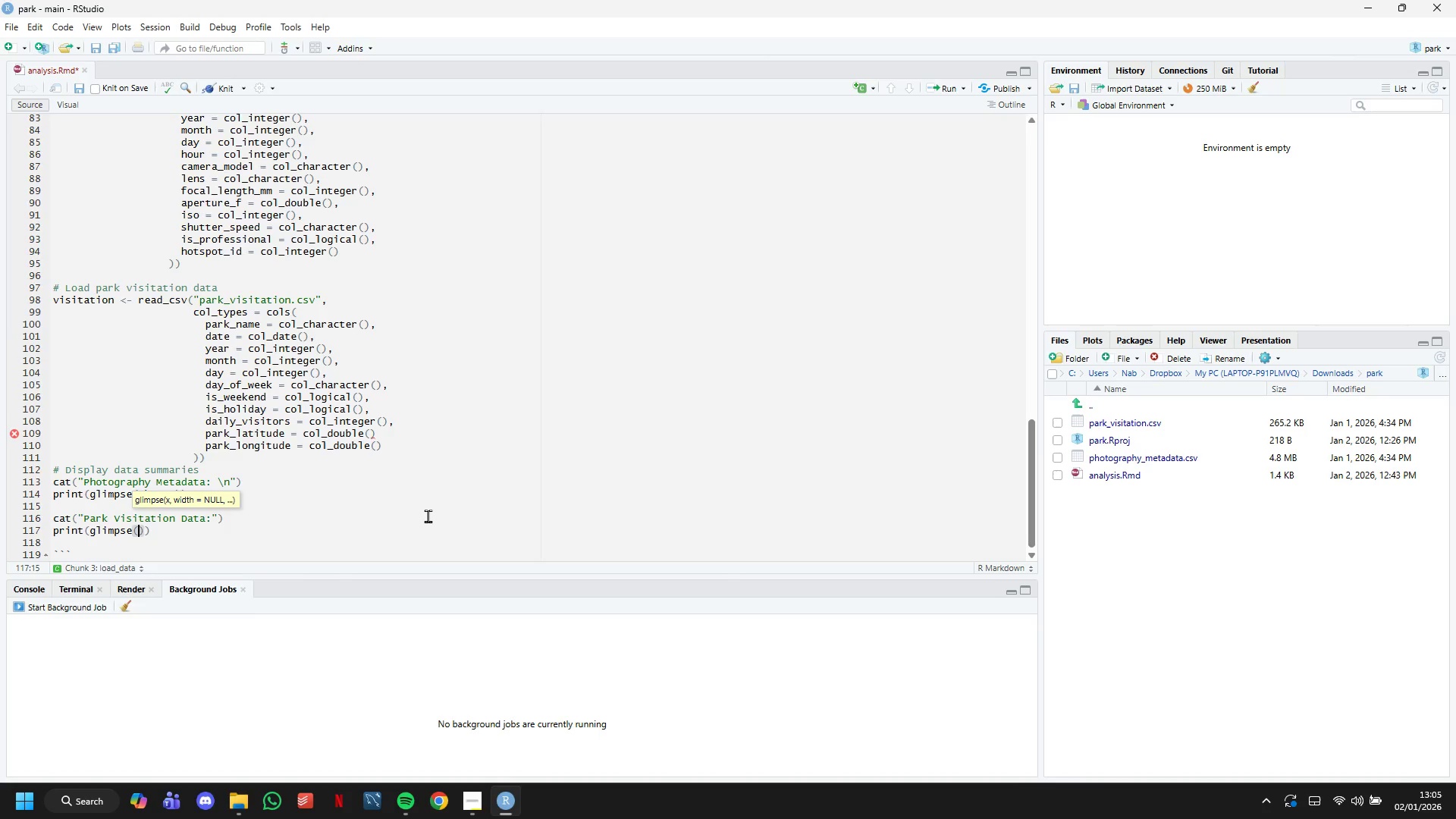 
key(ArrowRight)
 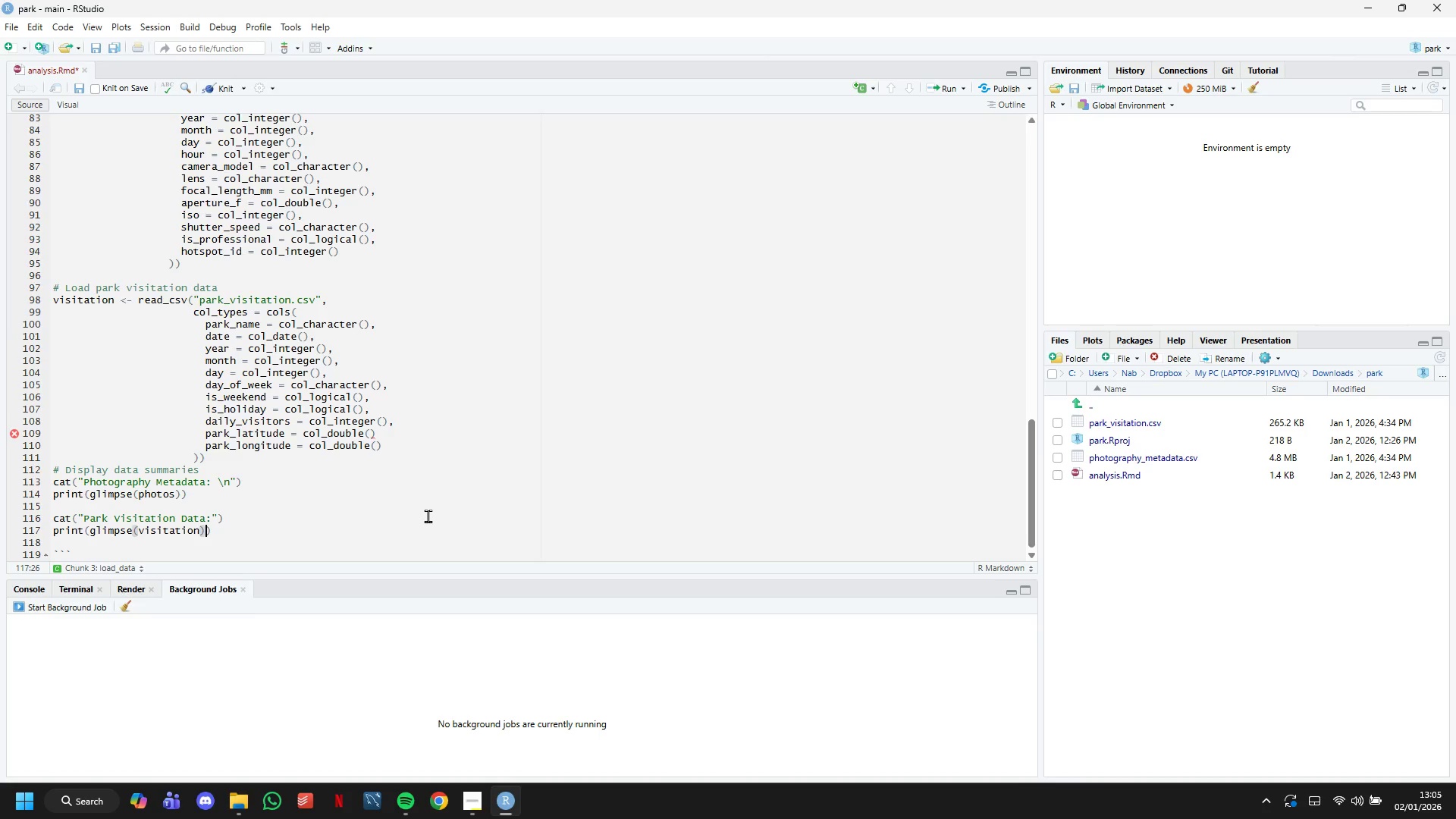 
key(ArrowRight)
 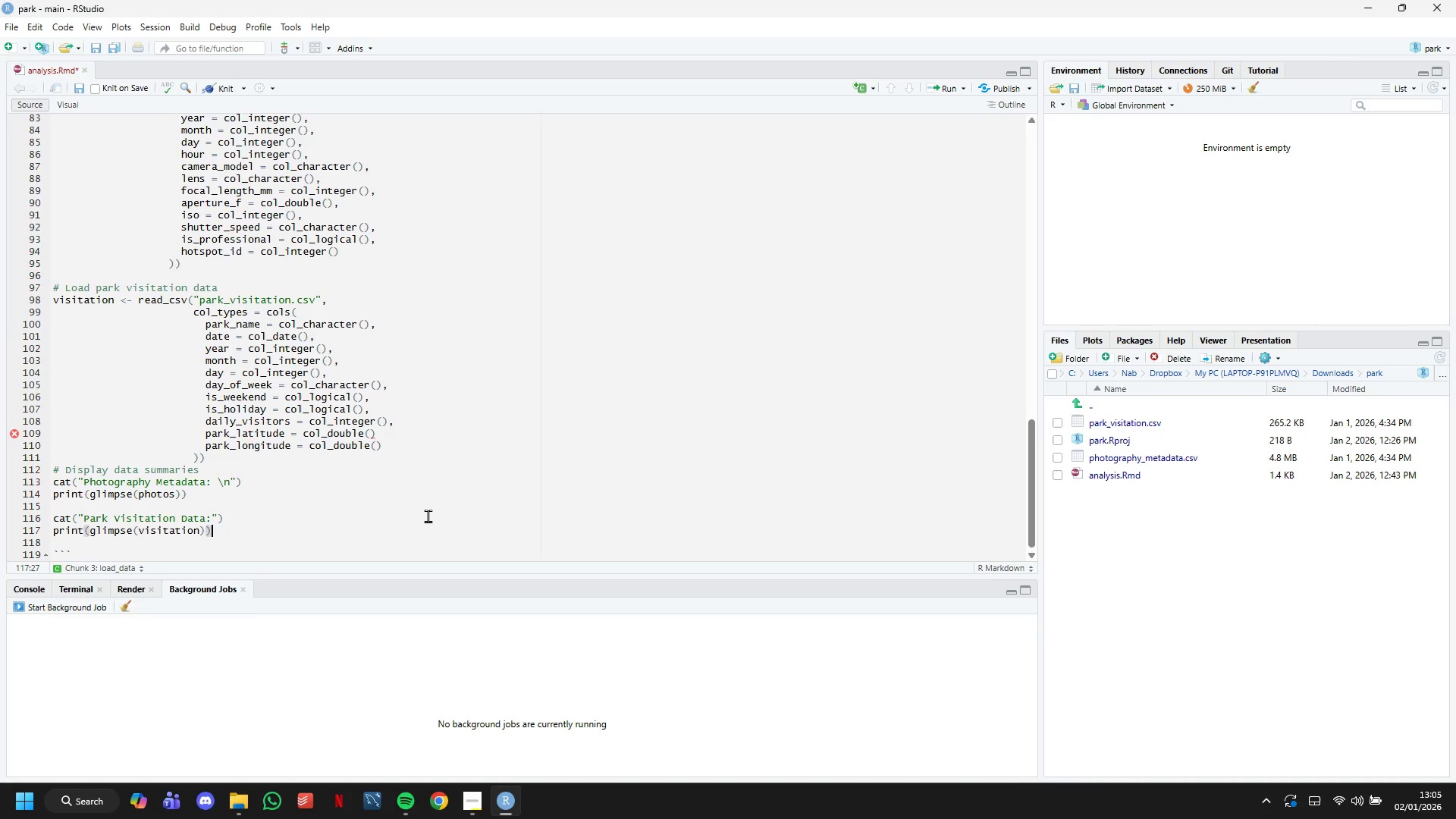 
key(Enter)
 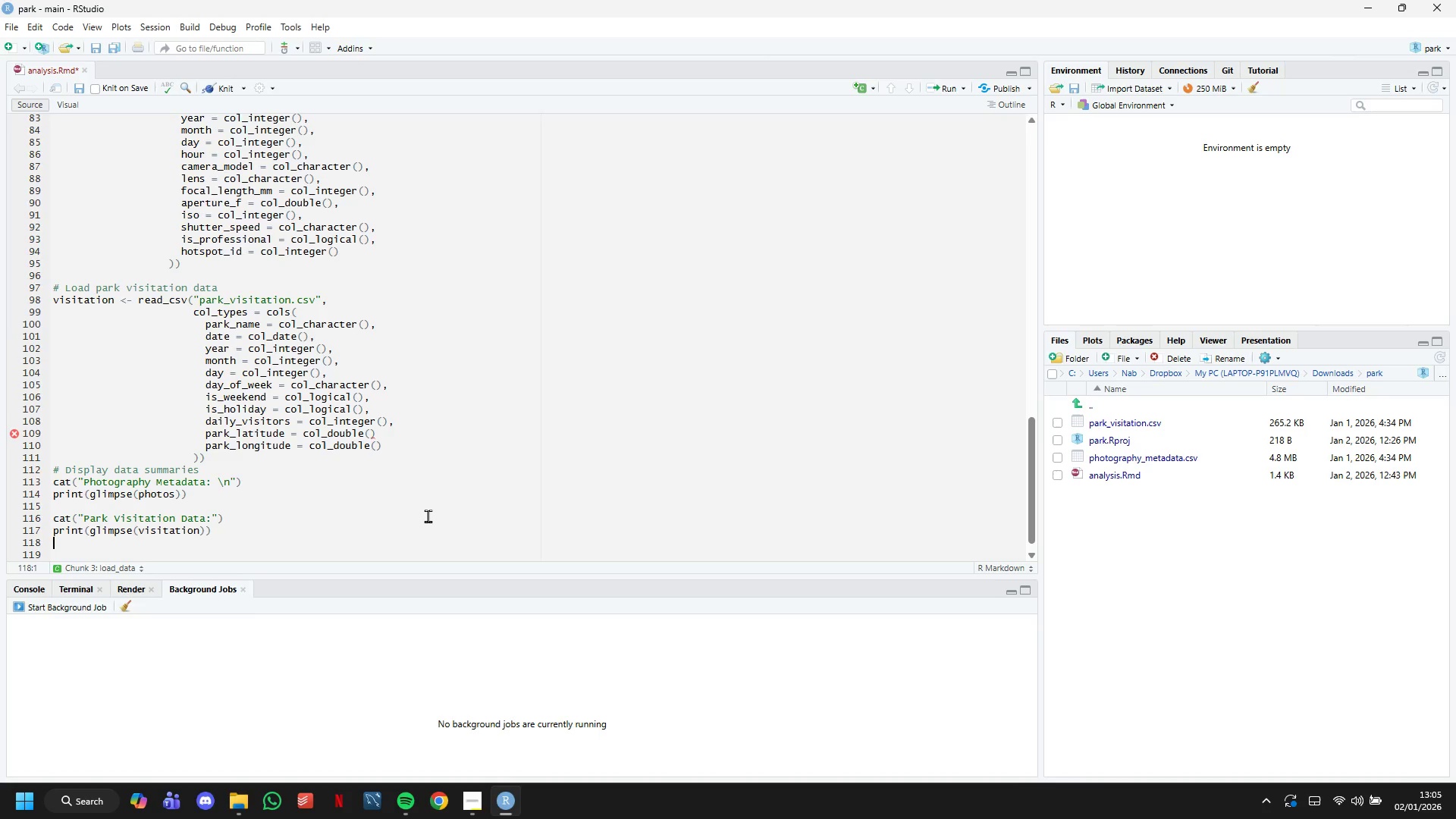 
key(Enter)
 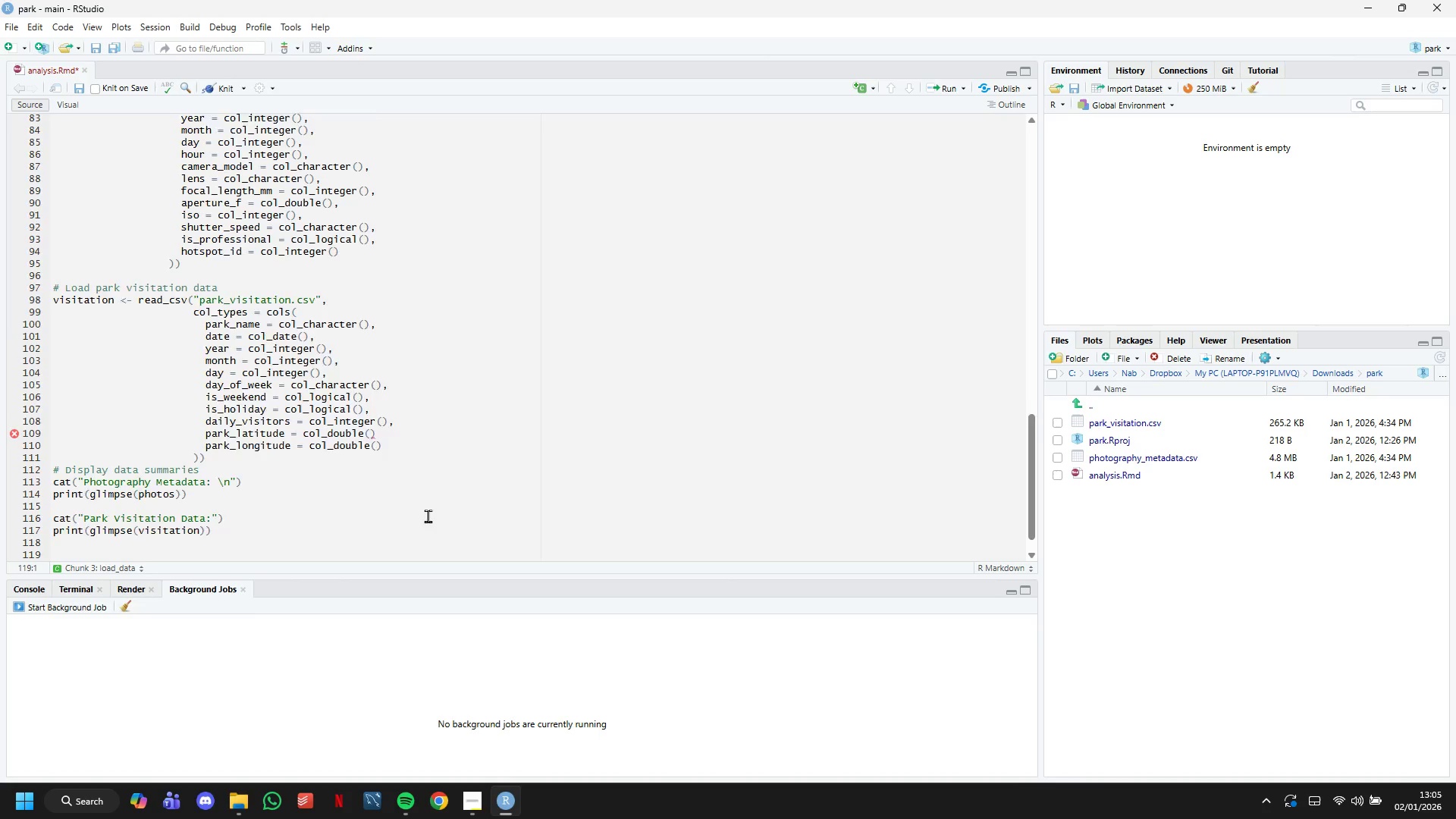 
scroll: coordinate [438, 495], scroll_direction: down, amount: 7.0
 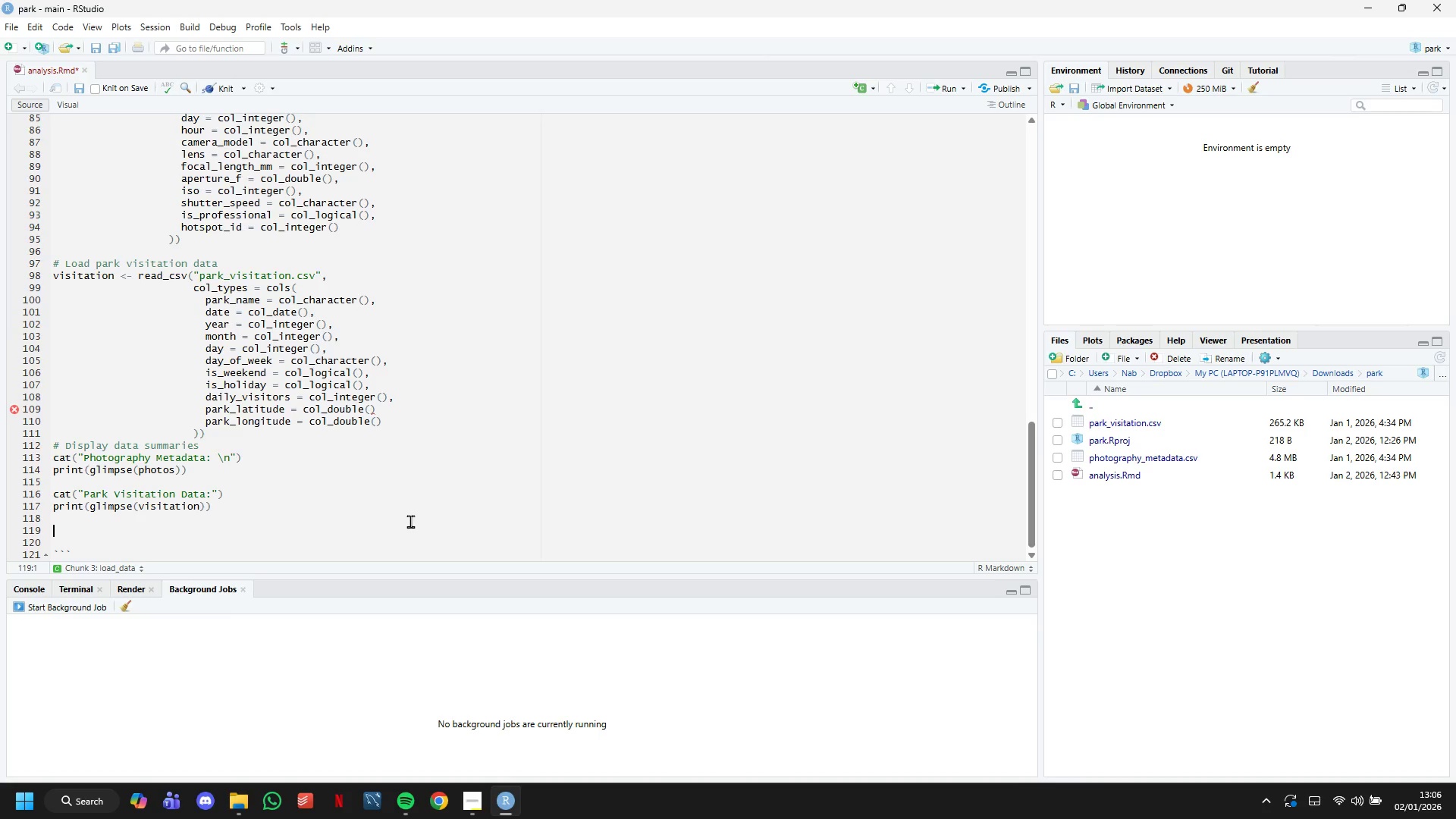 
wait(7.56)
 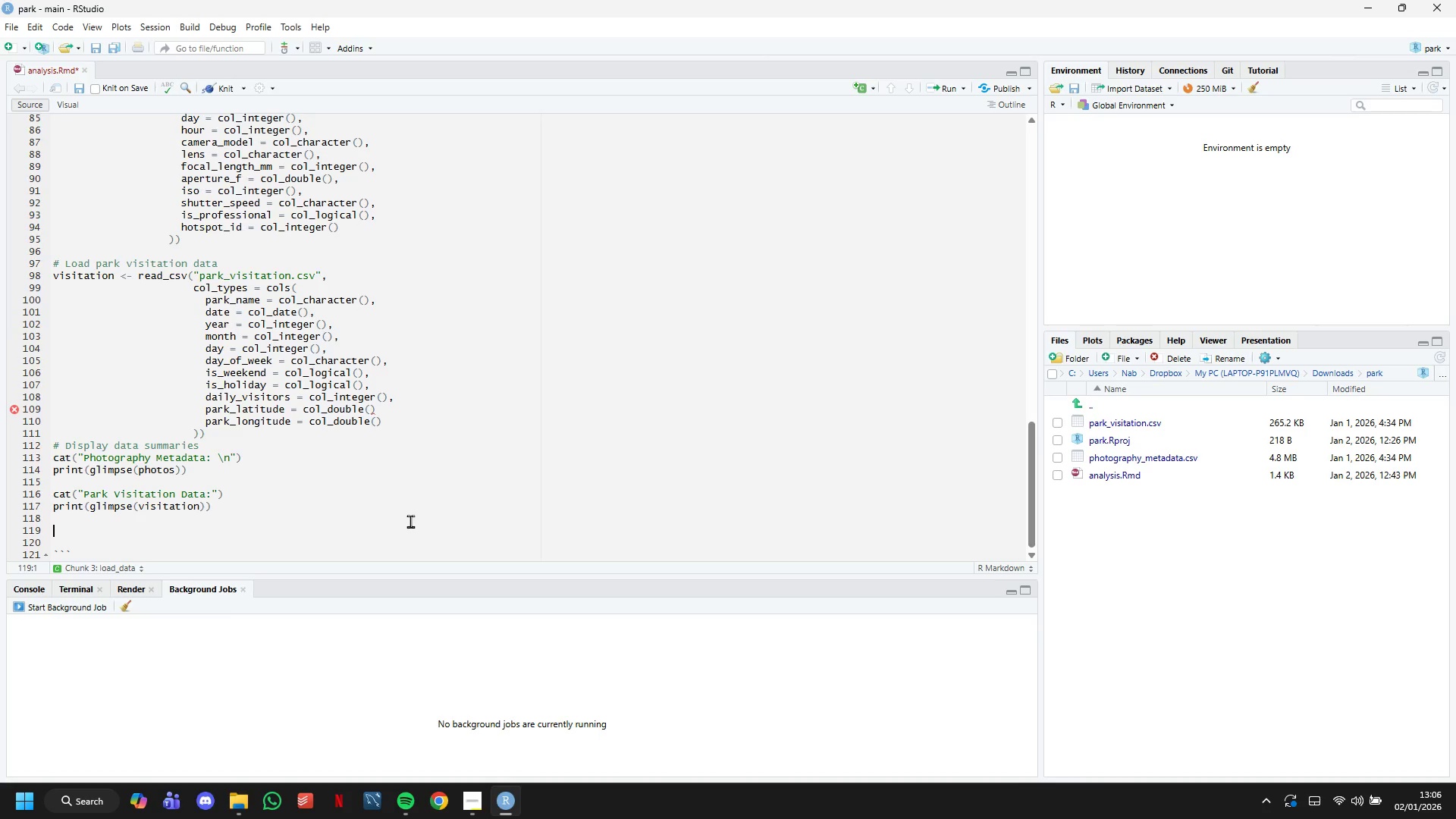 
type(cat("\n\n)
 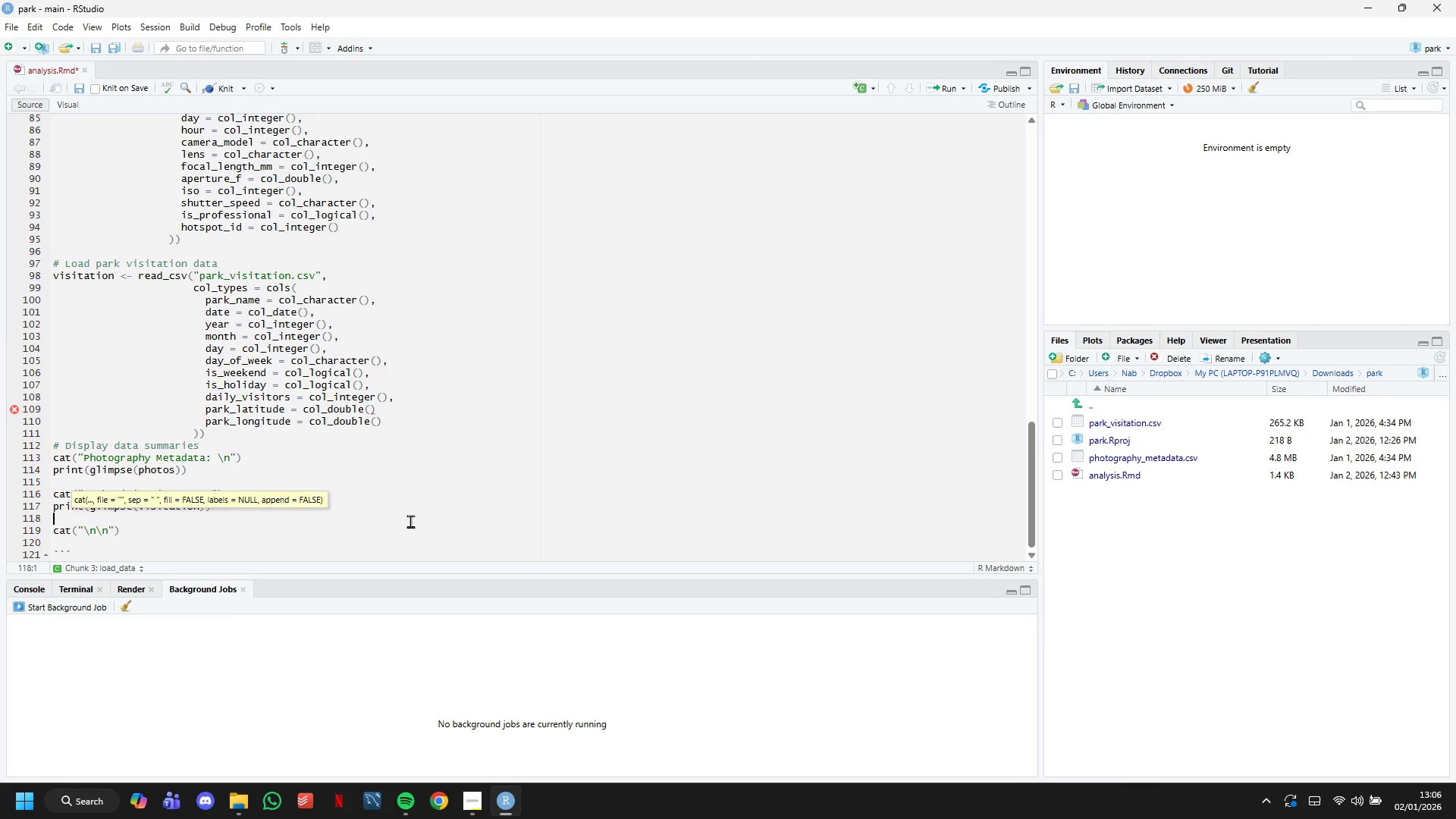 
key(ArrowUp)
 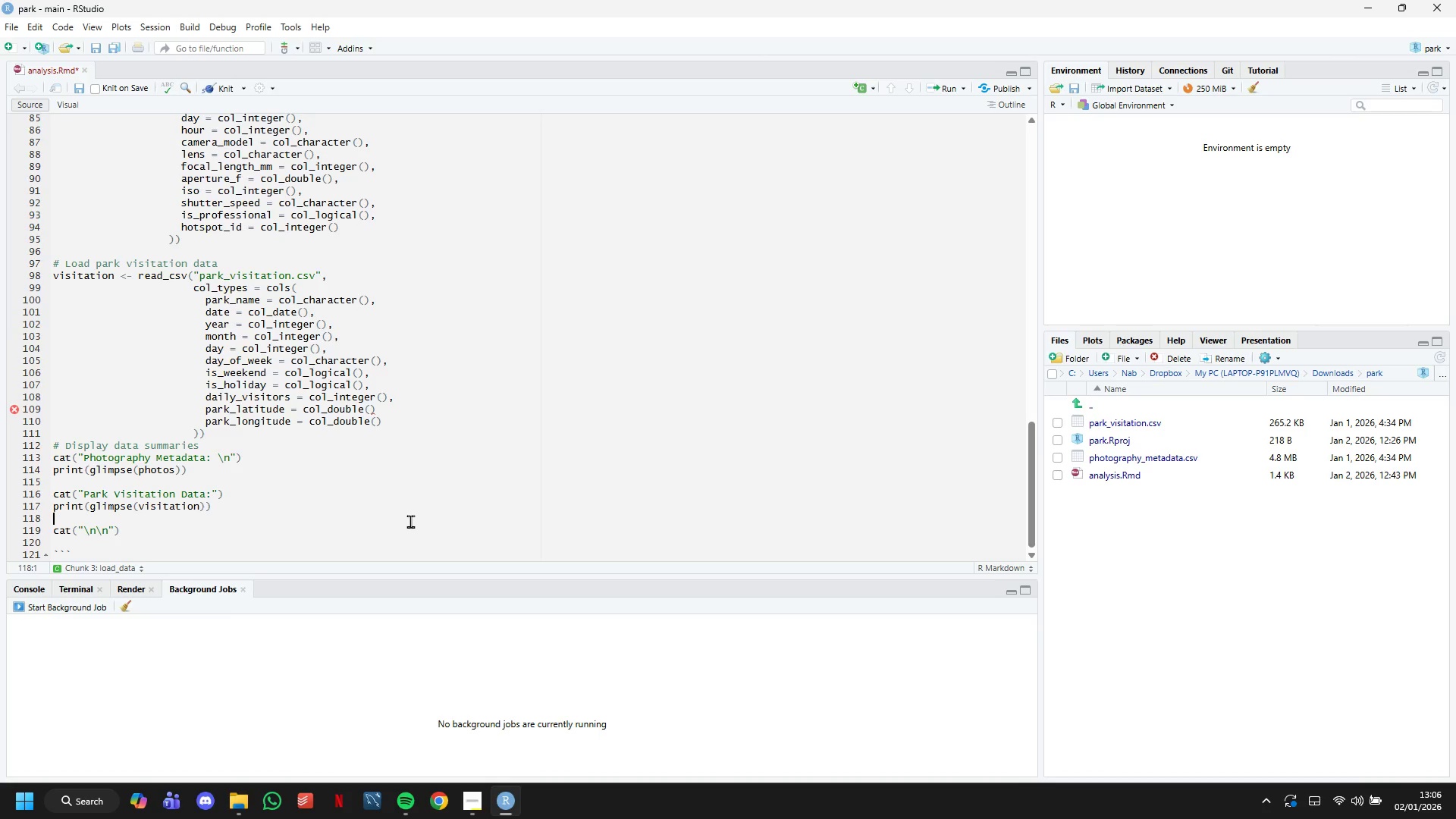 
key(ArrowUp)
 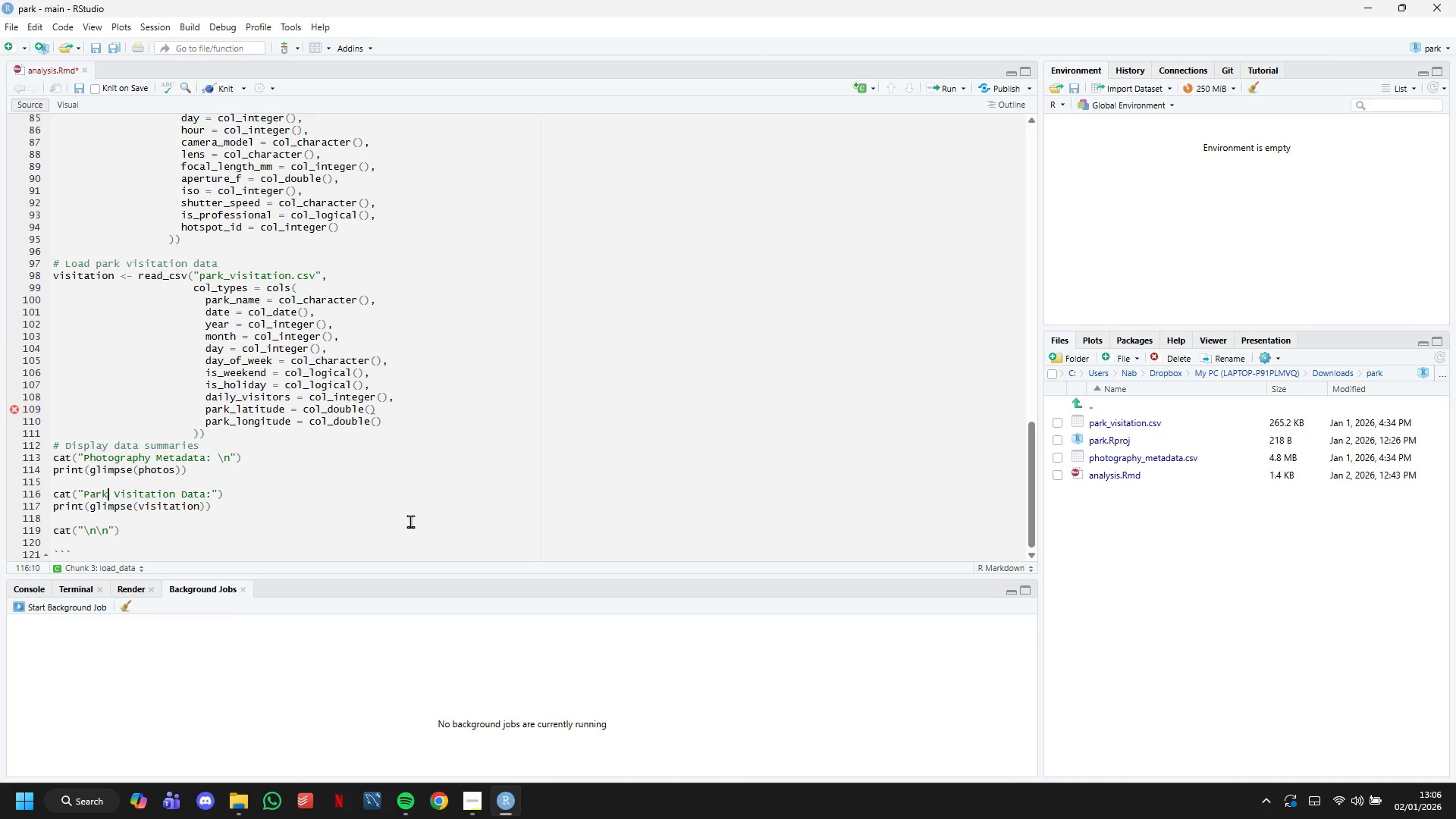 
key(ArrowUp)
 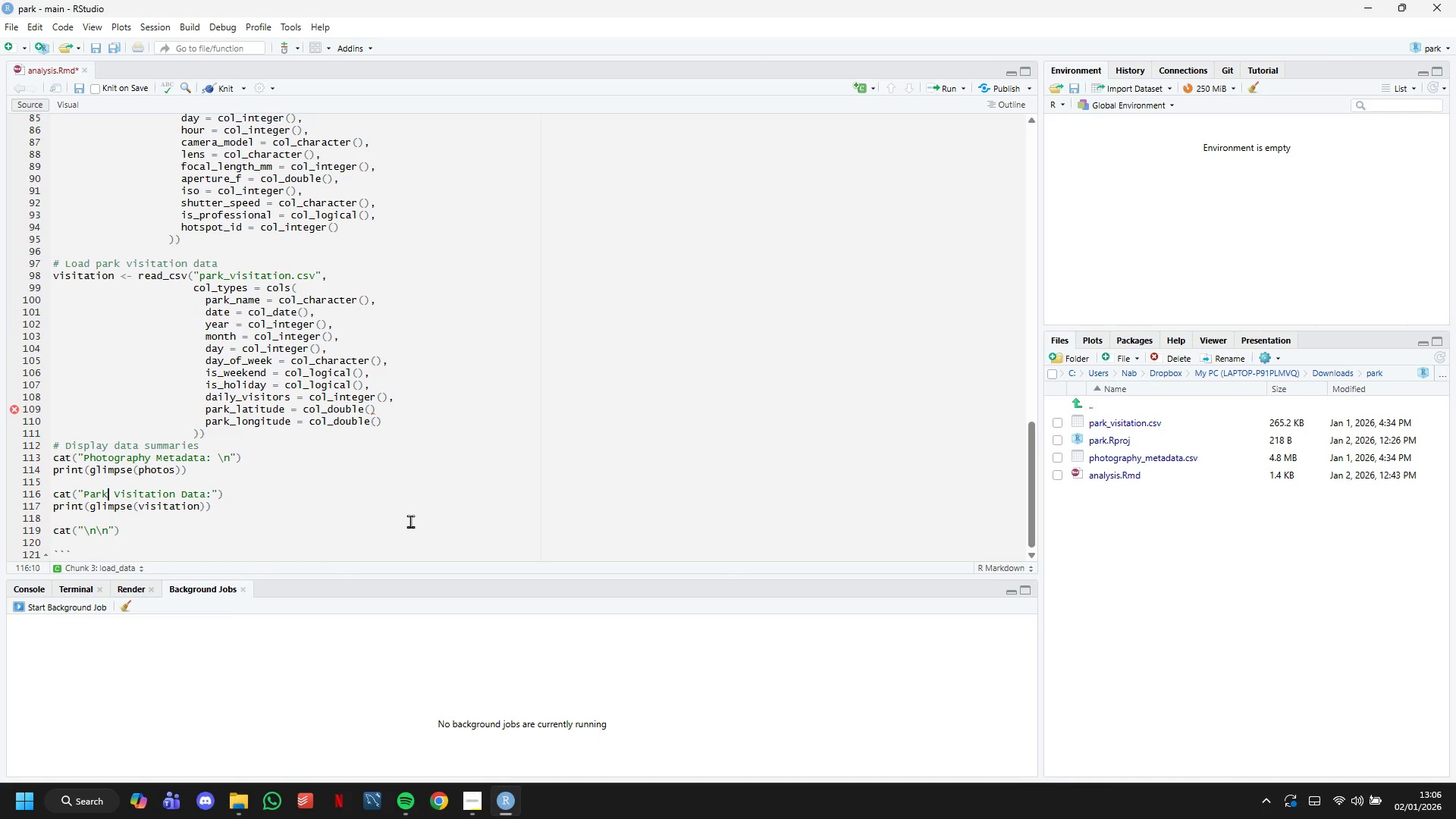 
hold_key(key=ArrowRight, duration=0.83)
 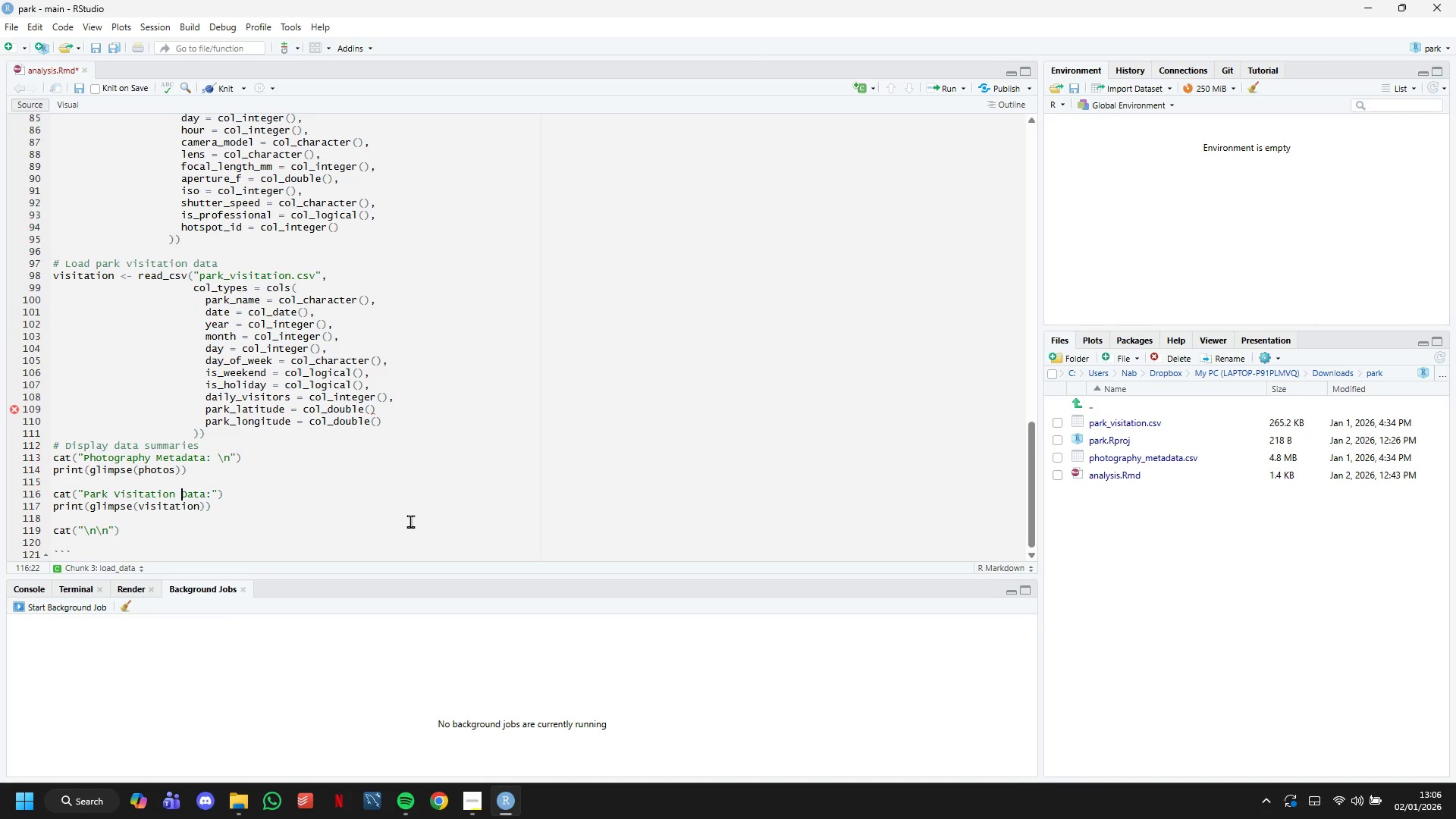 
key(ArrowRight)
 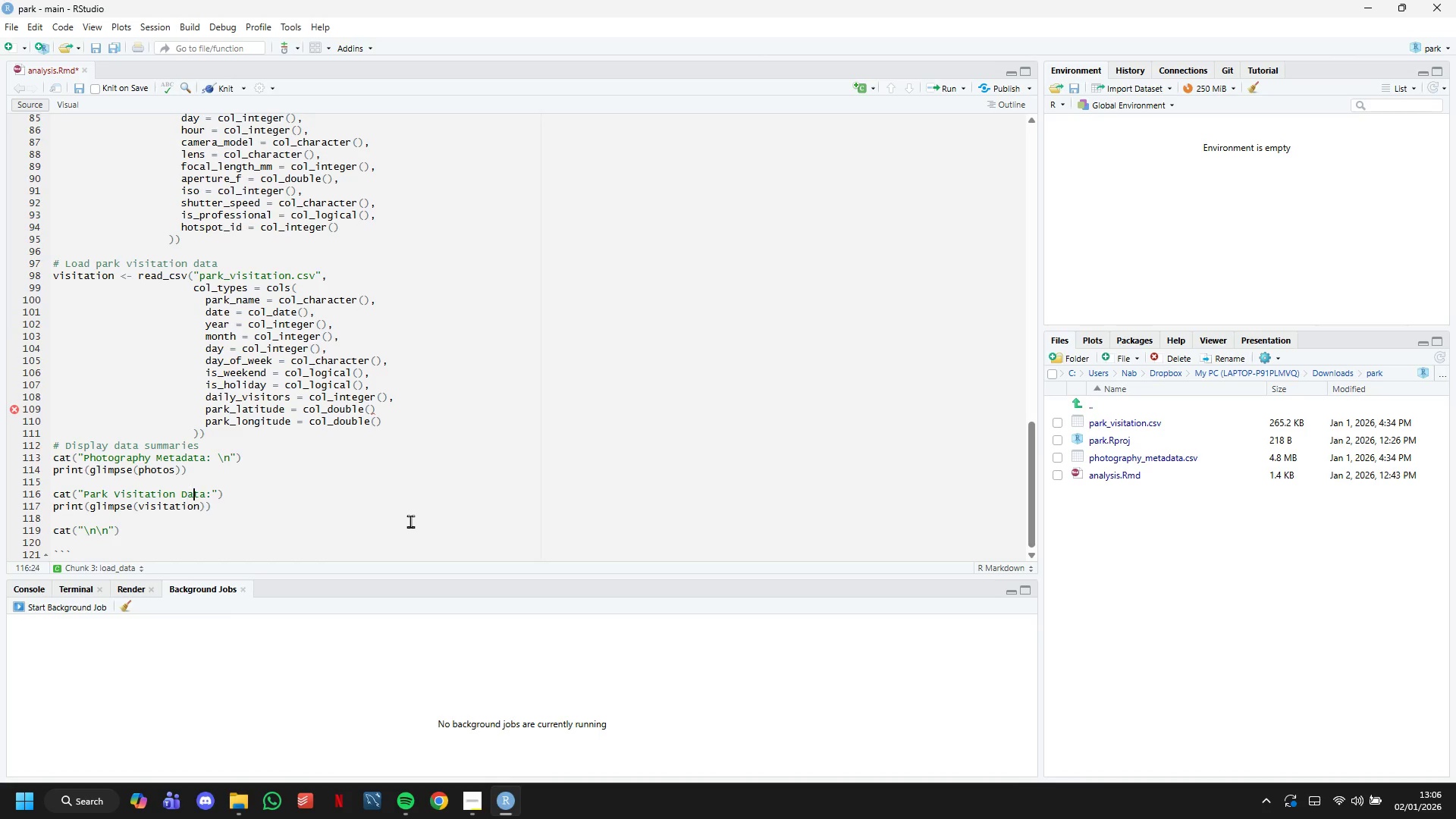 
key(ArrowRight)
 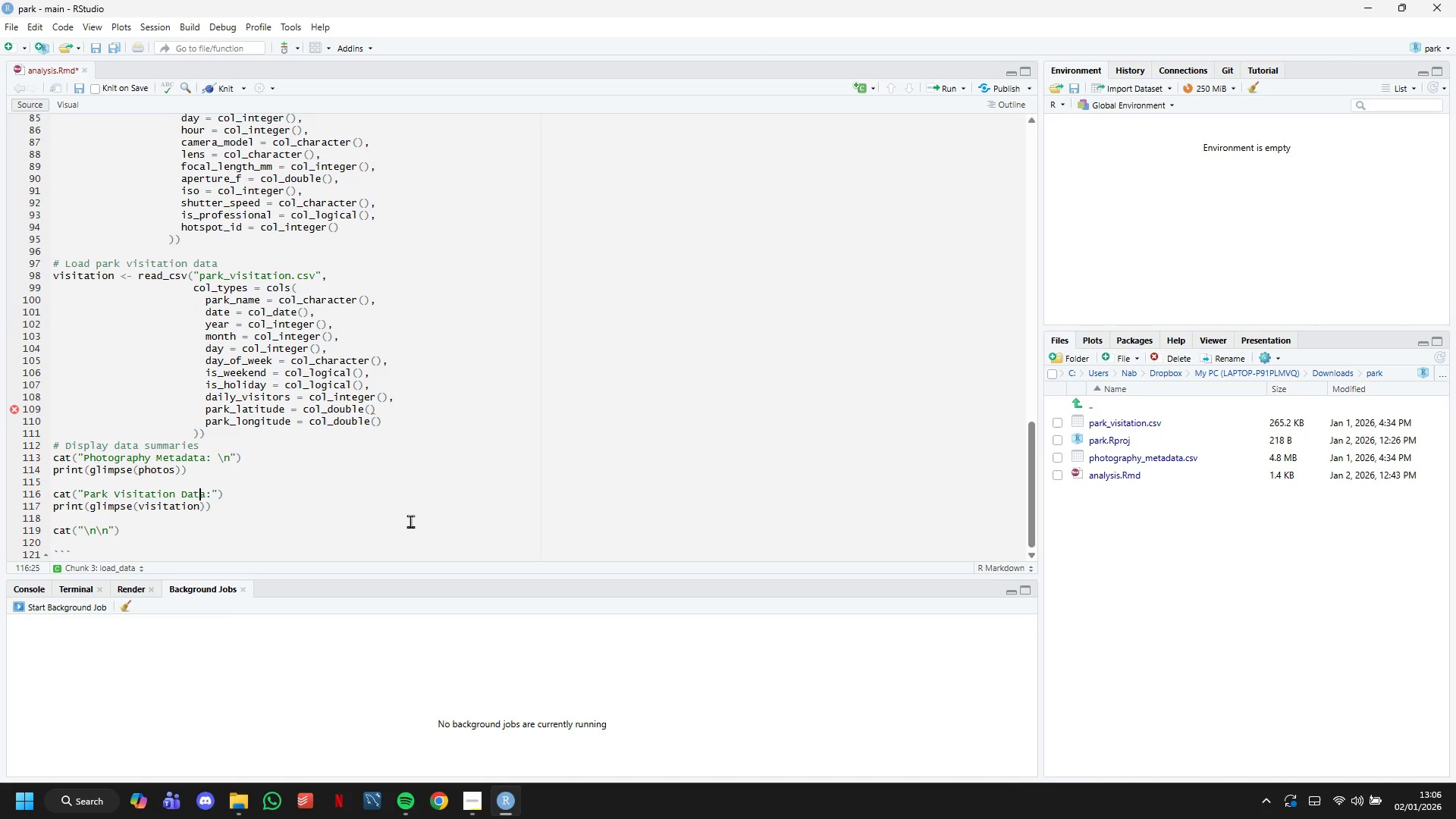 
key(ArrowRight)
 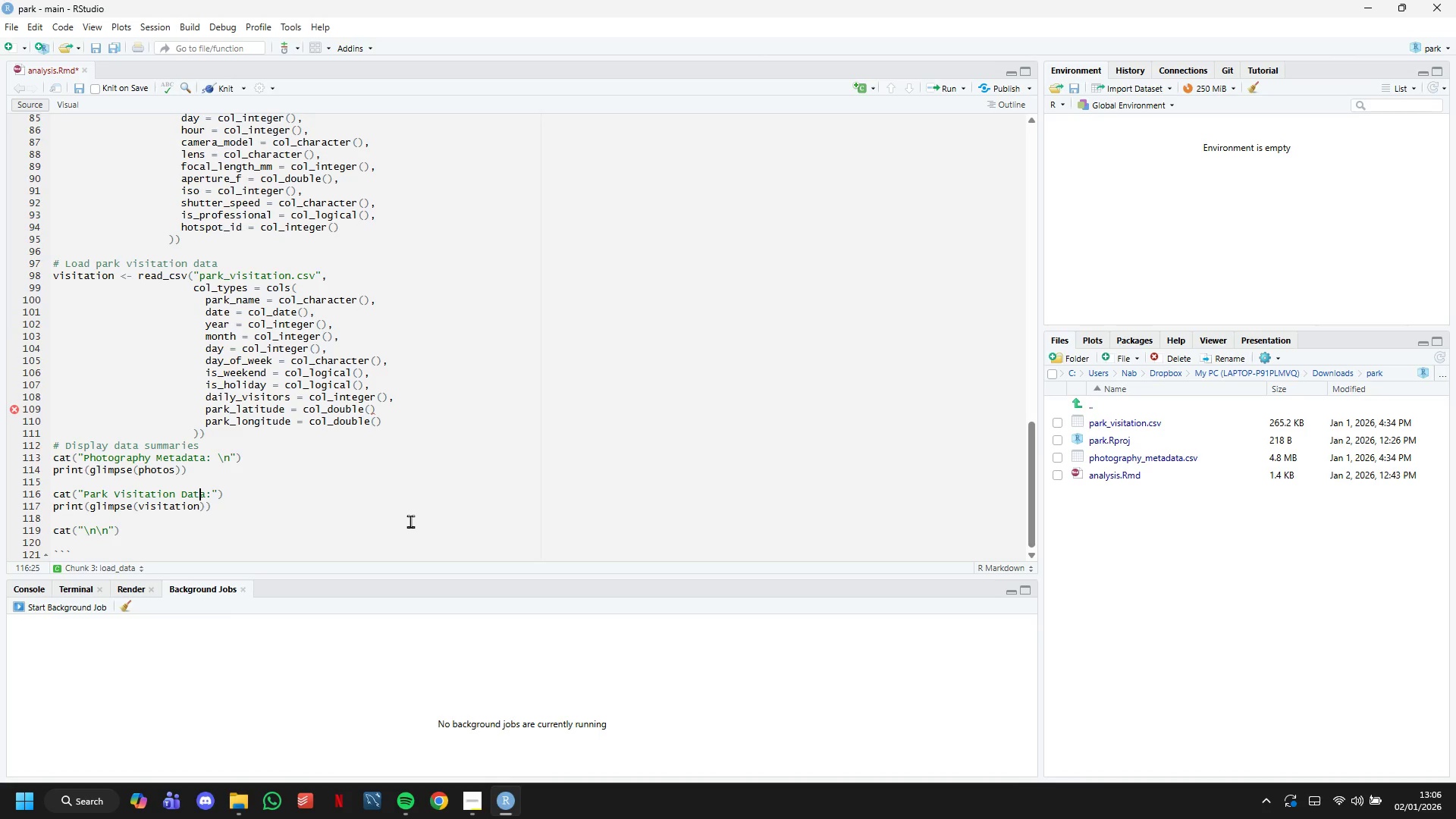 
key(ArrowRight)
 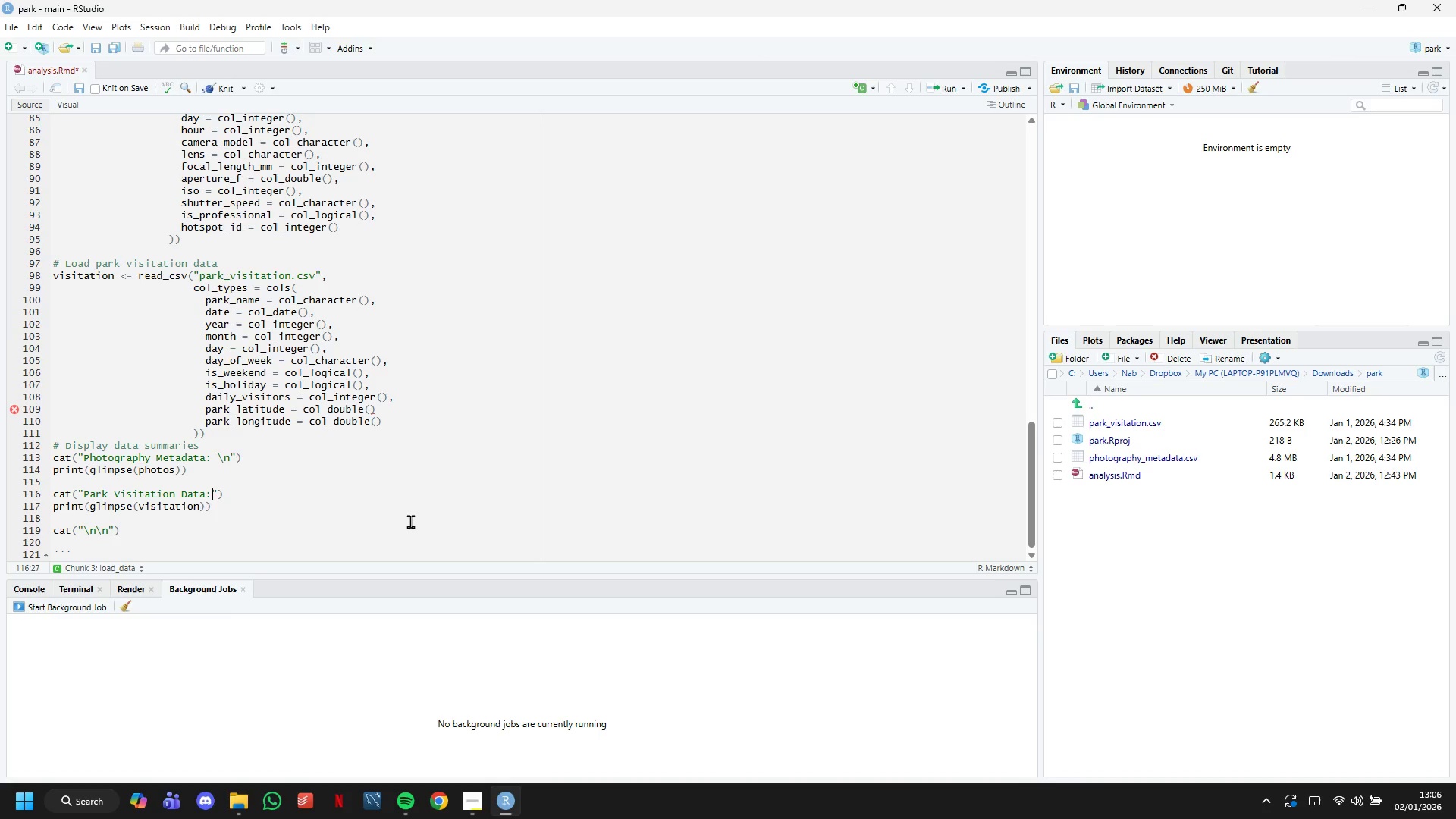 
key(ArrowRight)
 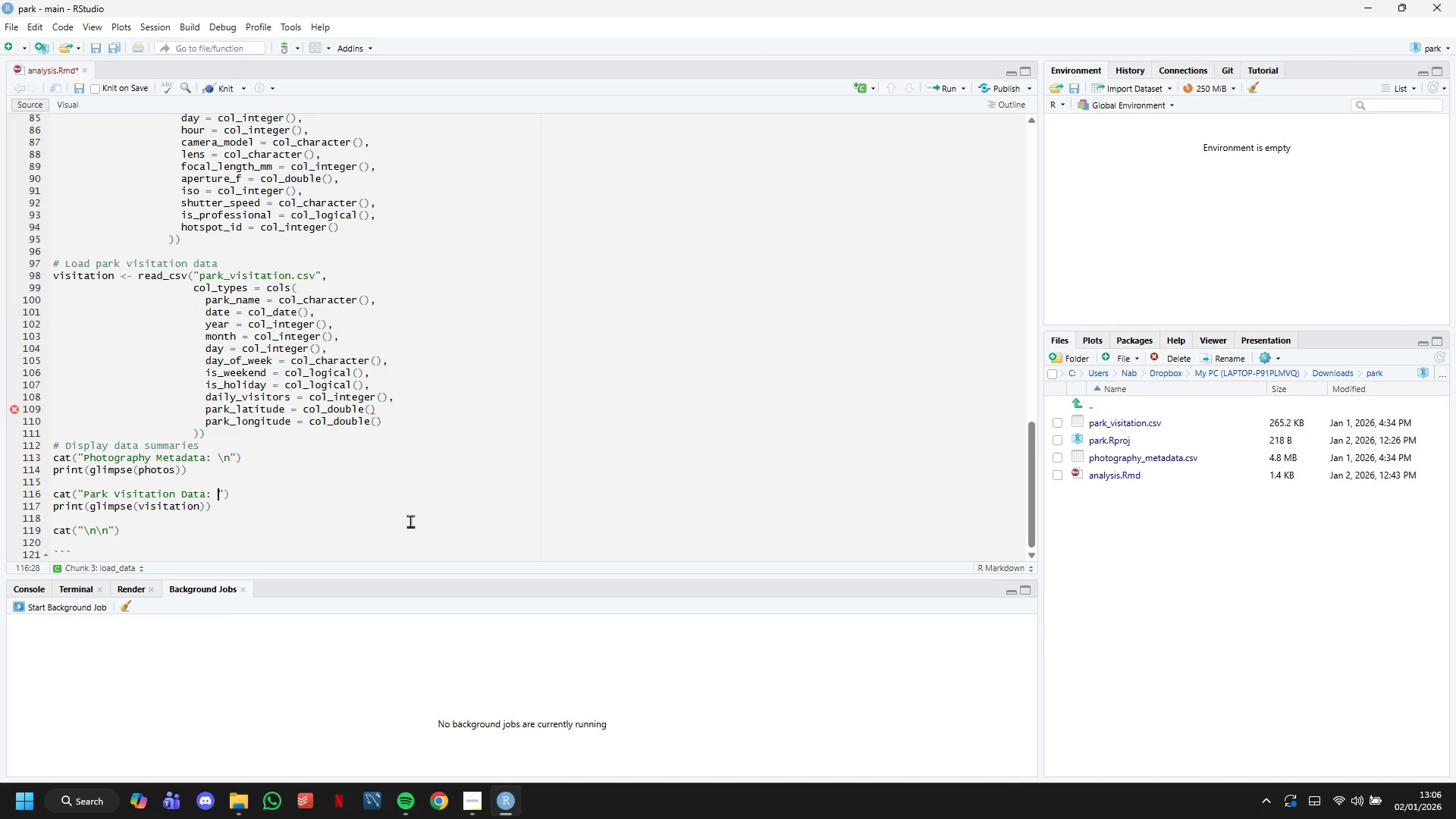 
key(Space)
 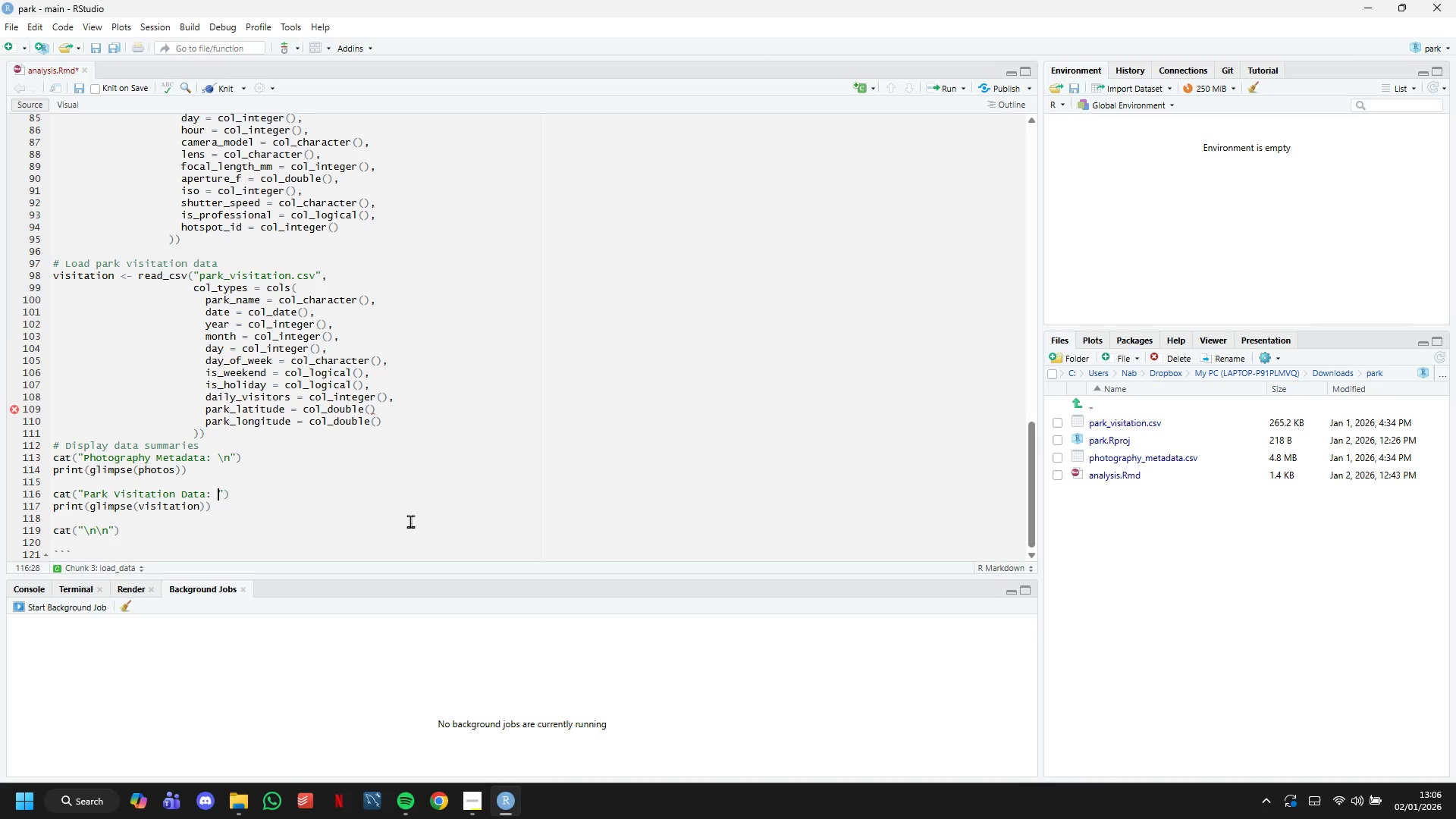 
key(Backslash)
 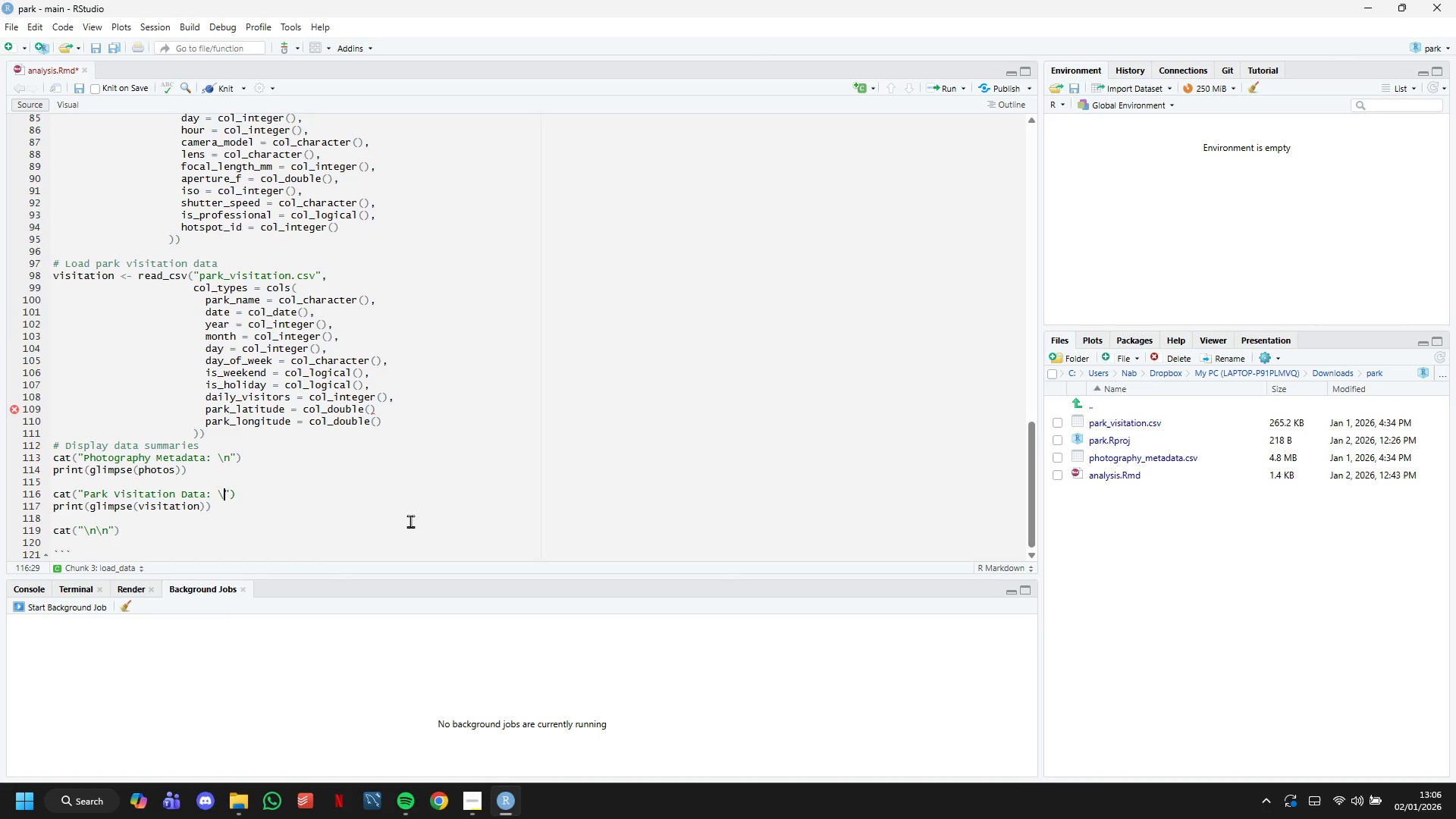 
key(N)
 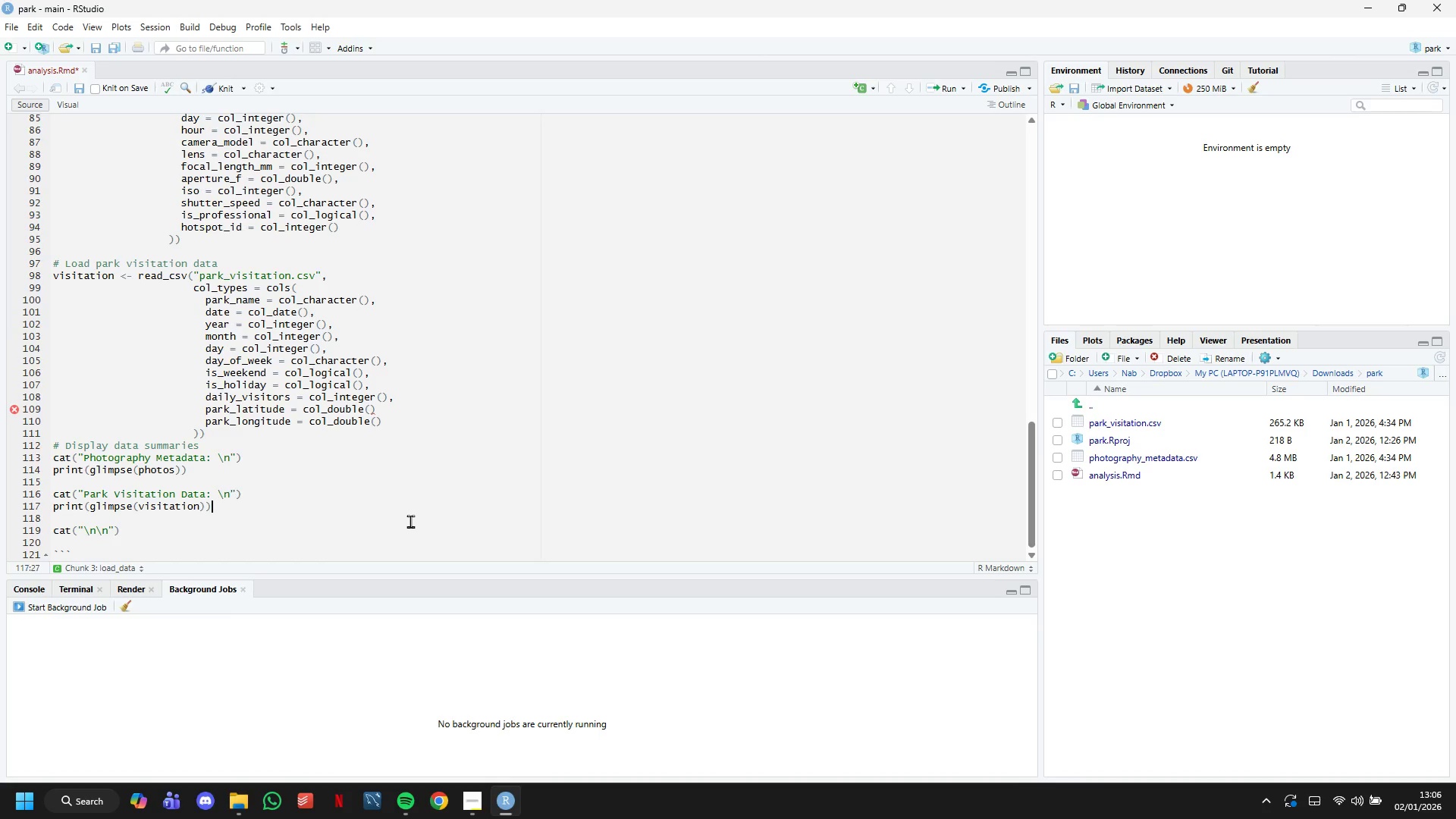 
key(ArrowDown)
 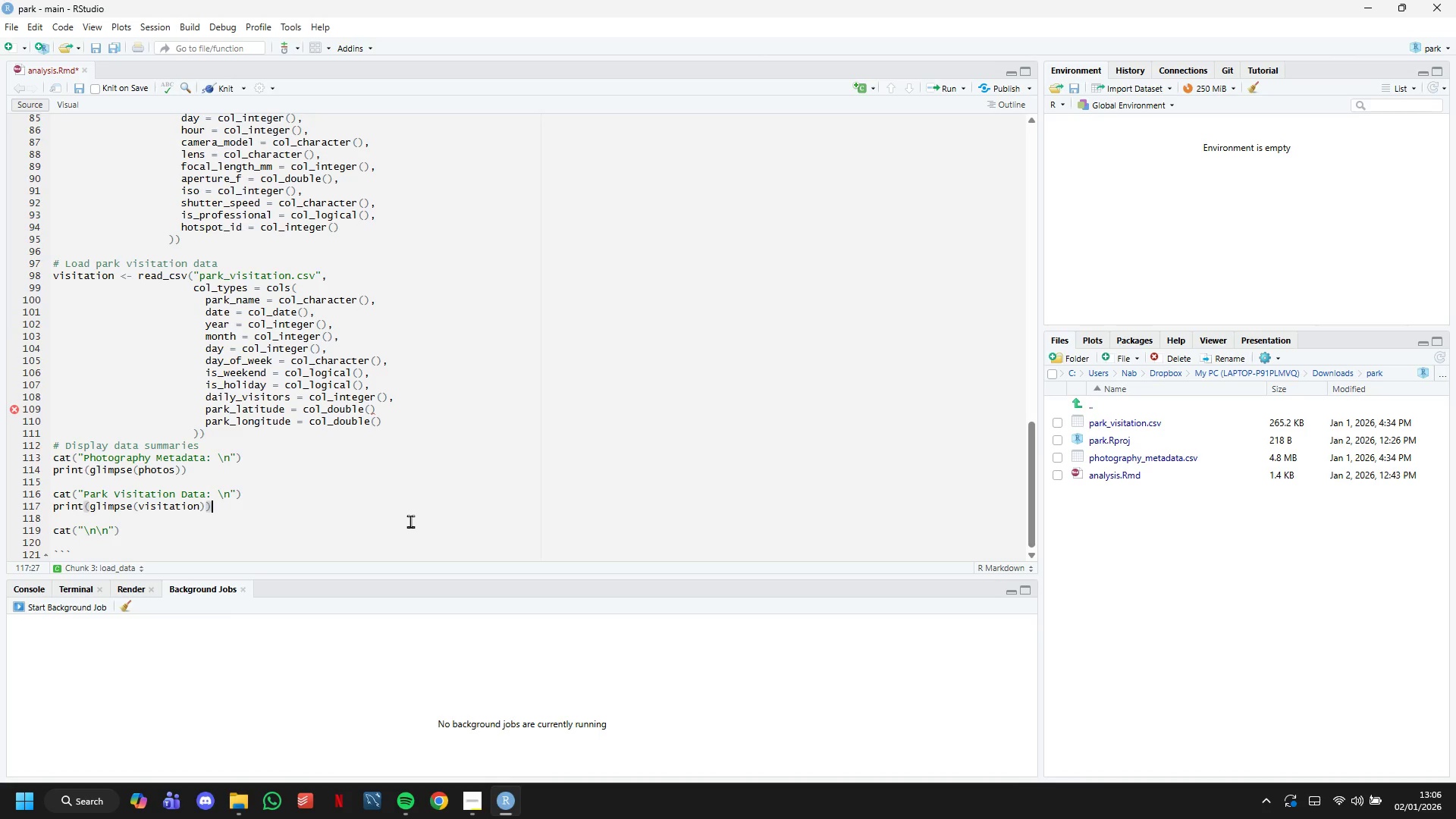 
key(ArrowDown)
 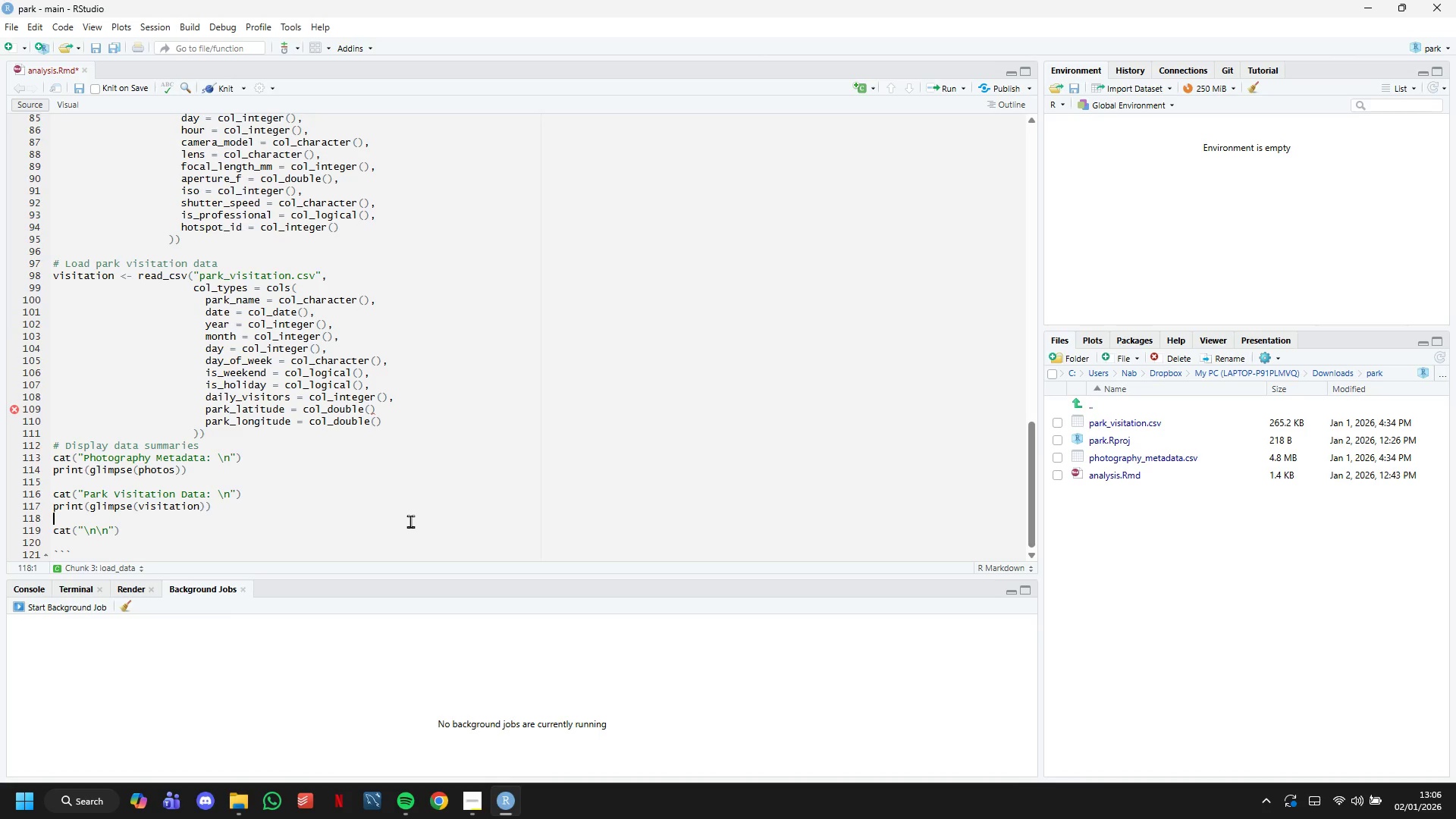 
key(ArrowDown)
 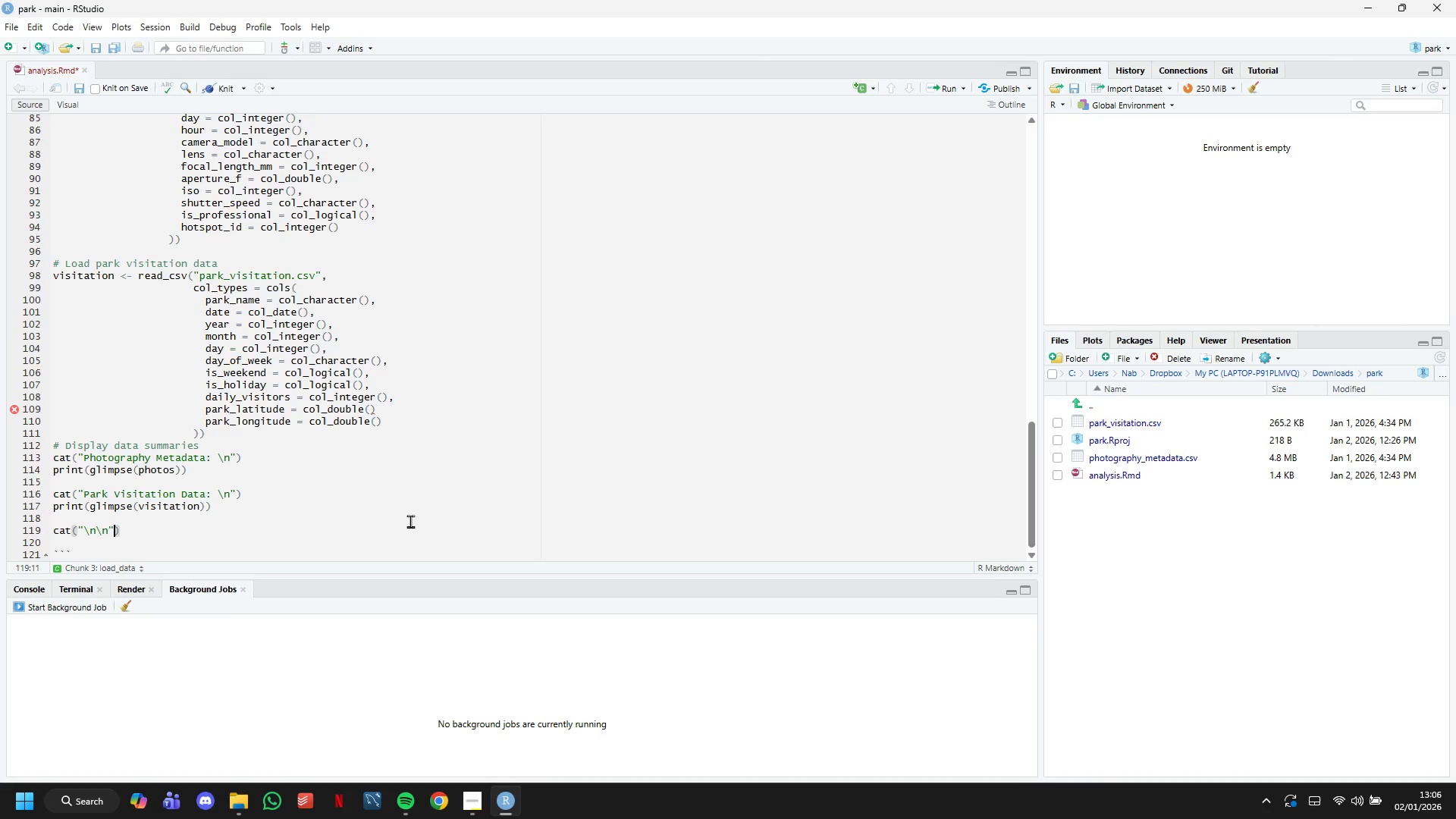 
key(ArrowLeft)
 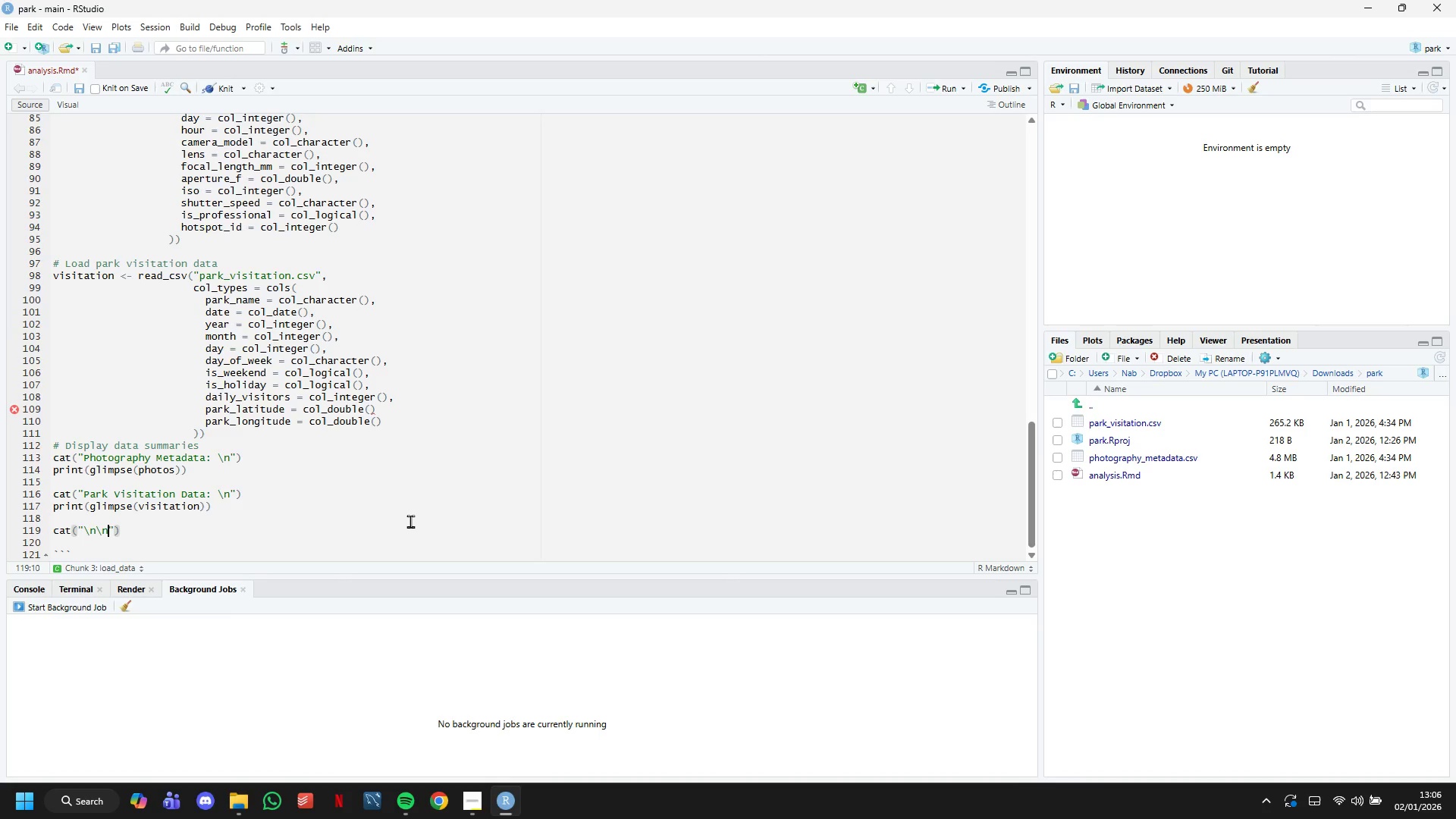 
key(ArrowLeft)
 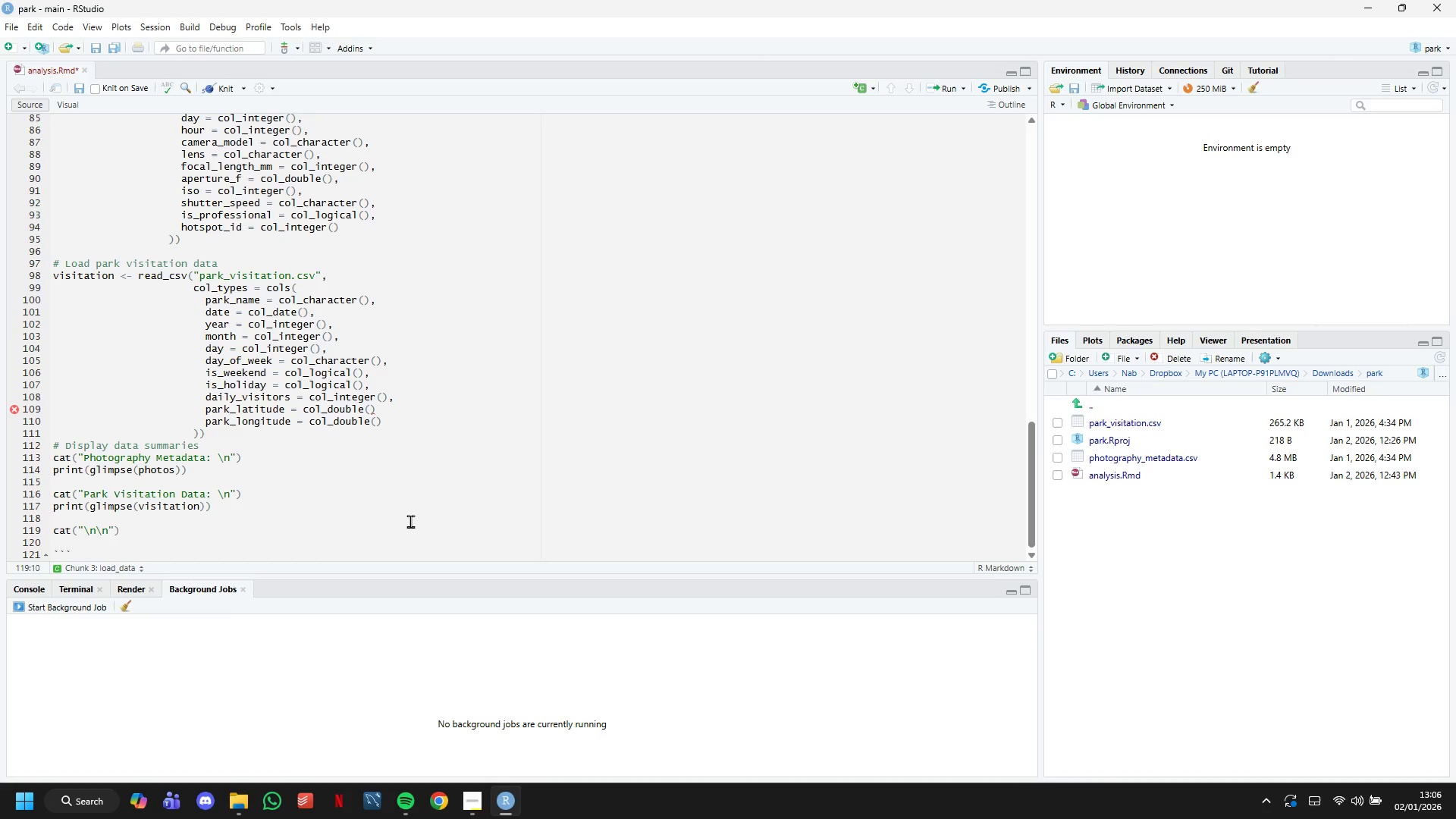 
type( Data Loaded Sucessfully!\n)
 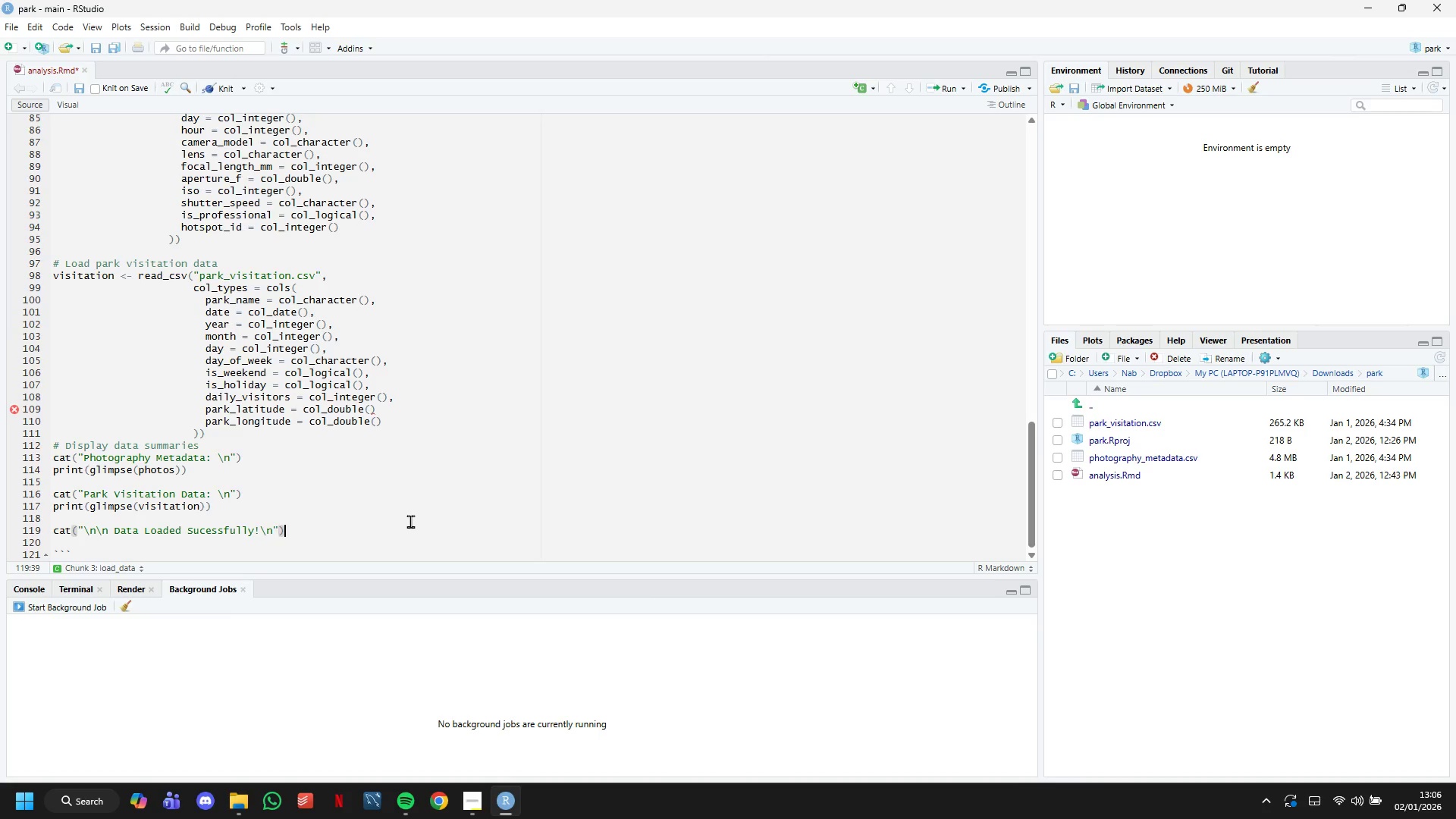 
 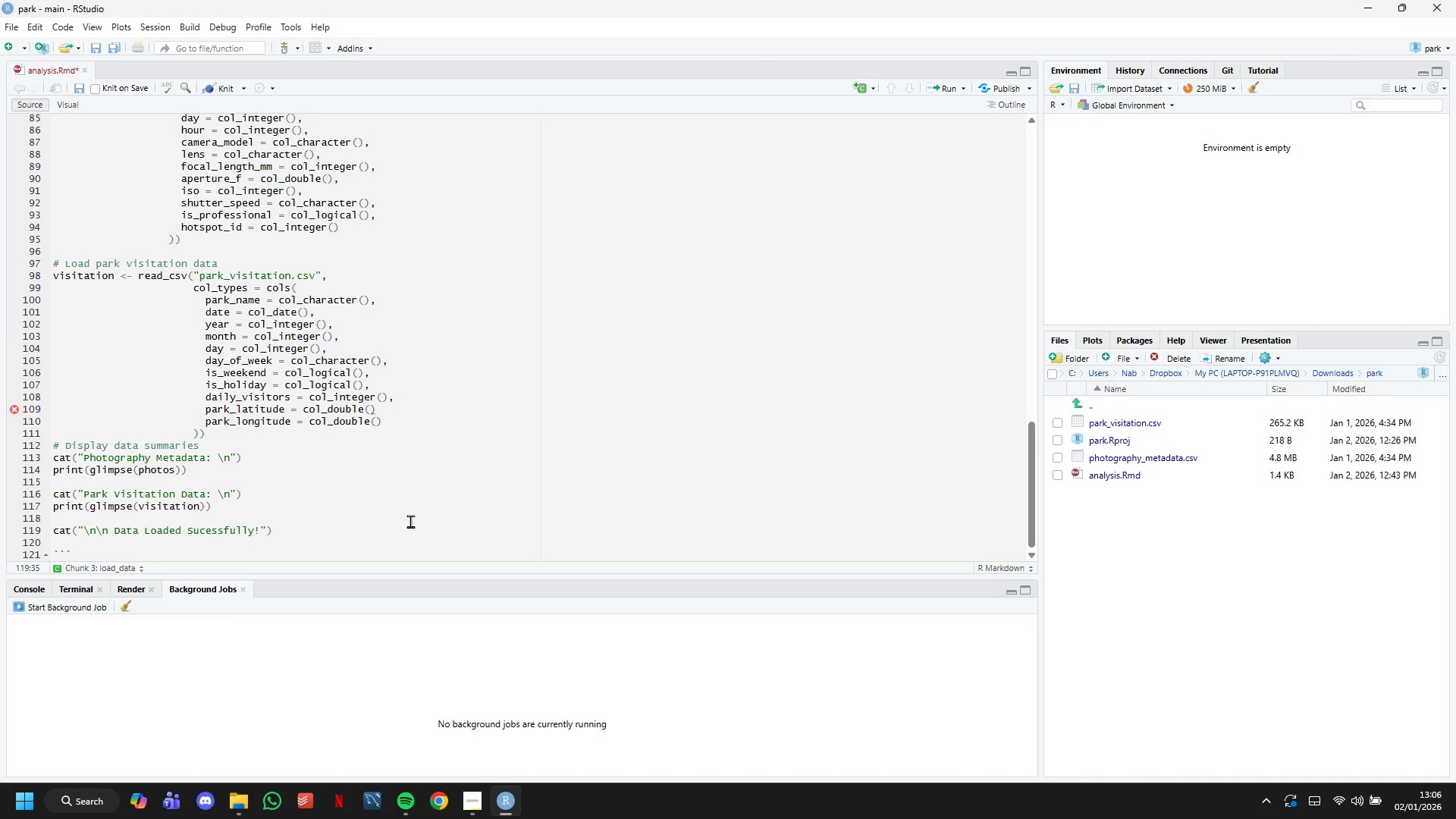 
key(ArrowRight)
 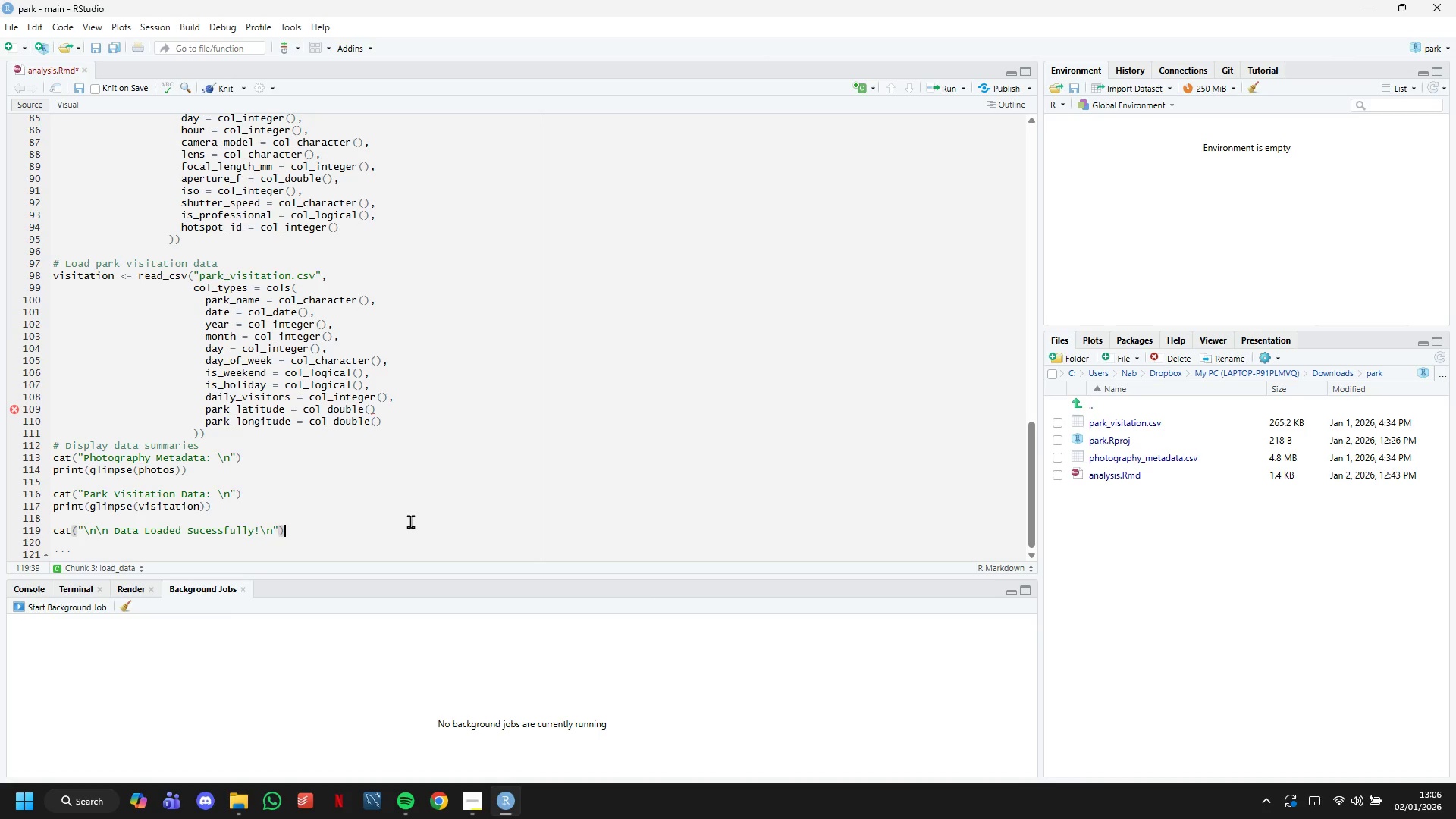 
key(ArrowRight)
 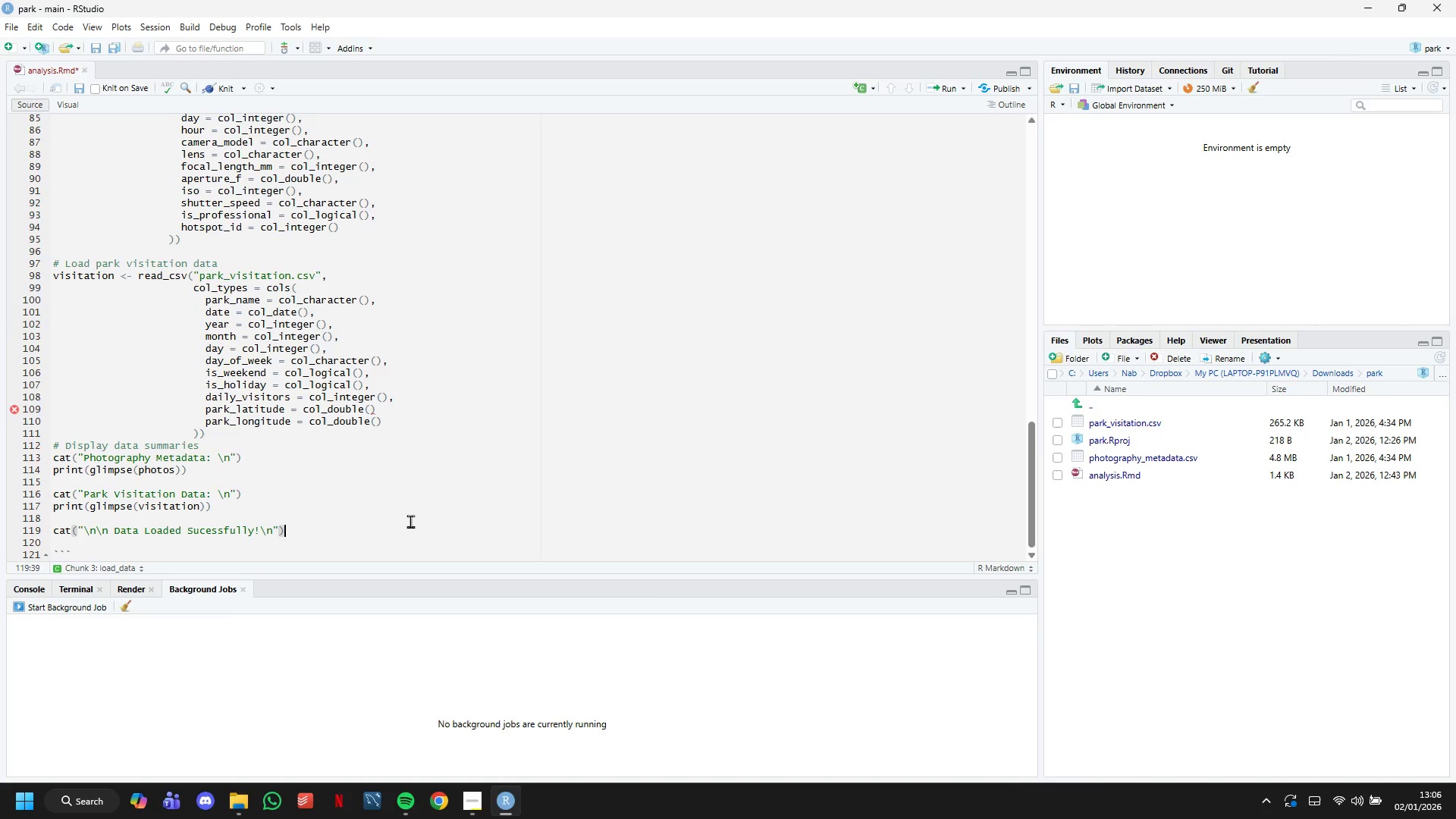 
key(Enter)
 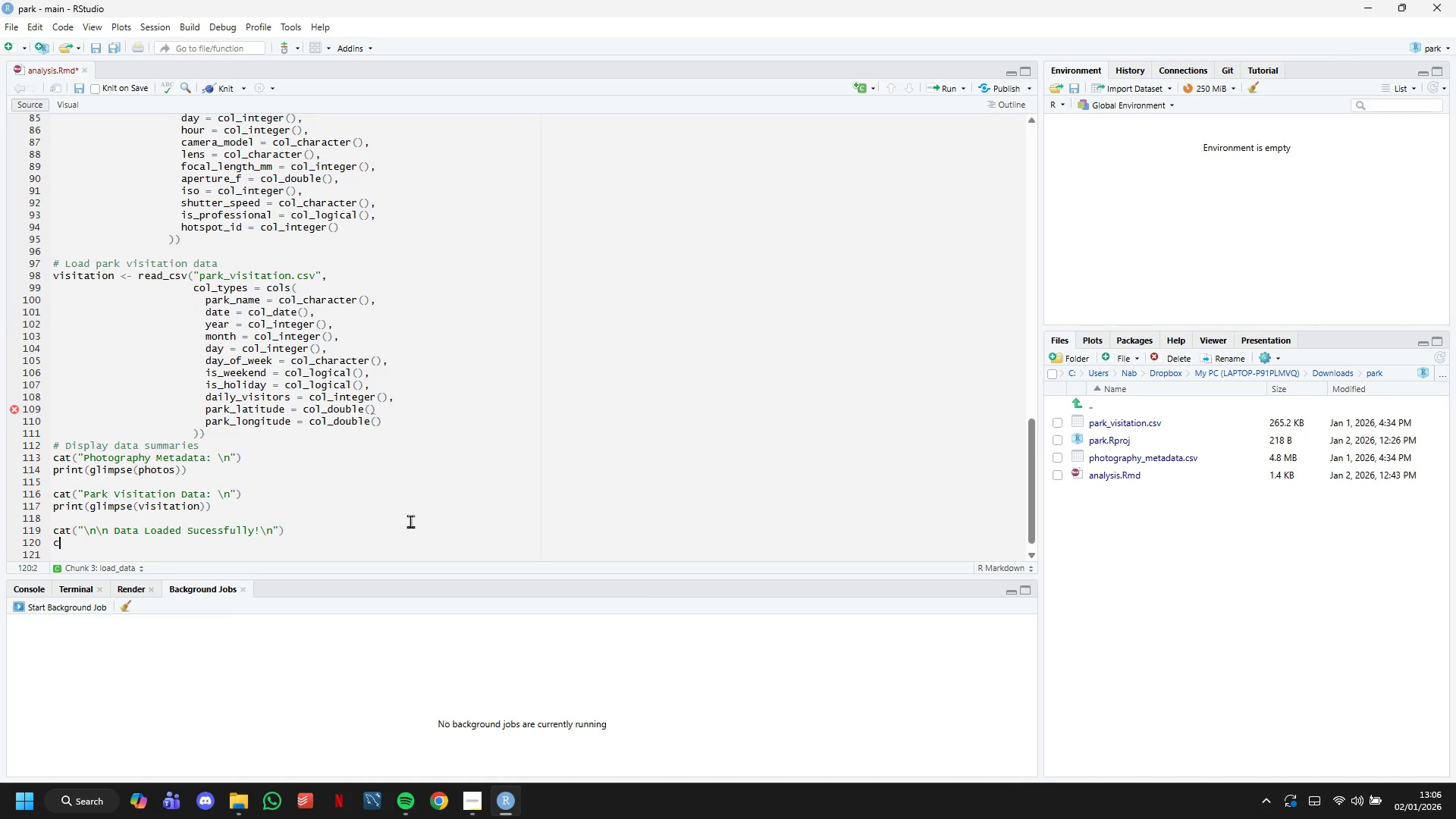 
type(cat9)
key(Backspace)
type(*)
key(Backspace)
type((sprintf(- ")
 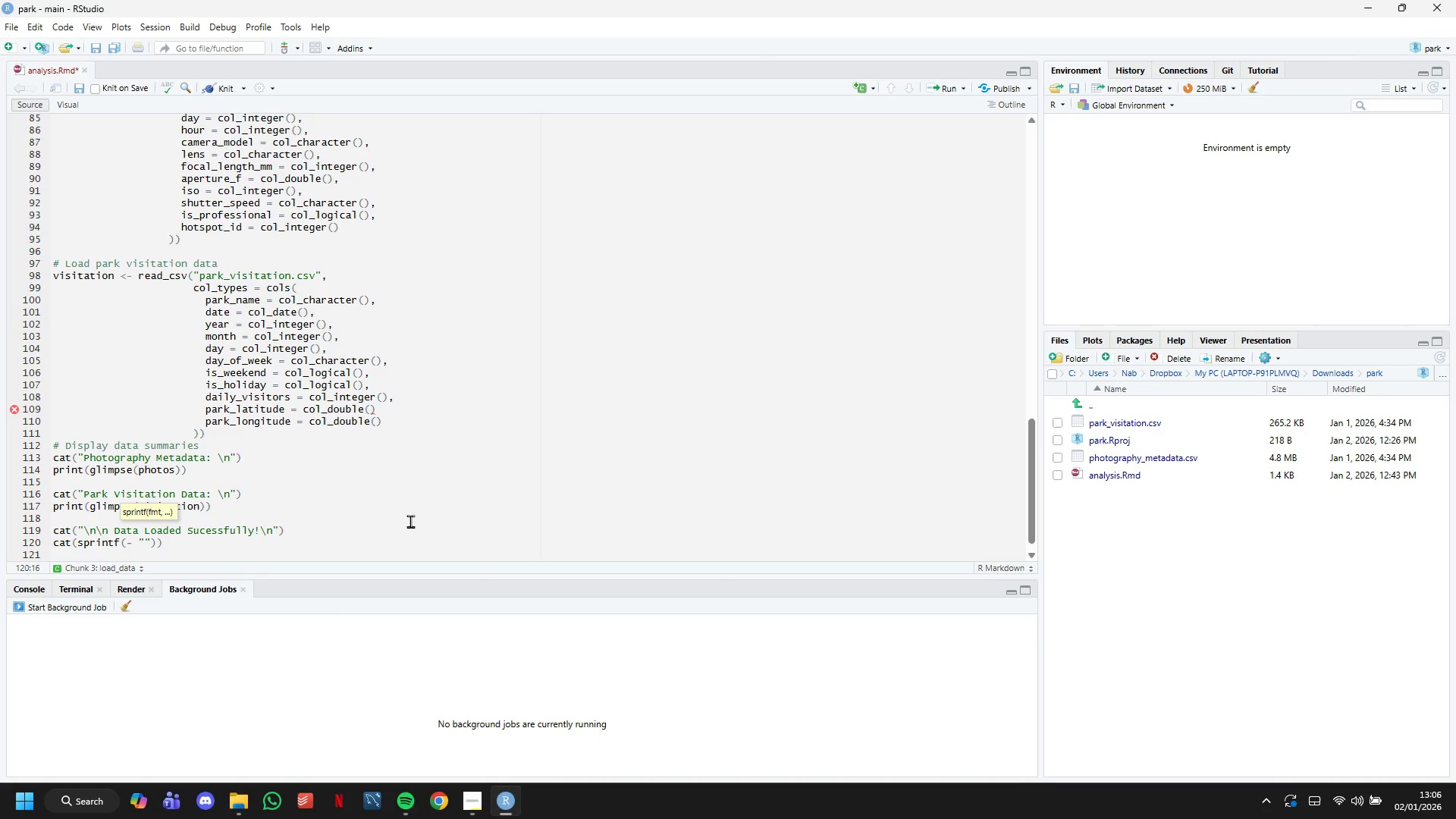 
wait(8.44)
 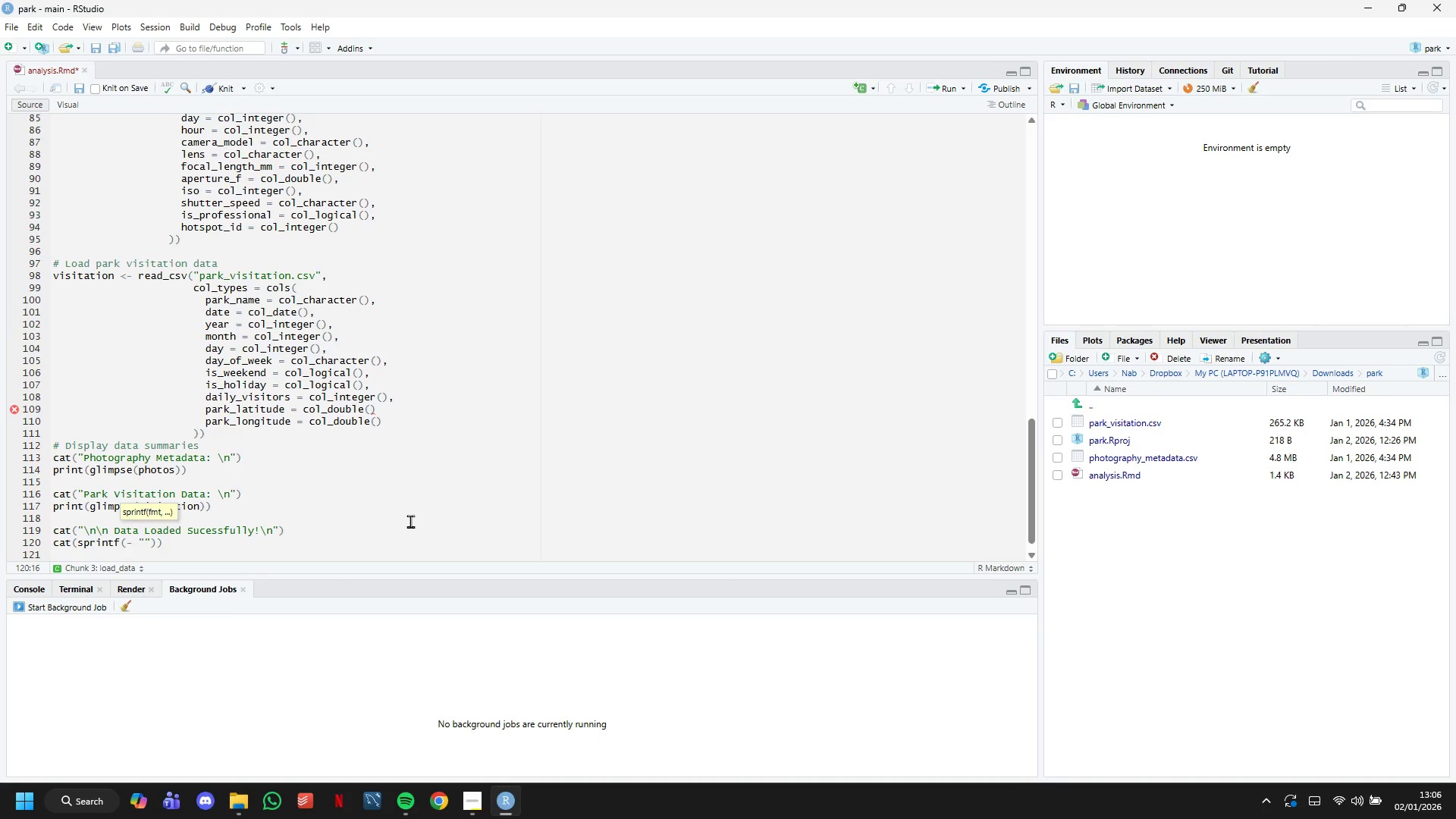 
type(Photos )
 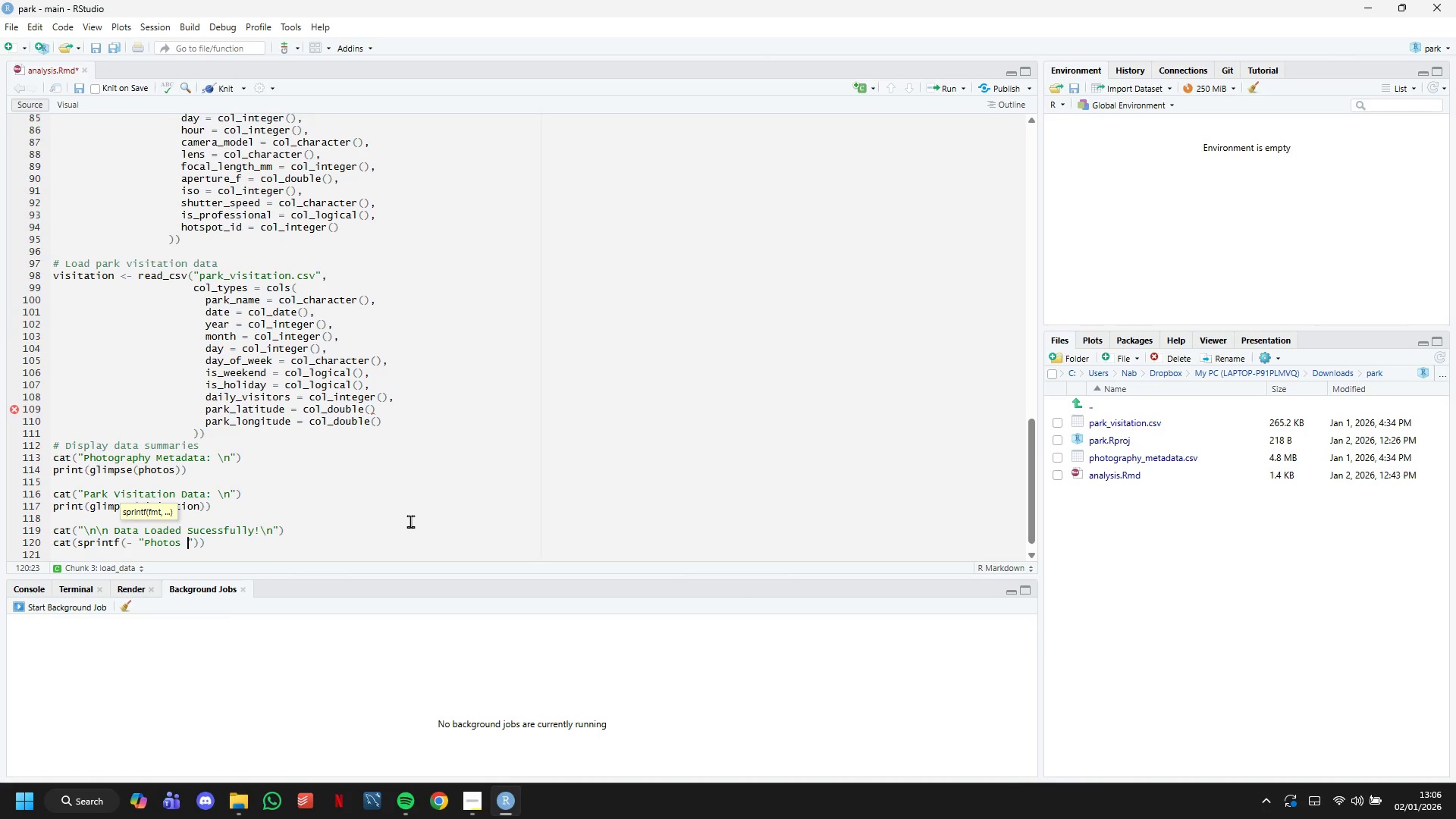 
wait(12.23)
 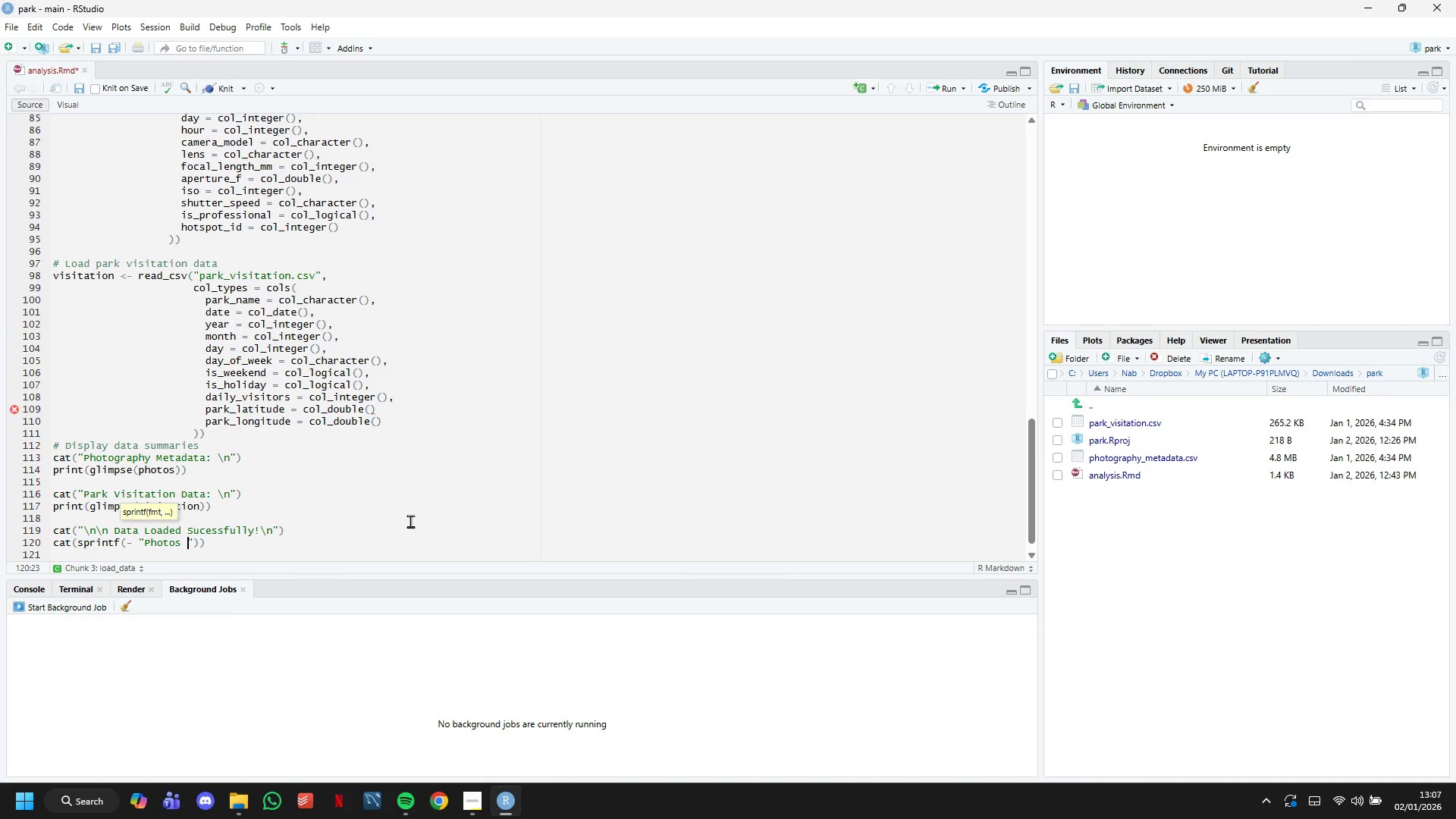 
type(%s record )
key(Backspace)
type(s\n)
 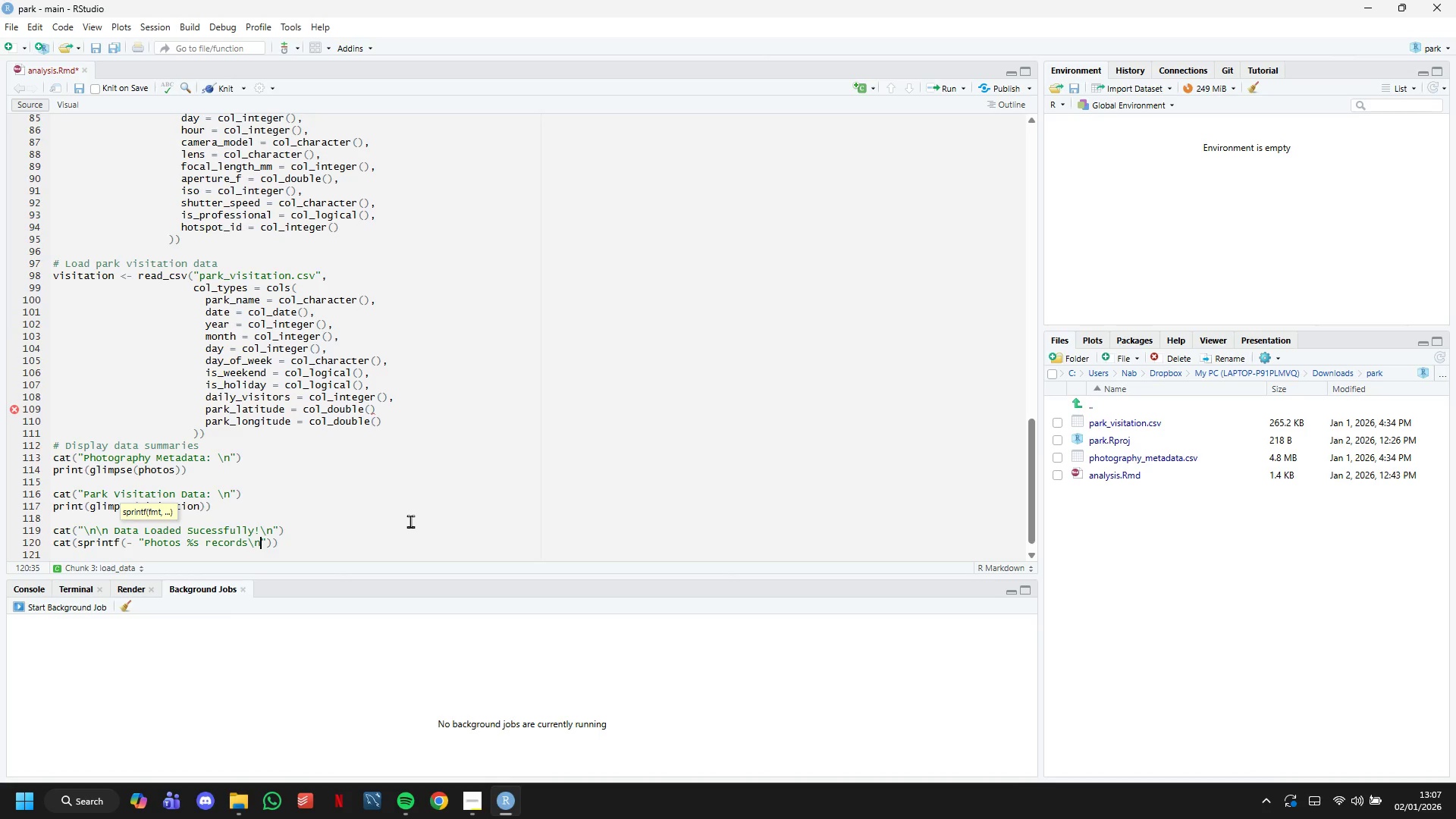 
key(ArrowRight)
 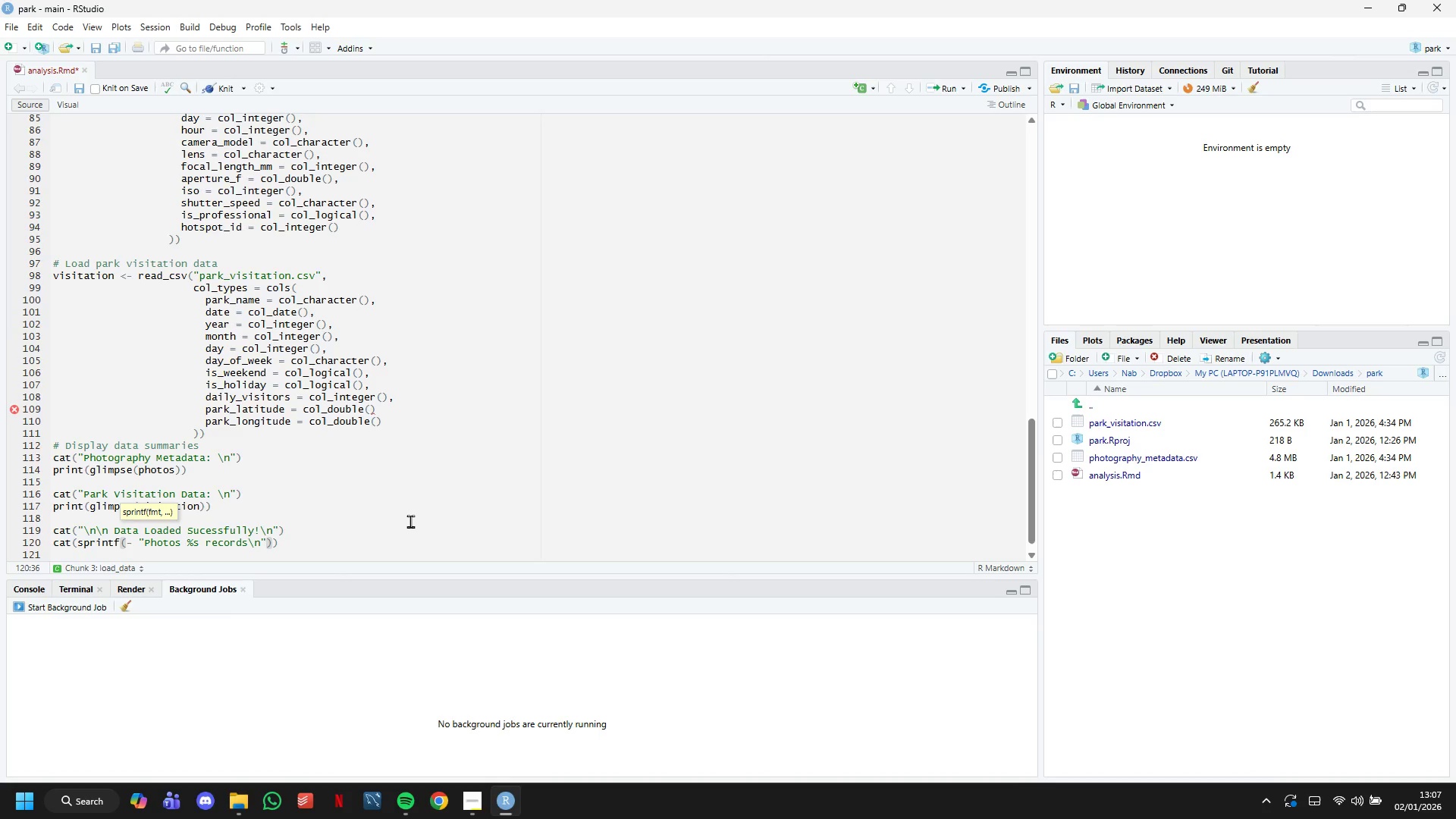 
type(, format (nrow(photos)
 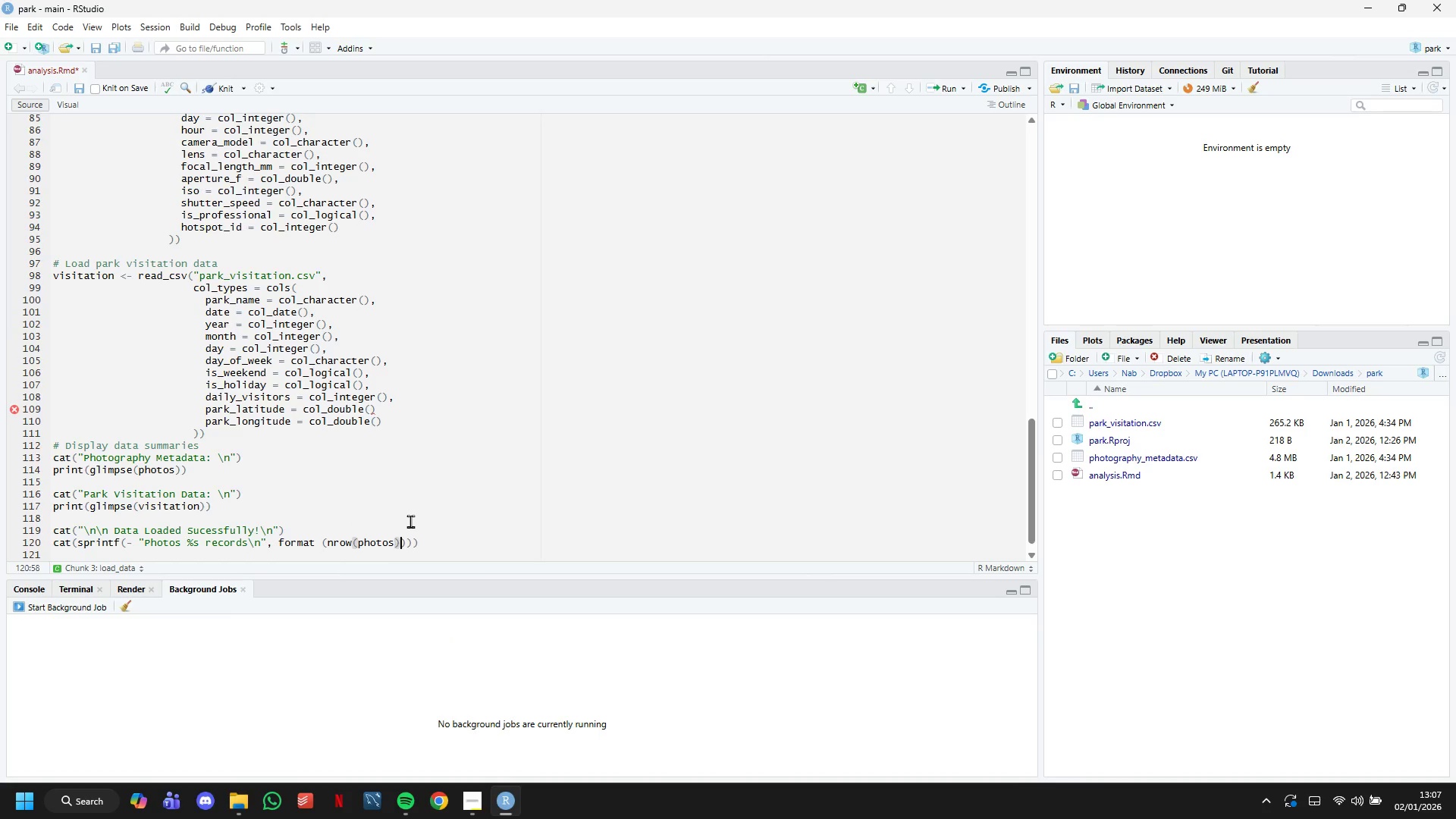 
 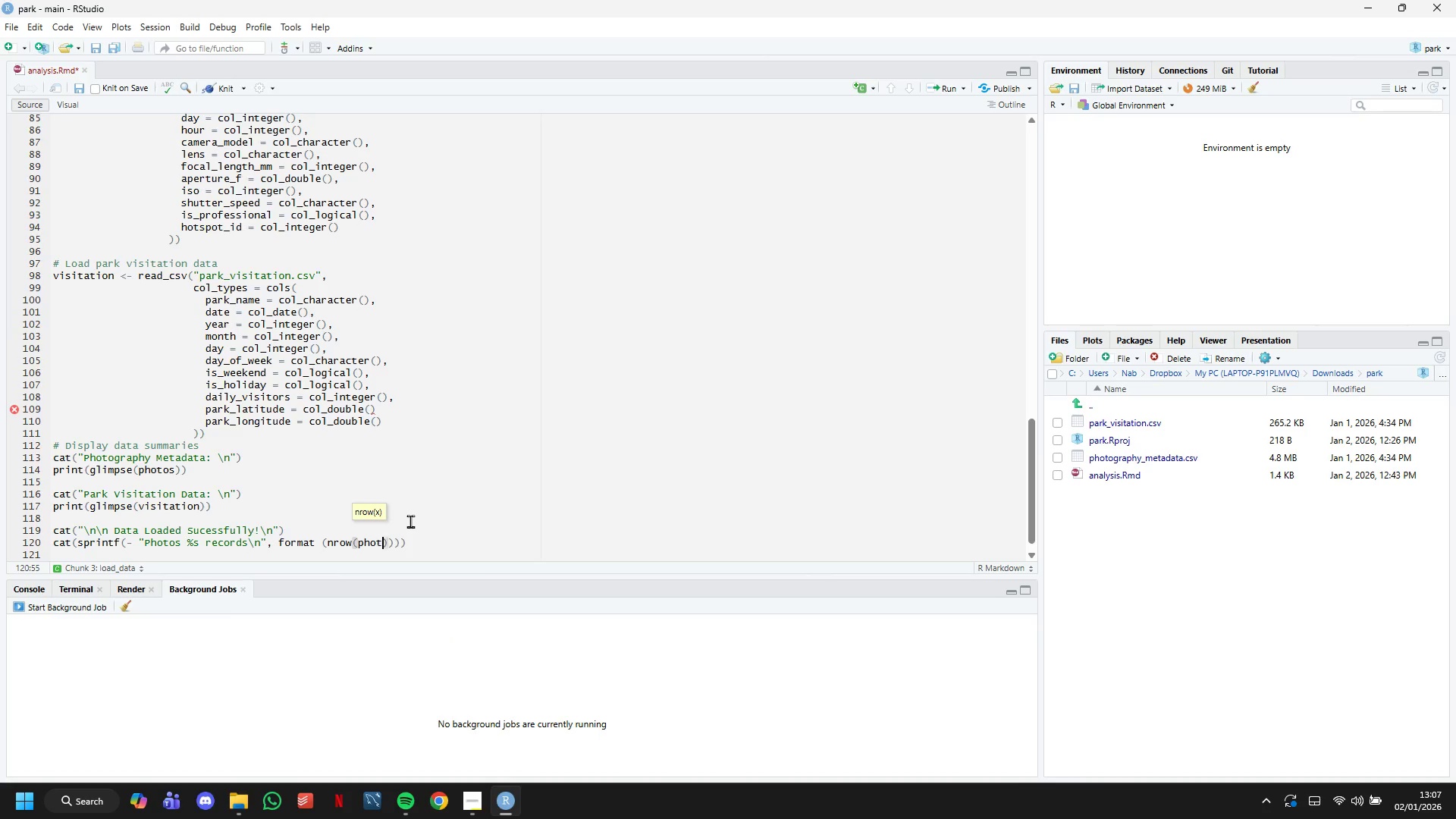 
key(ArrowRight)
 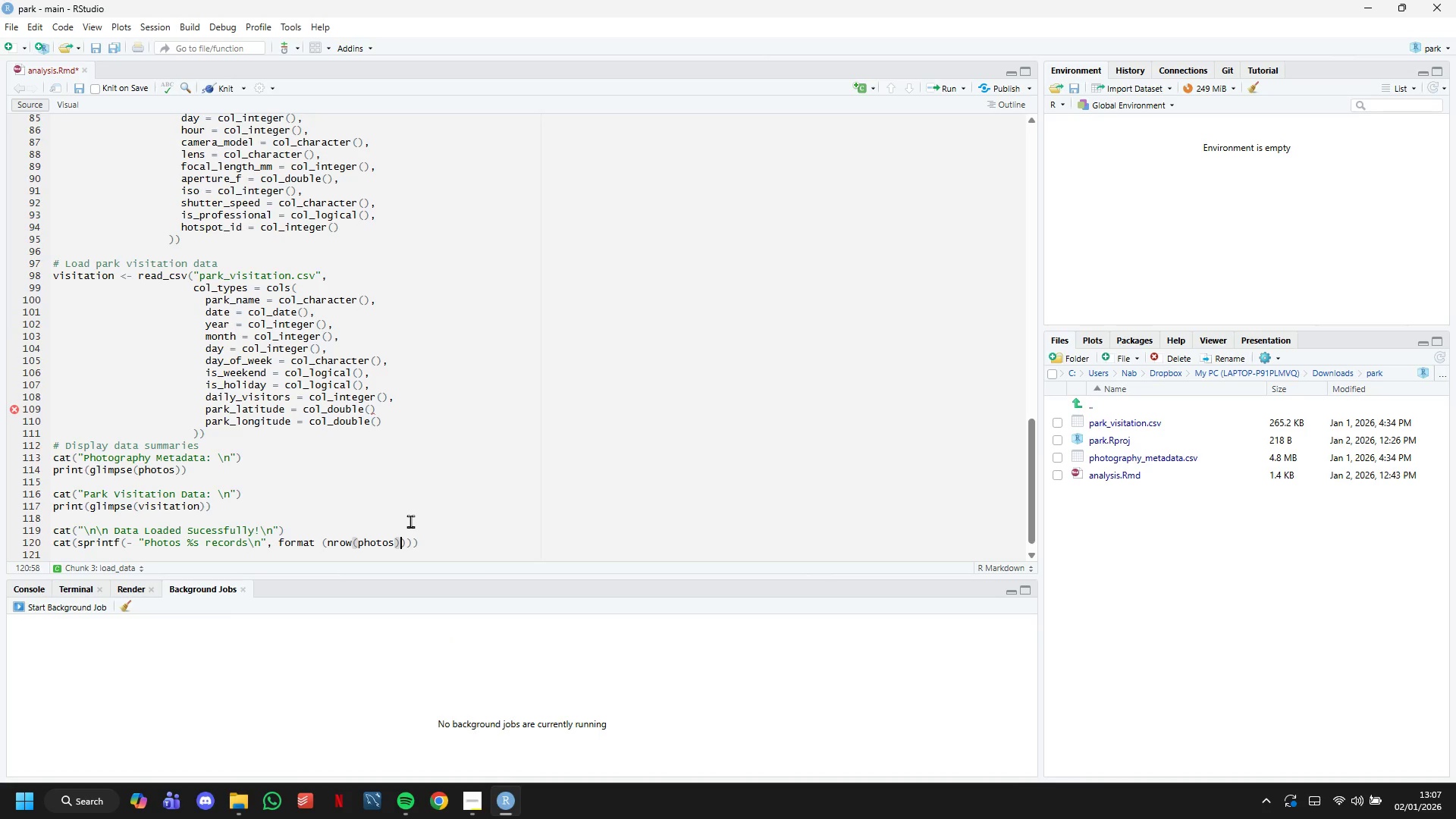 
key(Comma)
 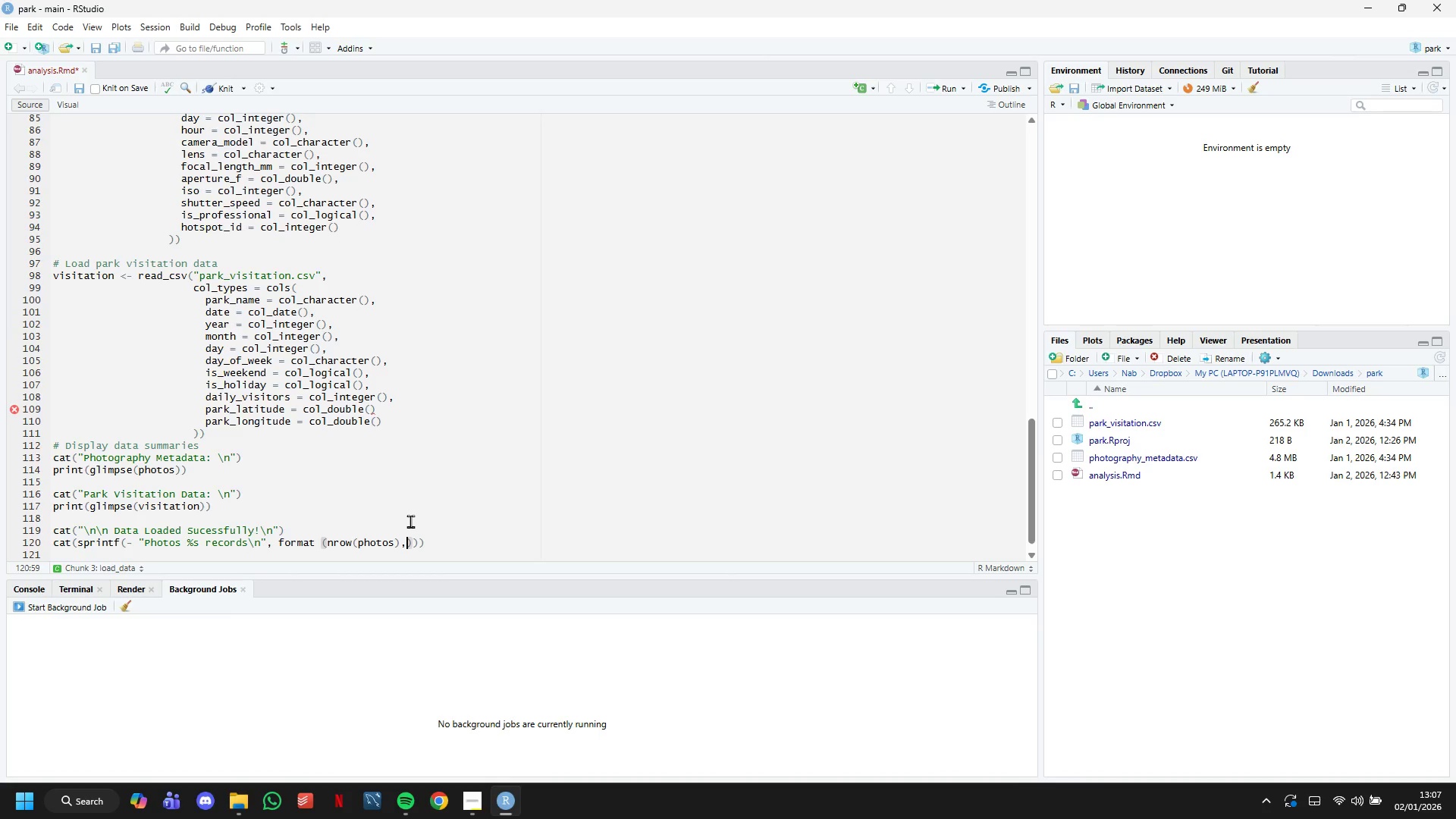 
wait(24.94)
 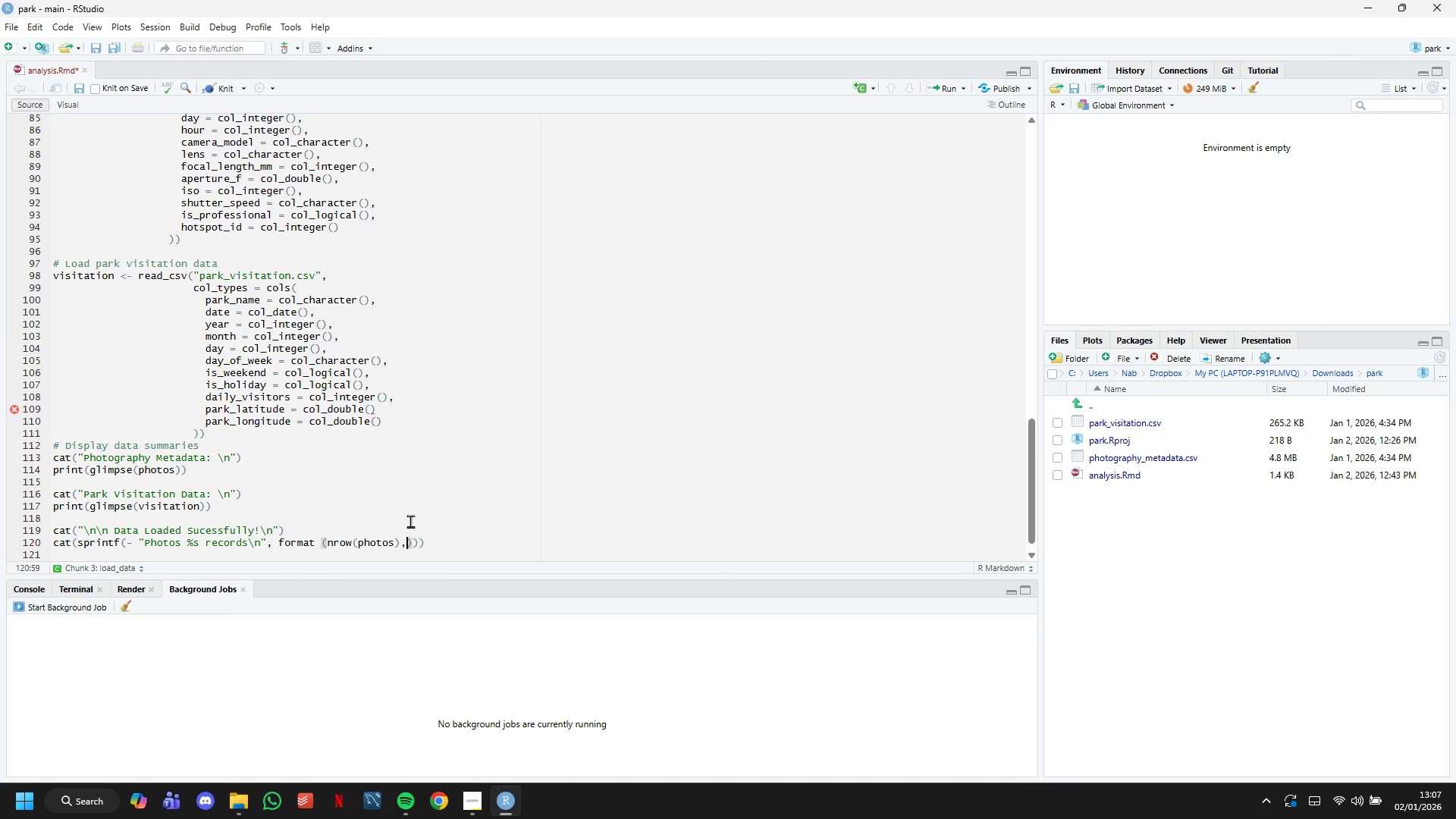 
type(big.mark)
 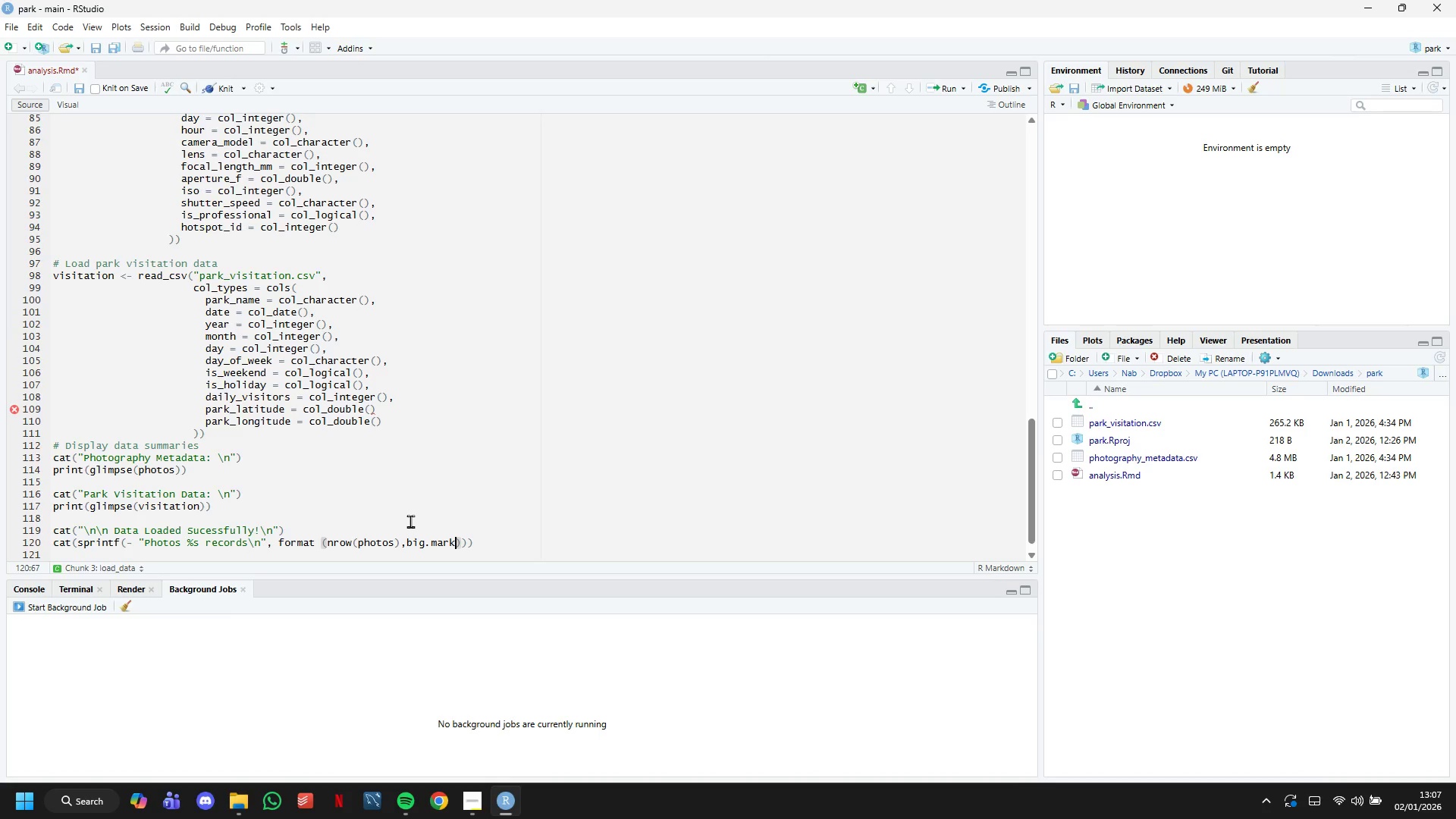 
key(Space)
 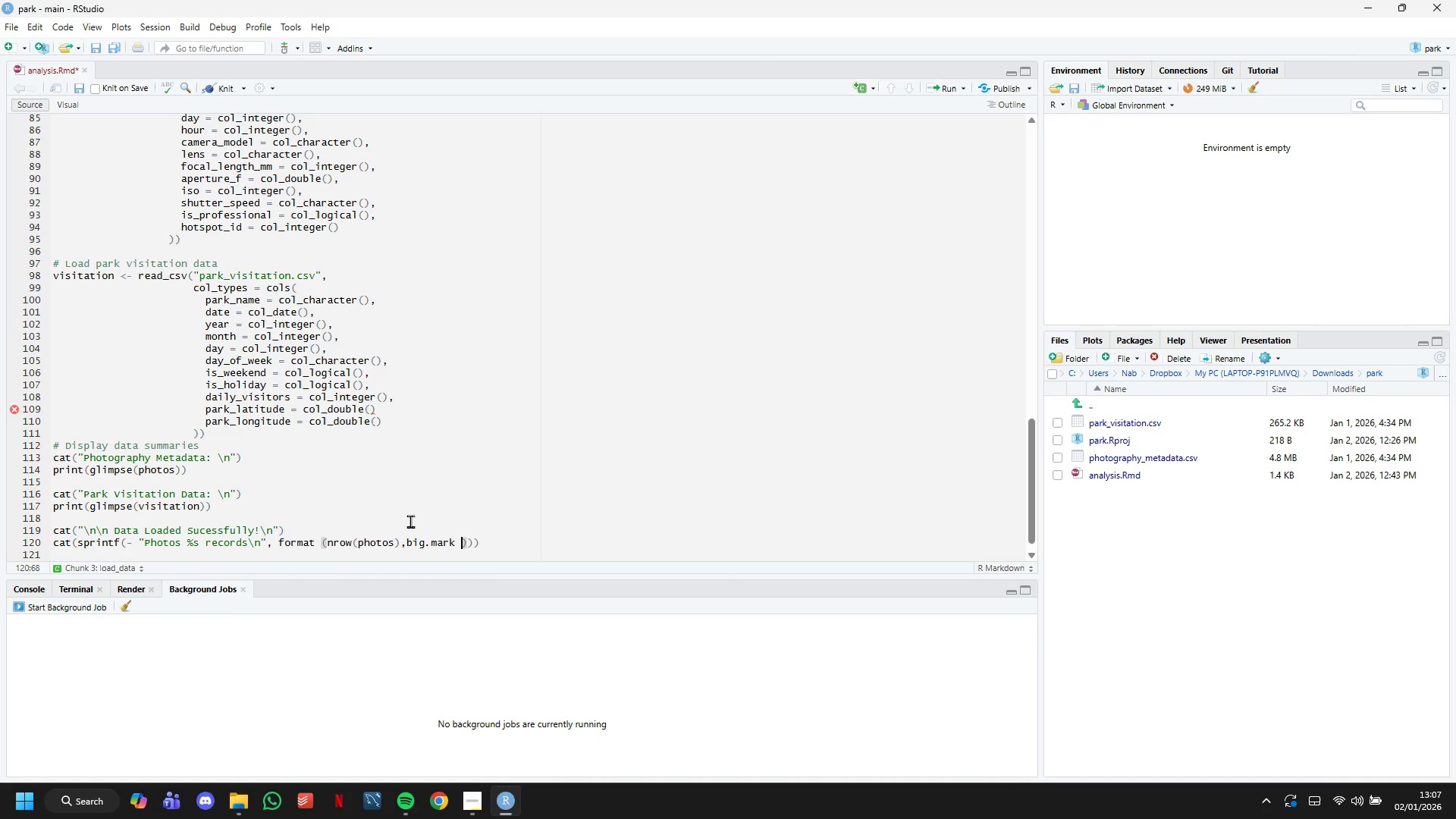 
key(Equal)
 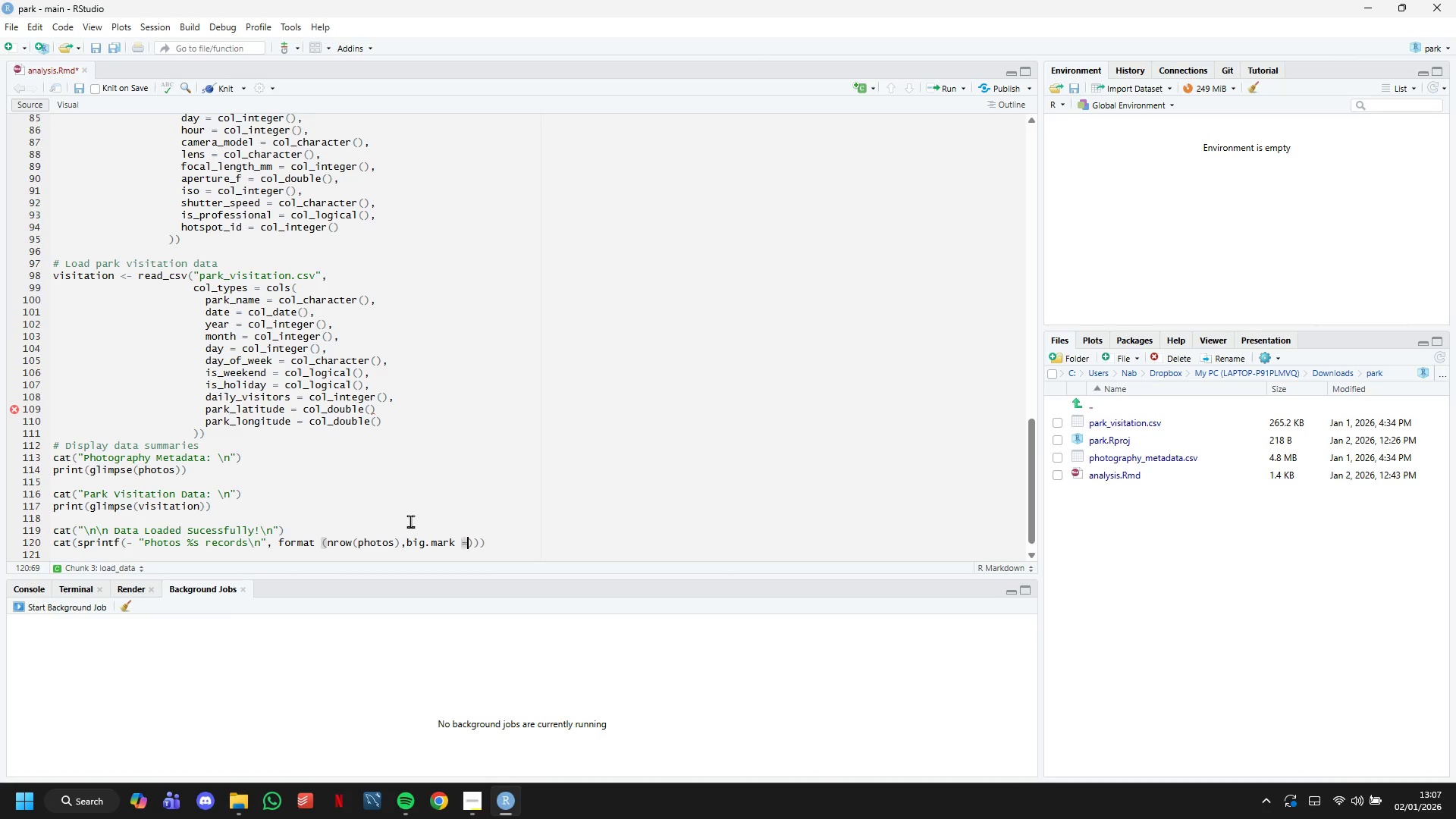 
key(Space)
 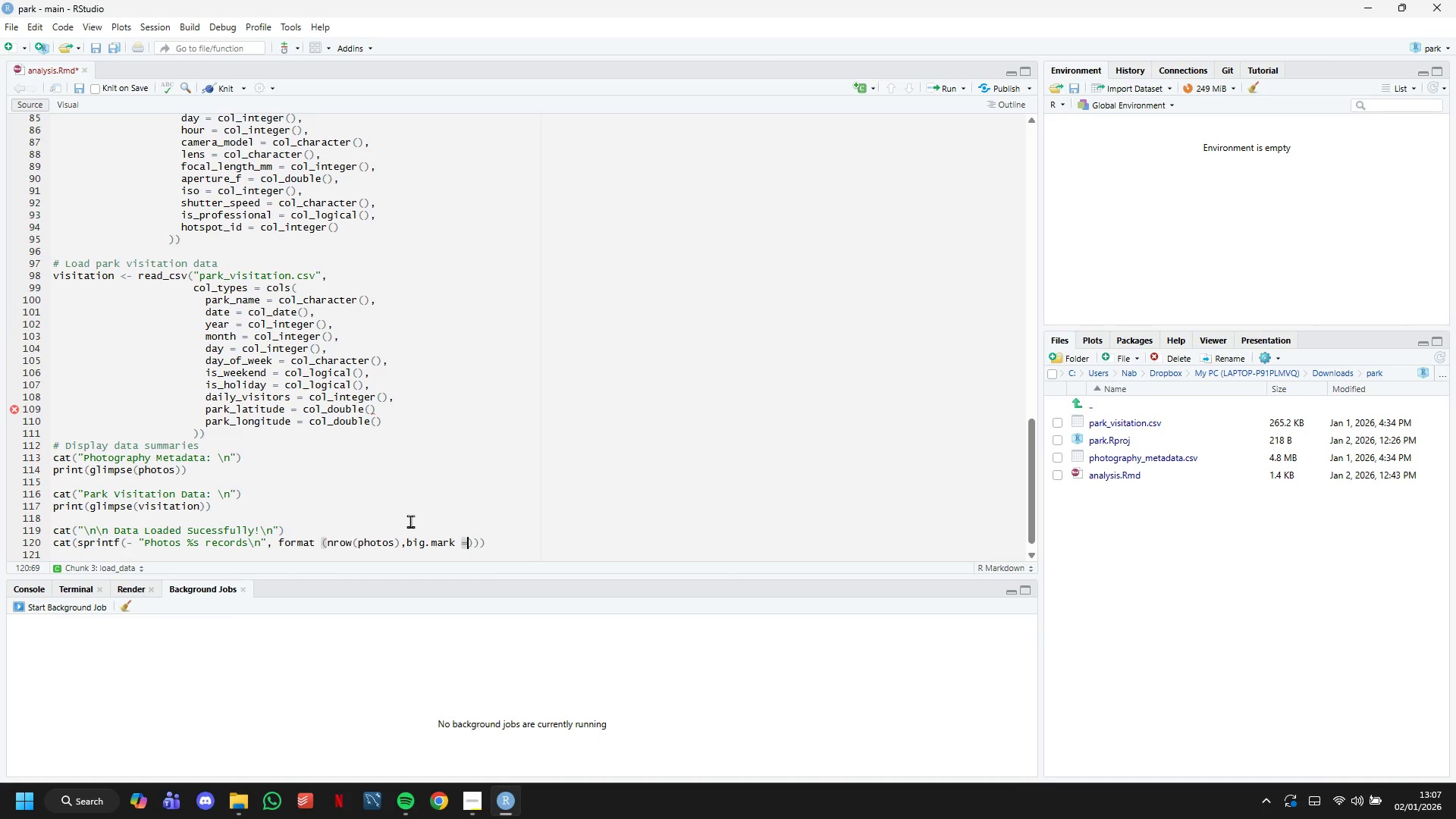 
key(Shift+ShiftLeft)
 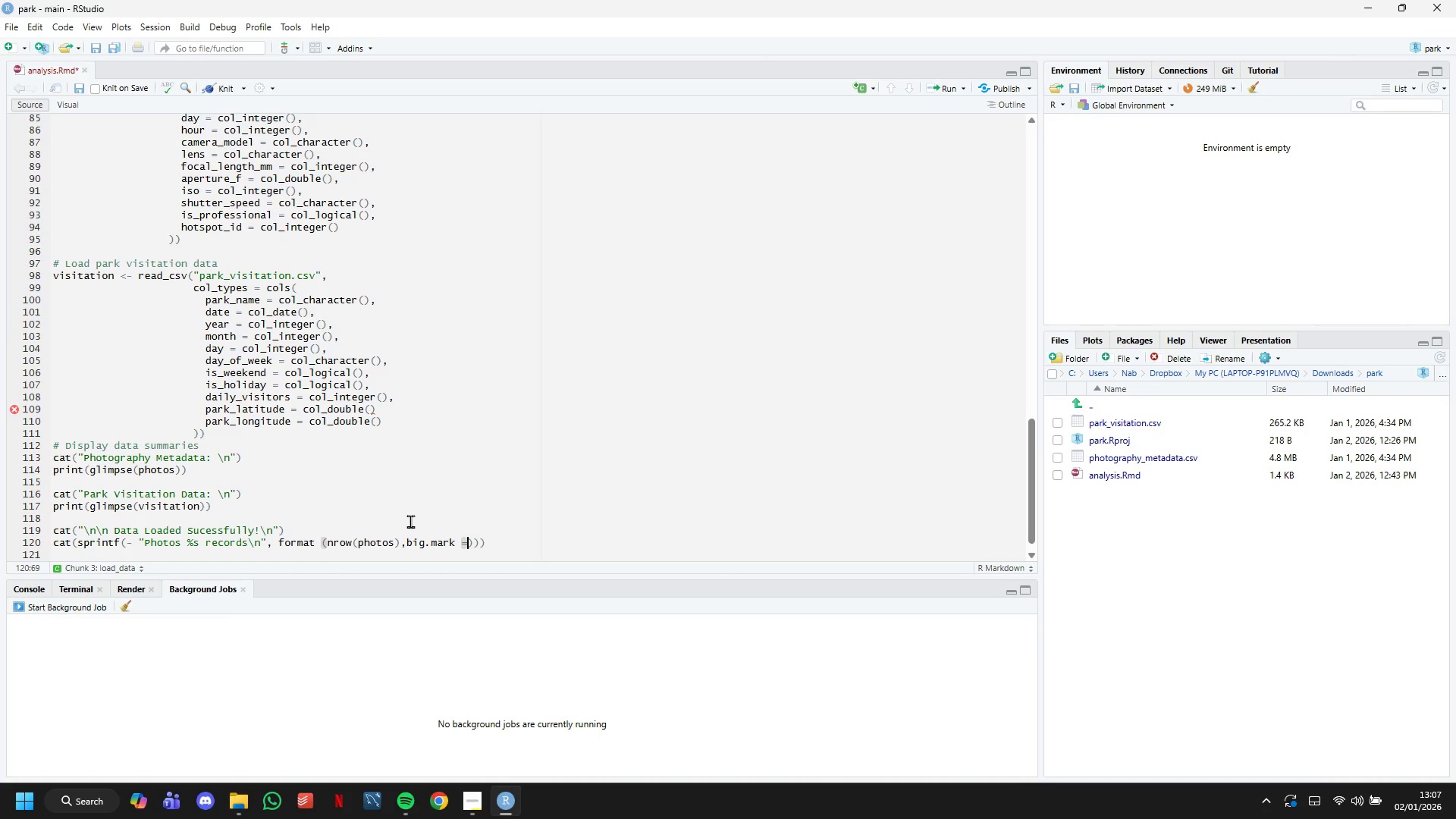 
key(Shift+Quote)
 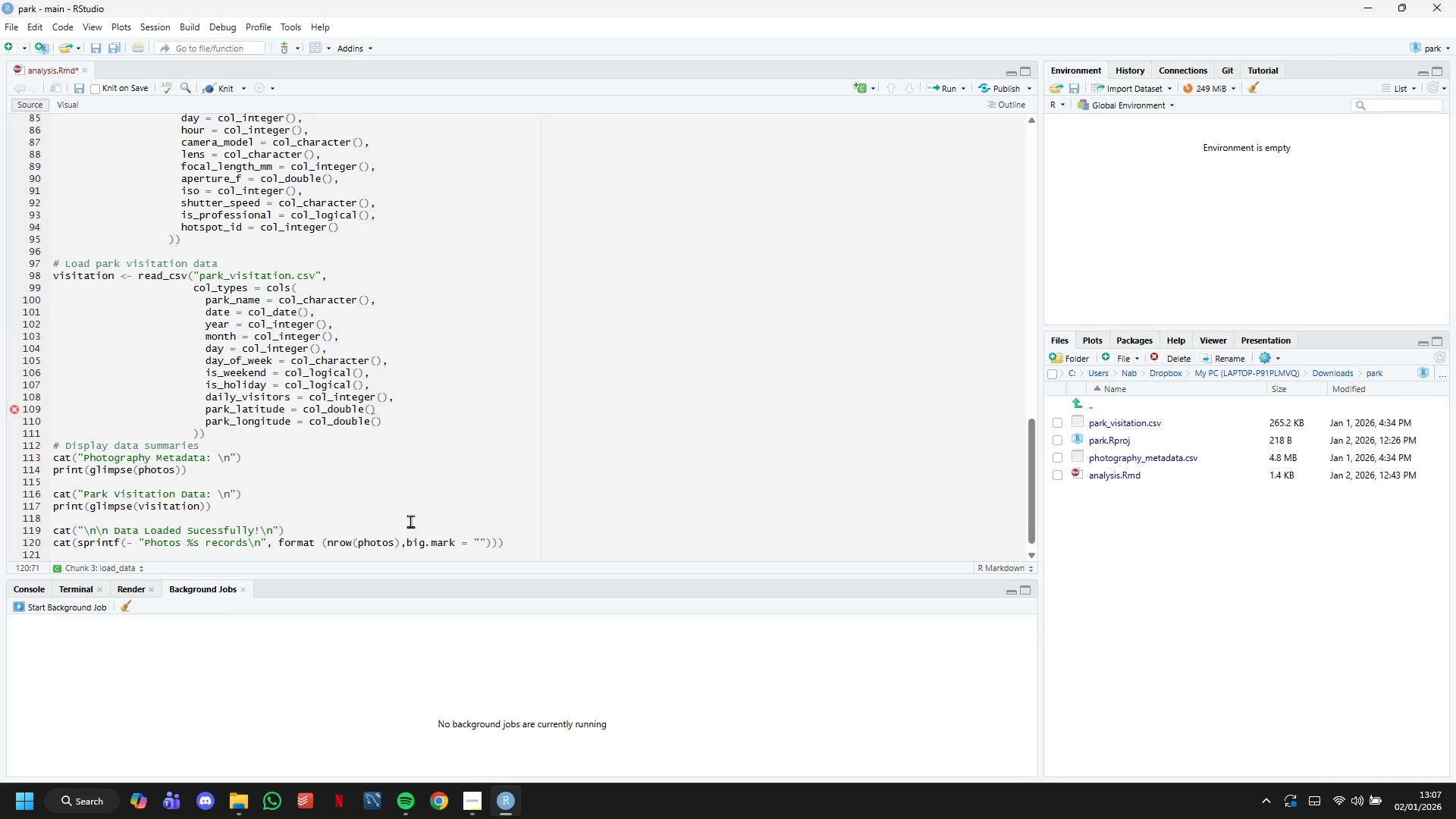 
key(Comma)
 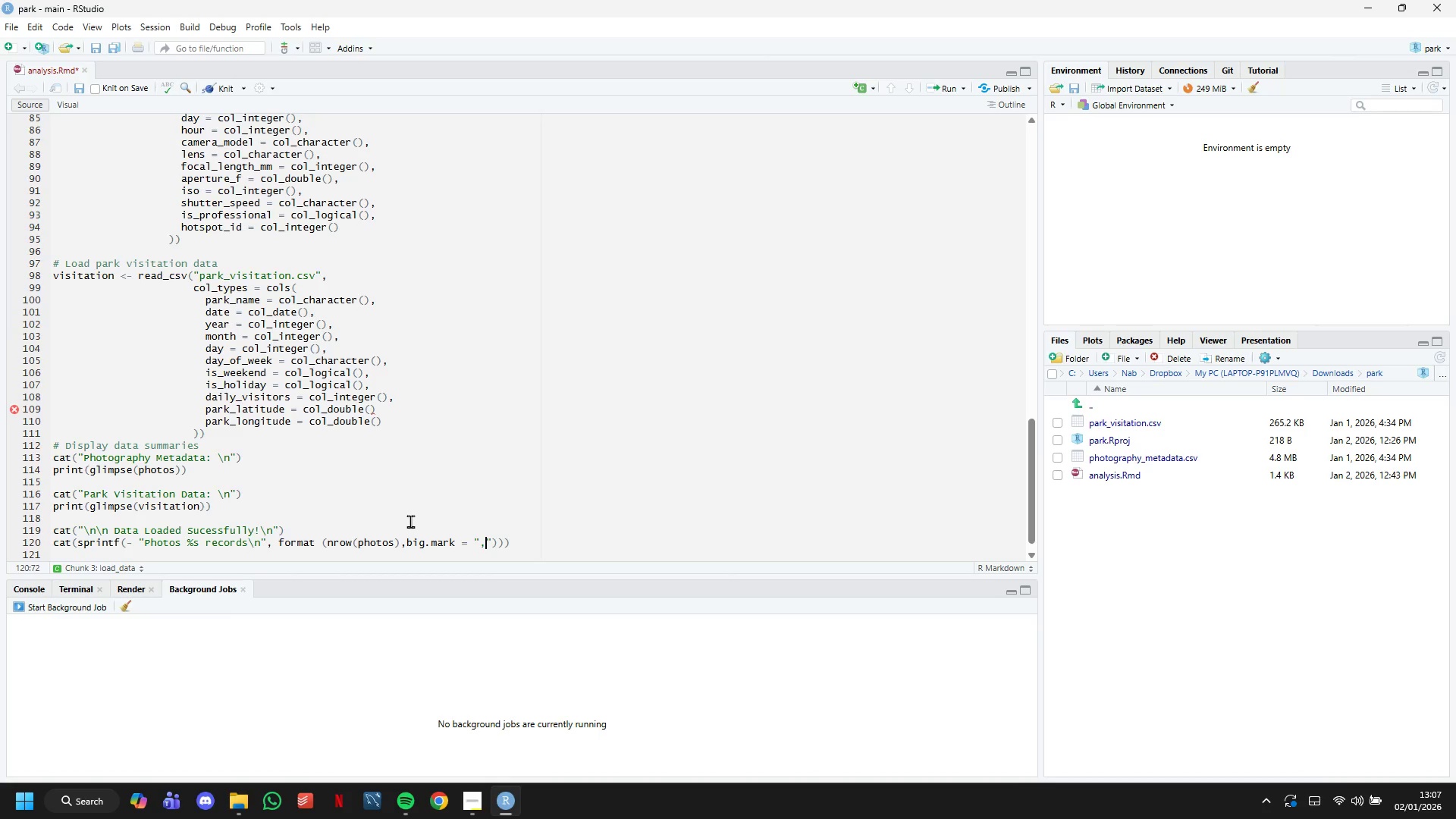 
key(ArrowRight)
 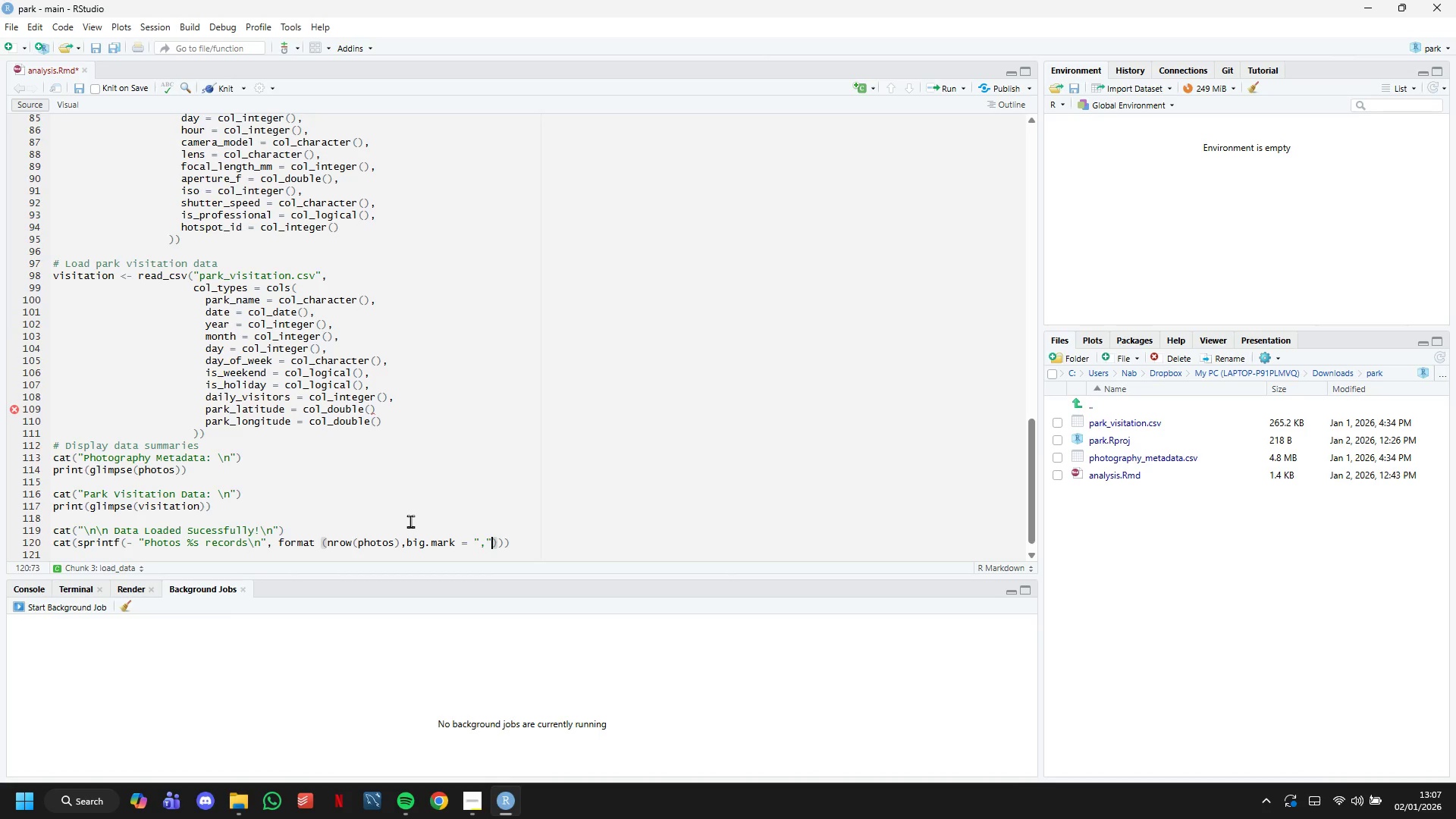 
key(ArrowRight)
 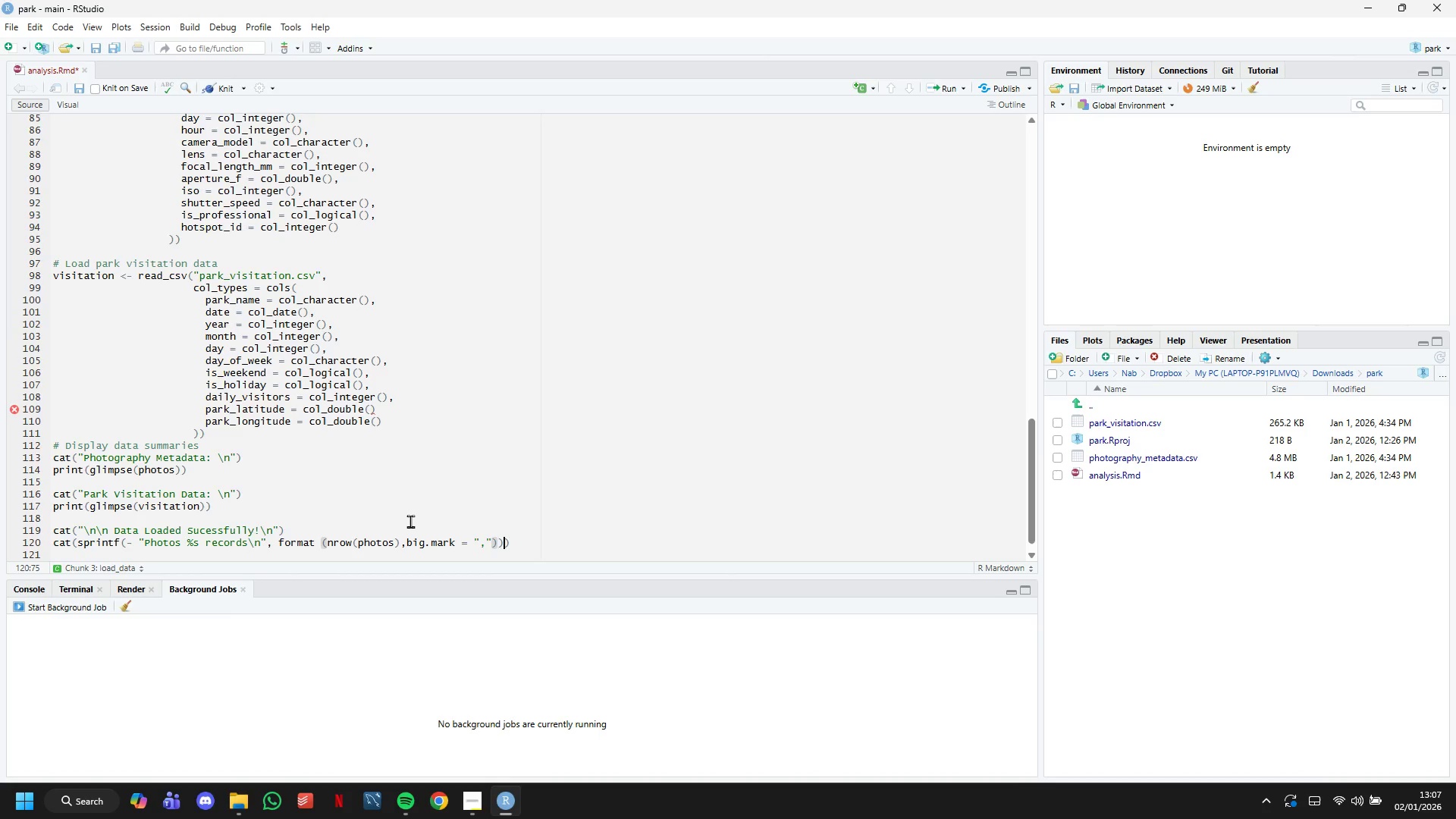 
key(ArrowRight)
 